 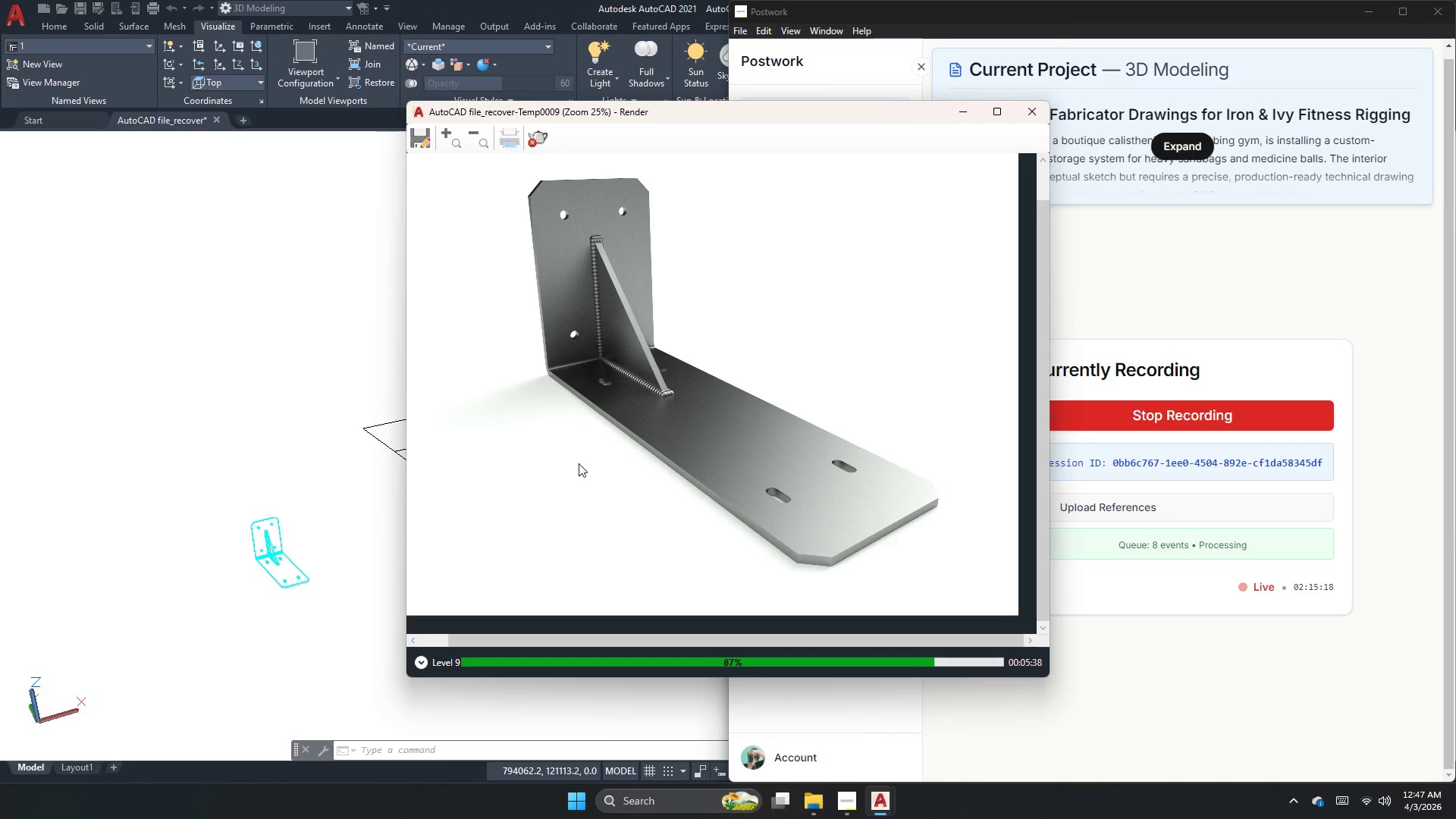 
scroll: coordinate [686, 446], scroll_direction: down, amount: 1.0
 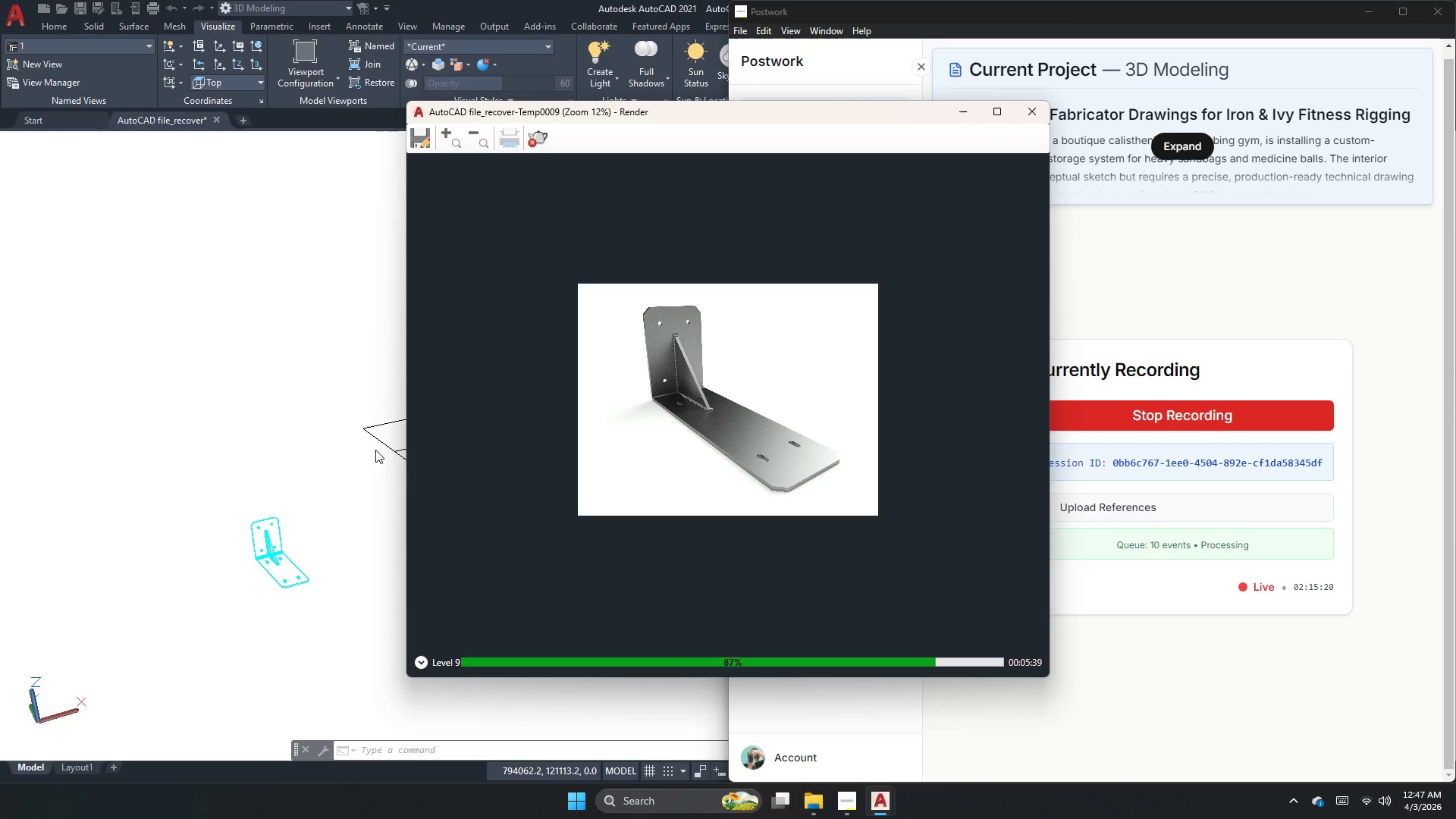 
left_click([370, 453])
 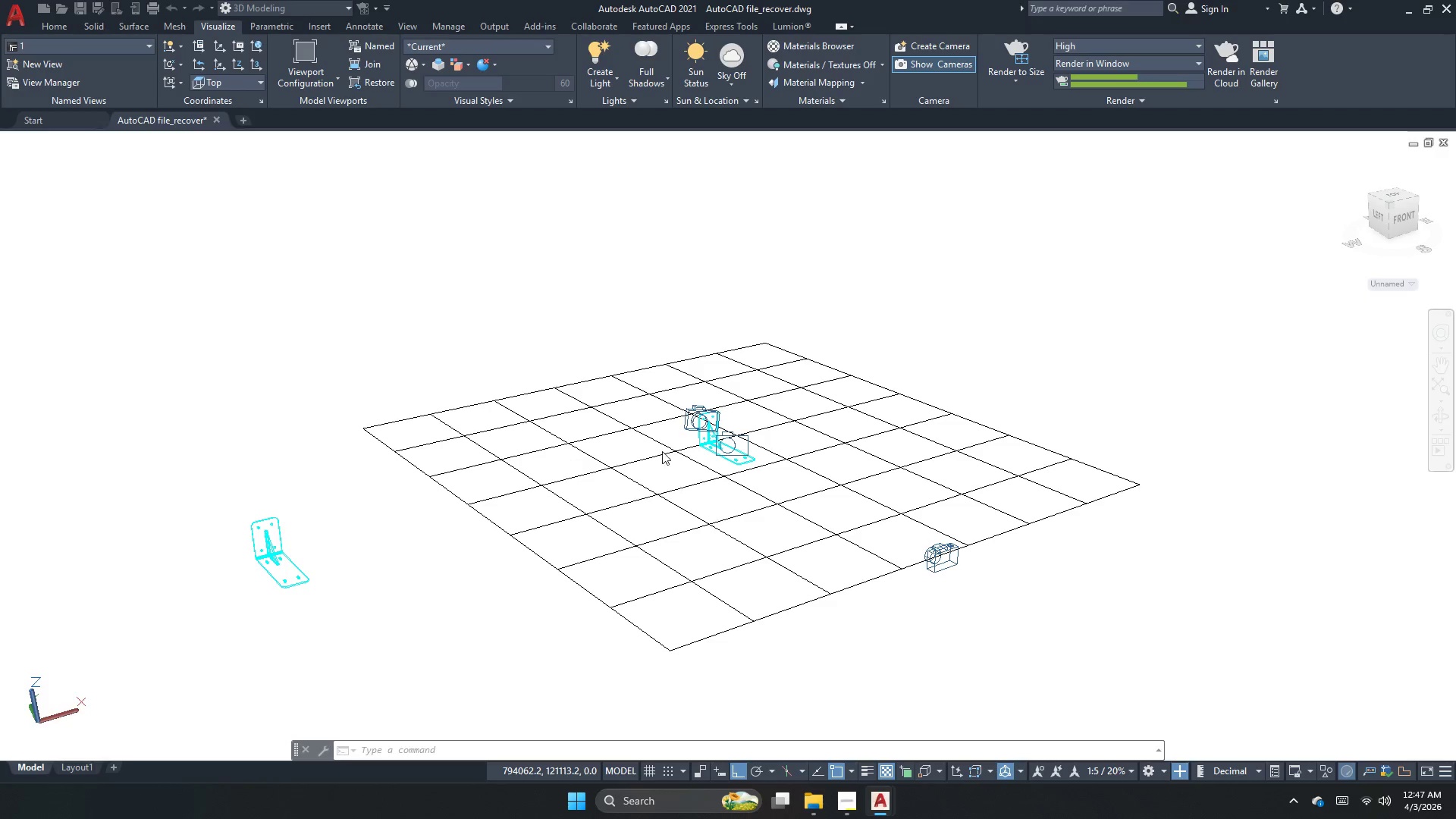 
scroll: coordinate [641, 507], scroll_direction: up, amount: 2.0
 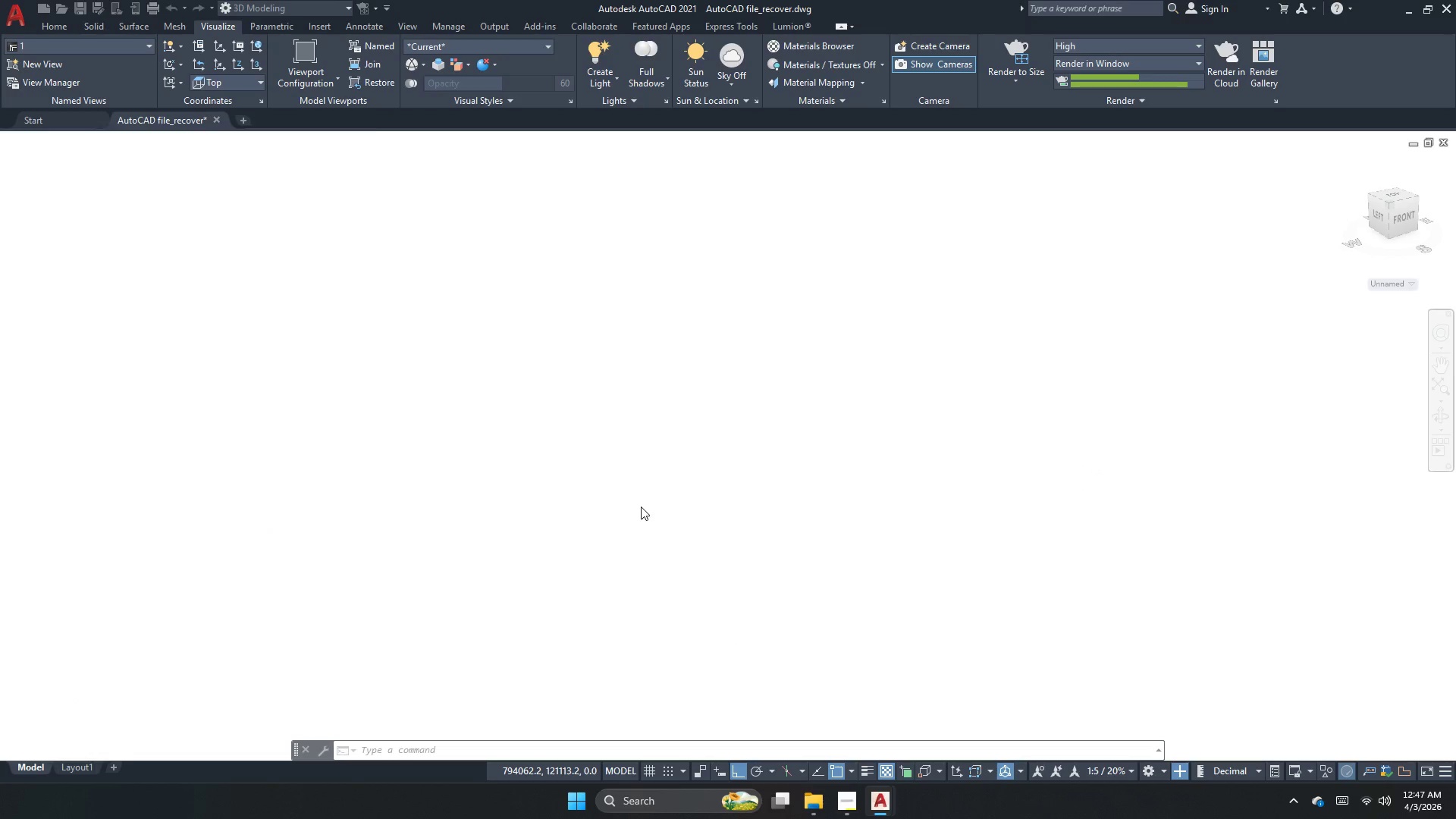 
scroll: coordinate [641, 507], scroll_direction: down, amount: 2.0
 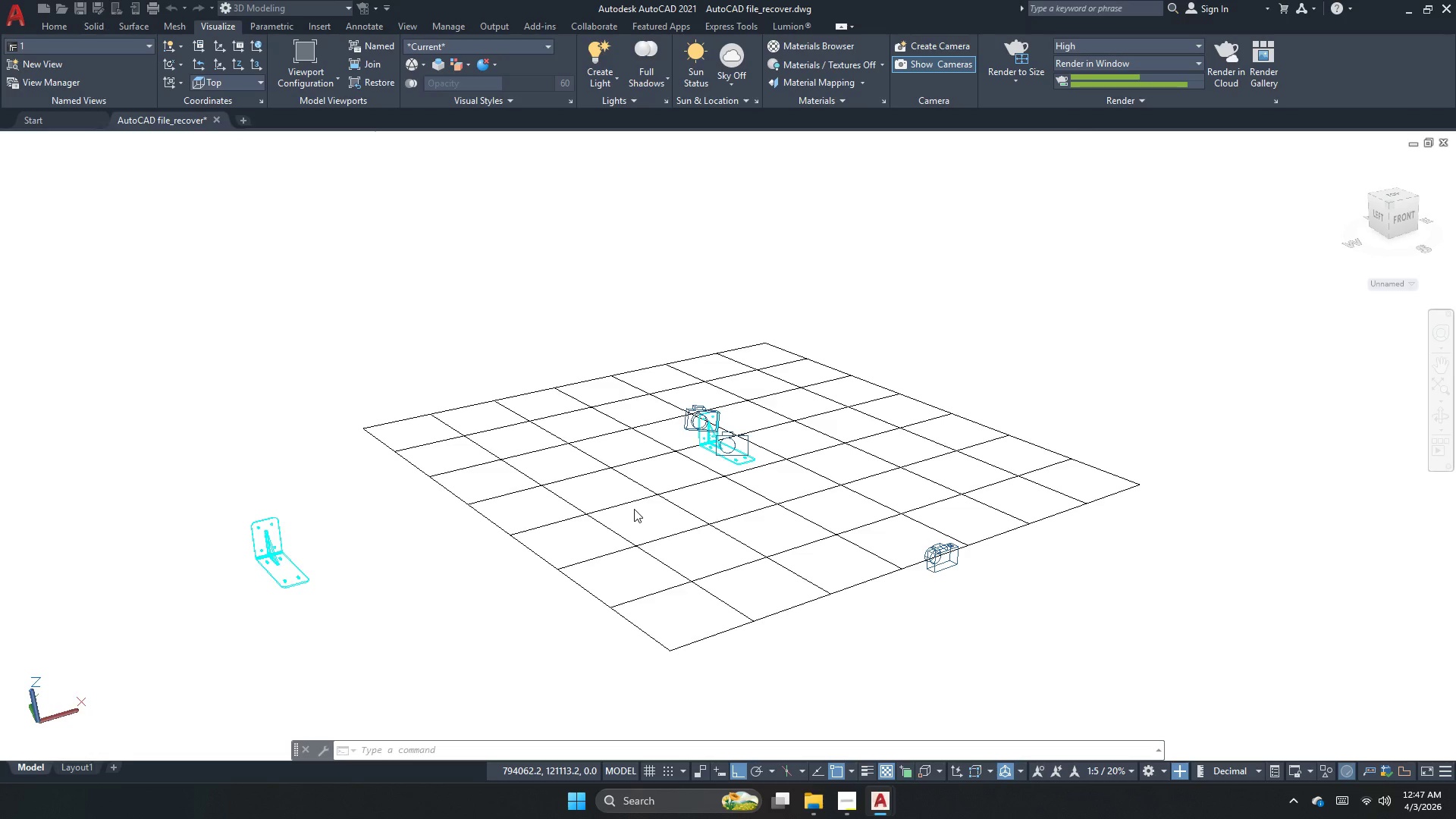 
scroll: coordinate [634, 509], scroll_direction: up, amount: 1.0
 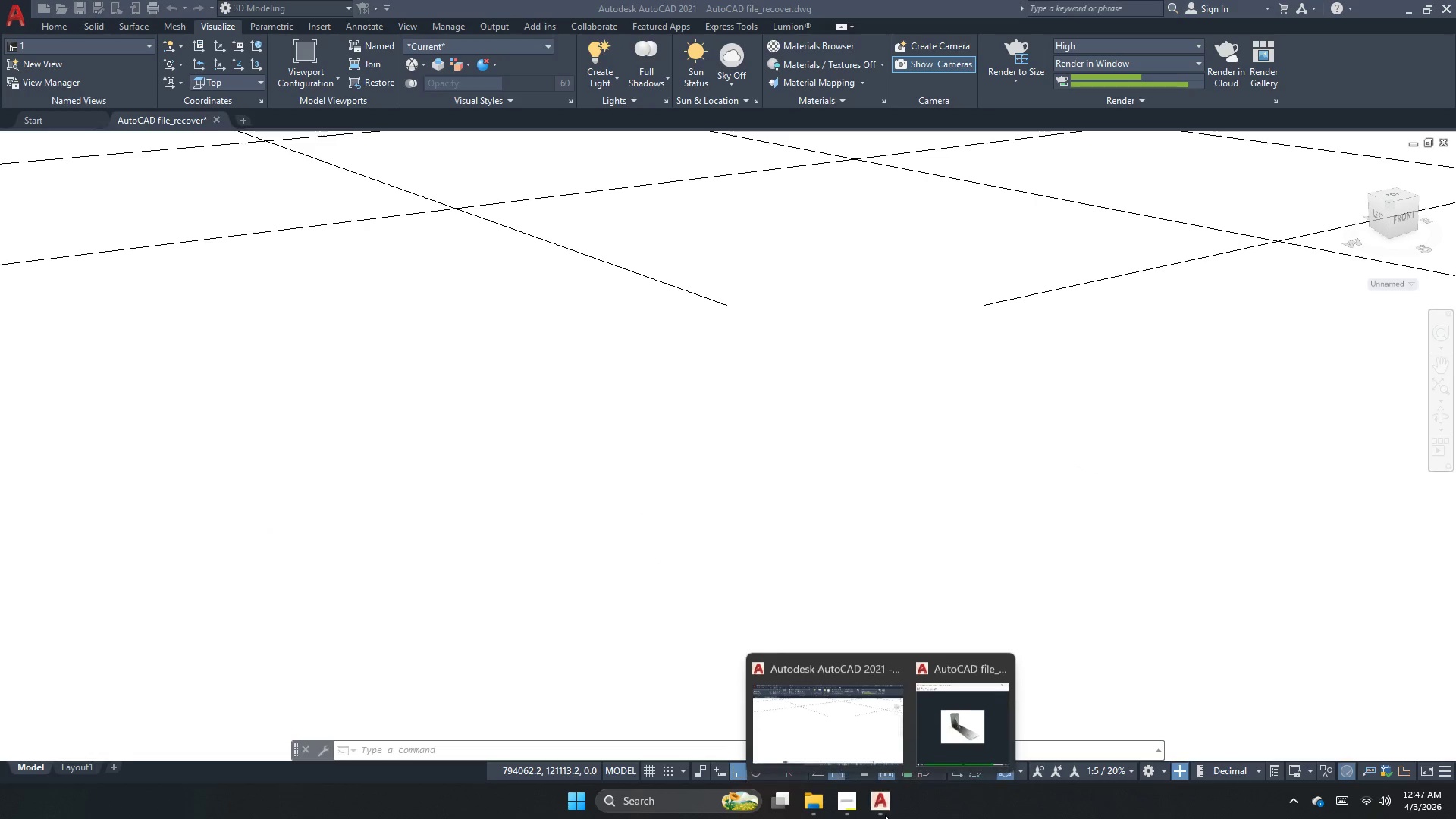 
left_click([931, 744])
 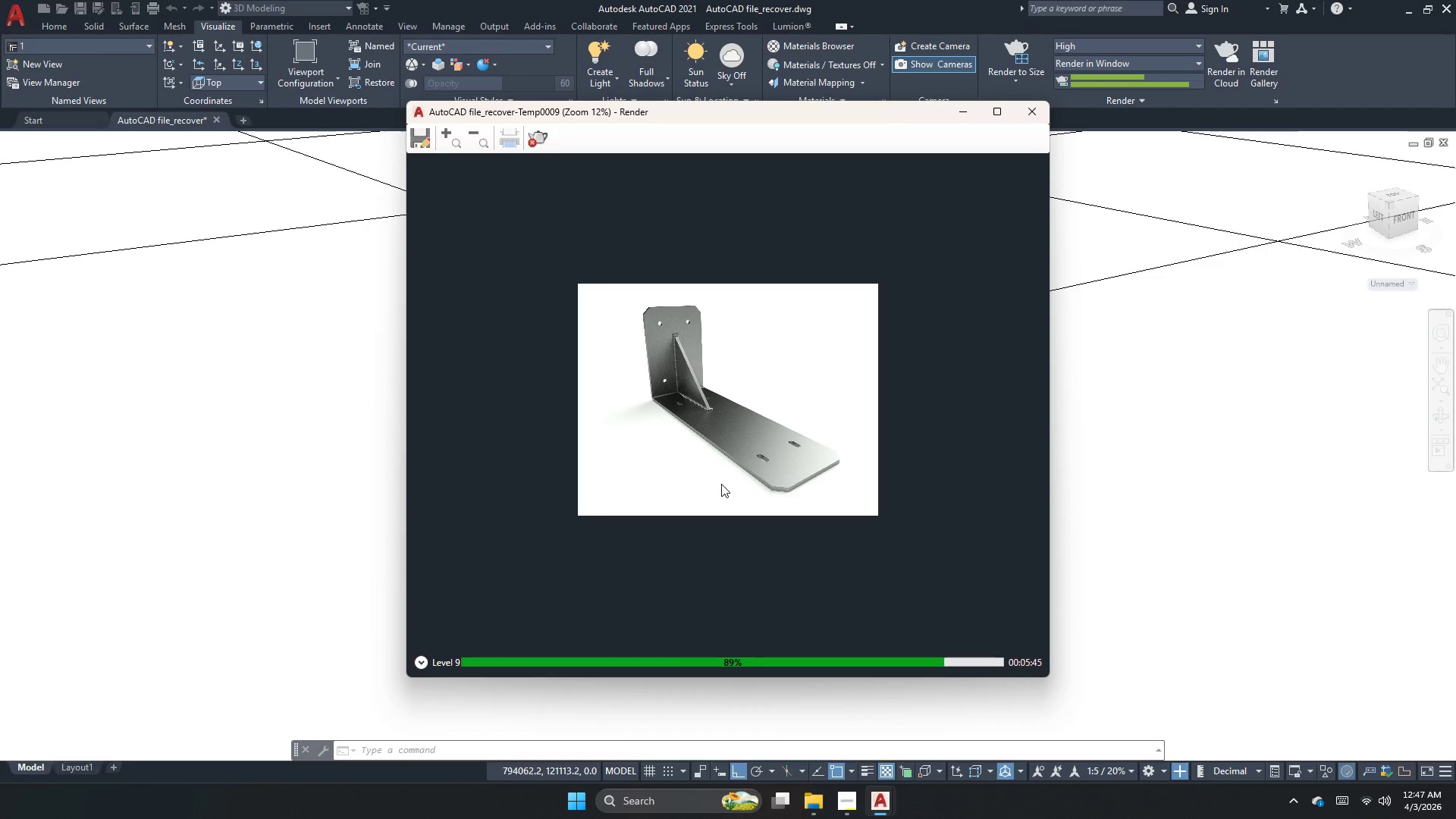 
scroll: coordinate [721, 484], scroll_direction: down, amount: 1.0
 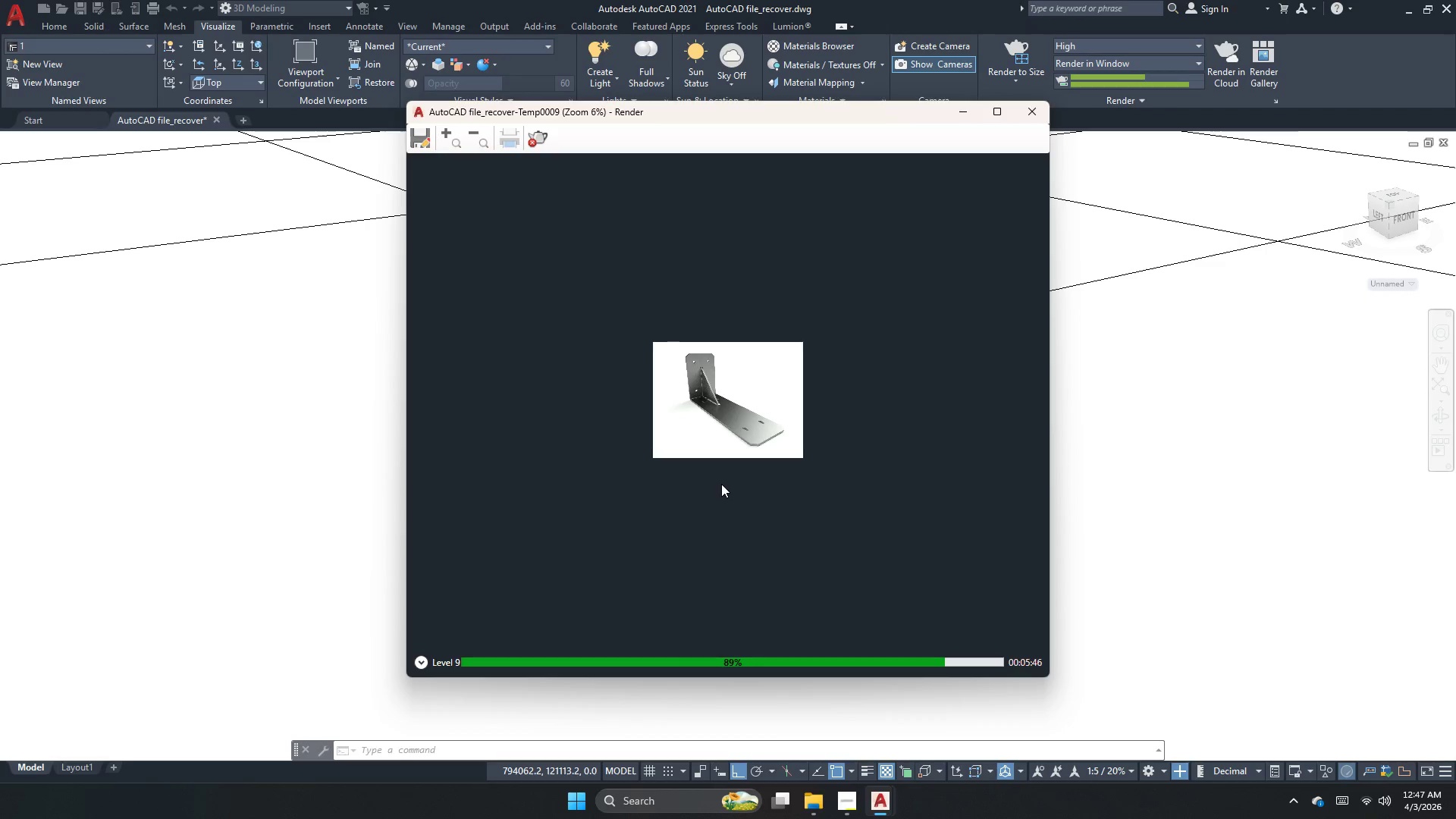 
scroll: coordinate [721, 484], scroll_direction: up, amount: 2.0
 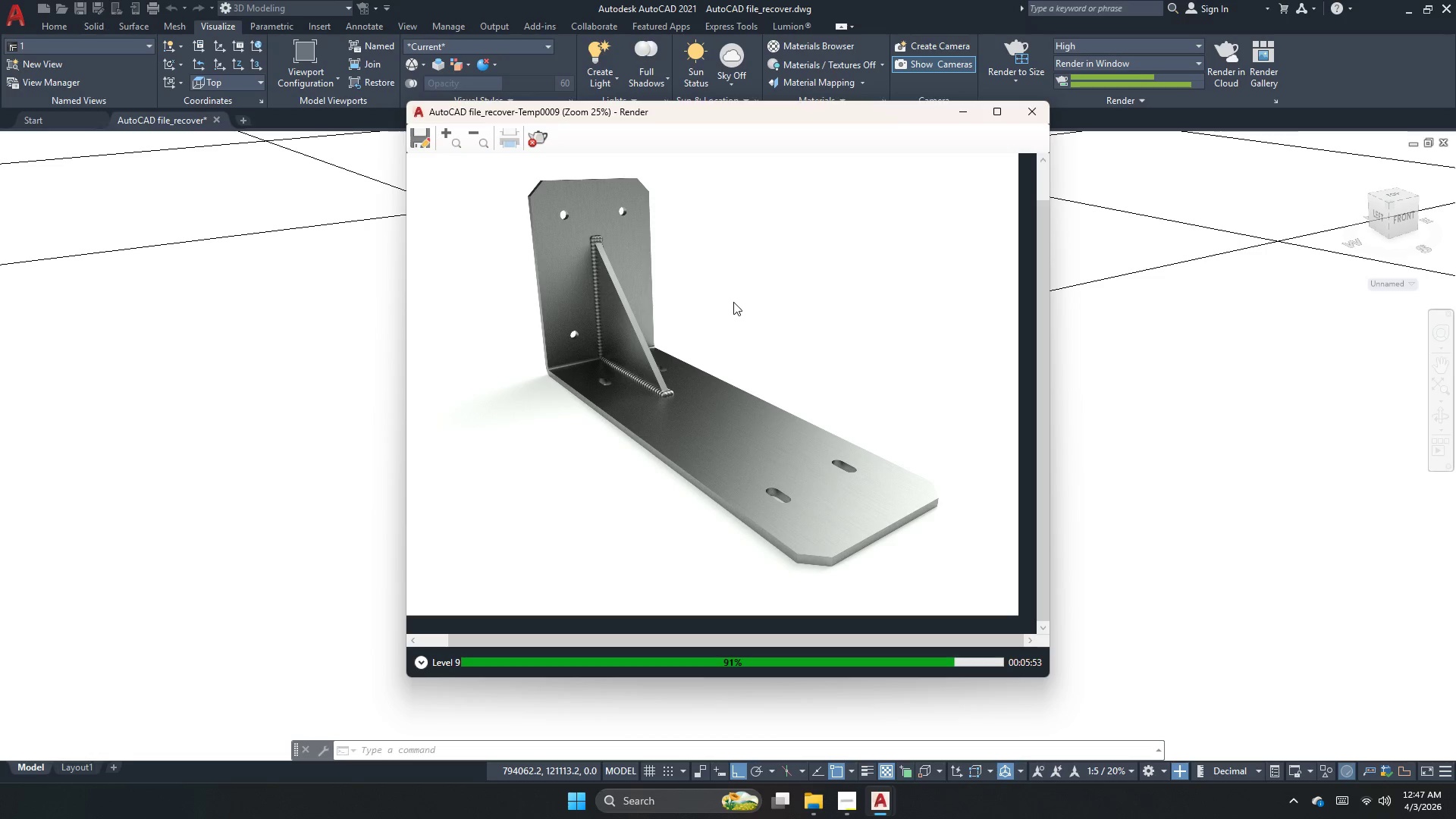 
wait(11.66)
 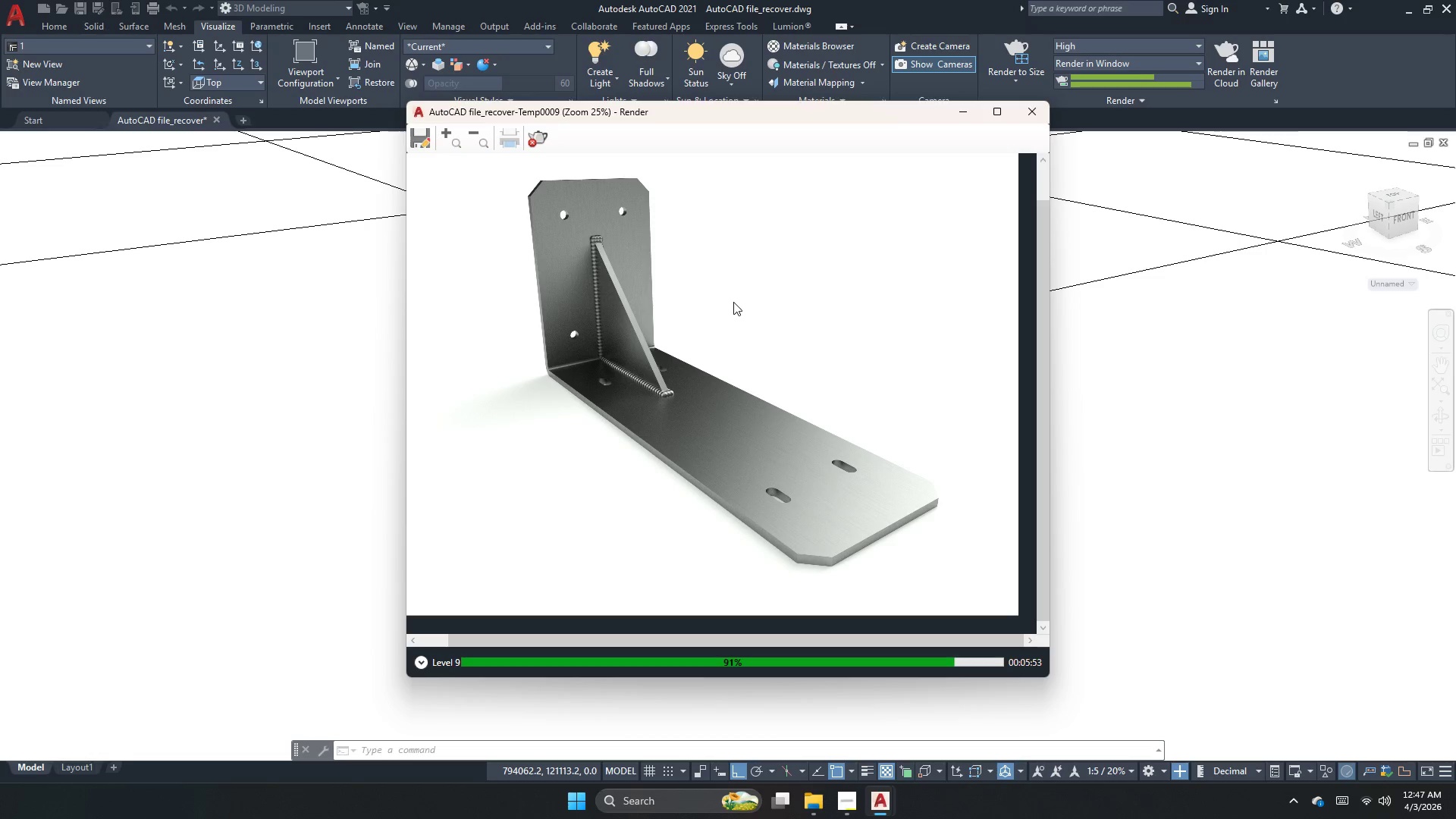 
scroll: coordinate [835, 529], scroll_direction: up, amount: 1.0
 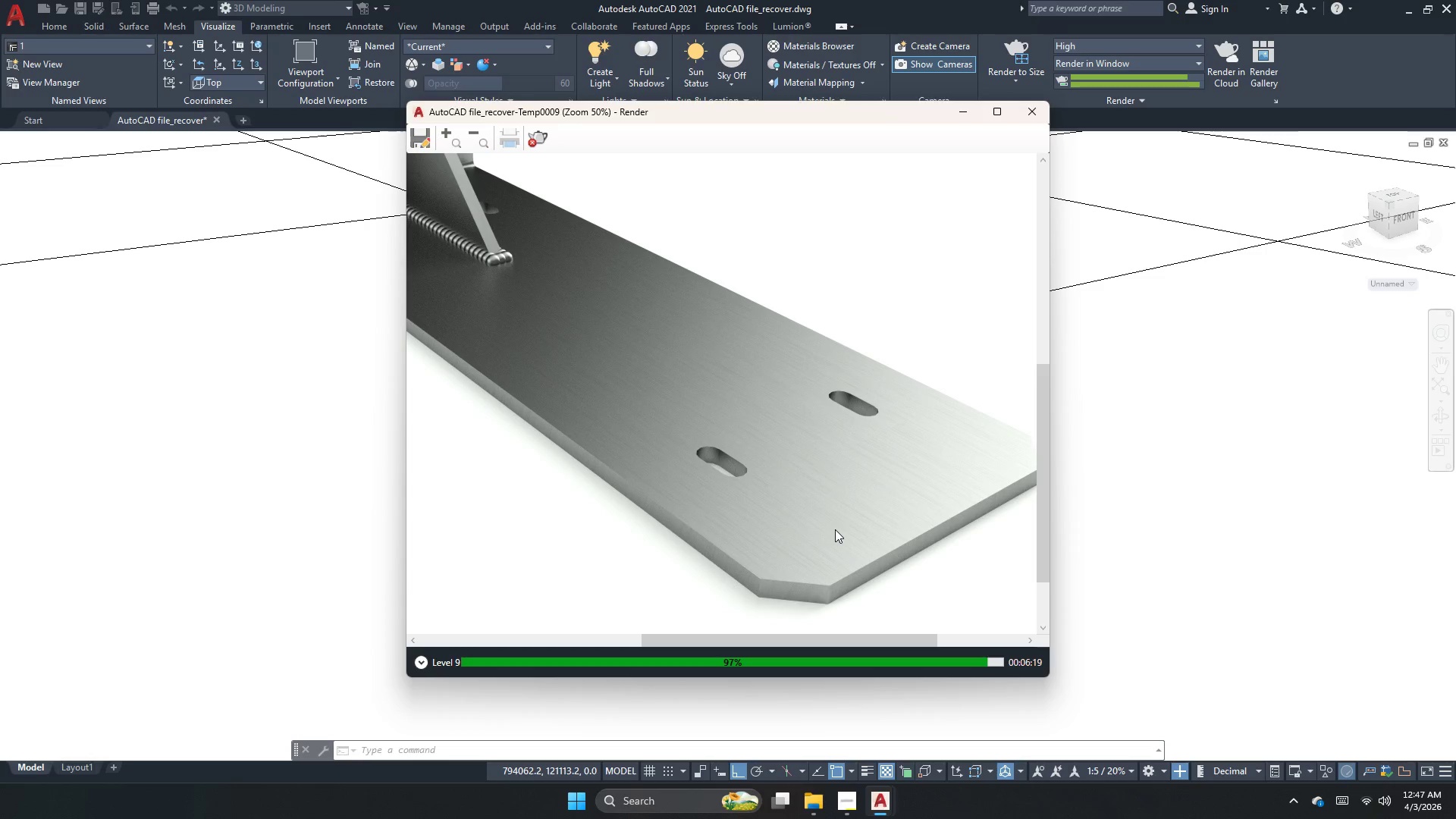 
wait(24.81)
 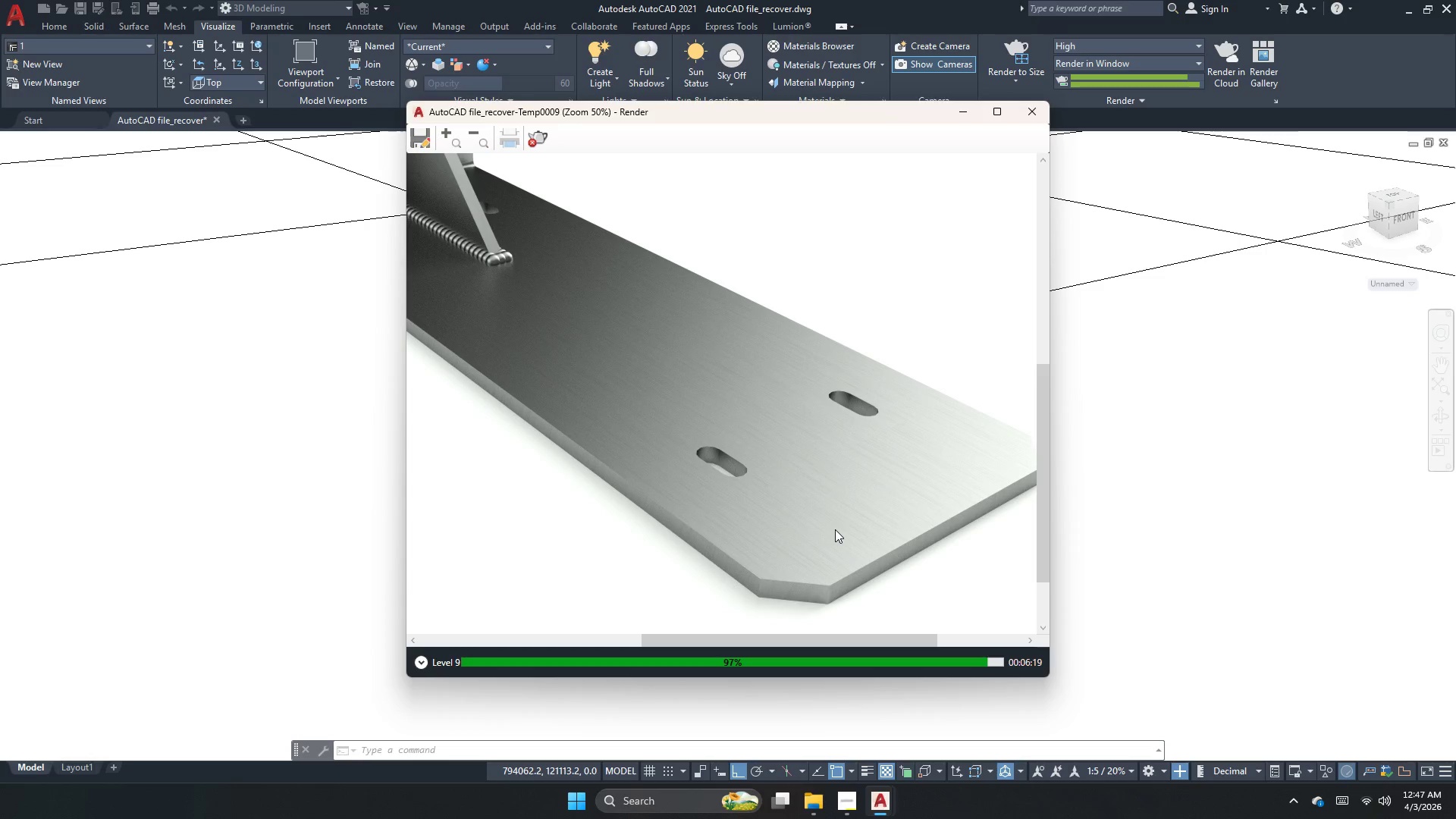 
scroll: coordinate [674, 385], scroll_direction: down, amount: 3.0
 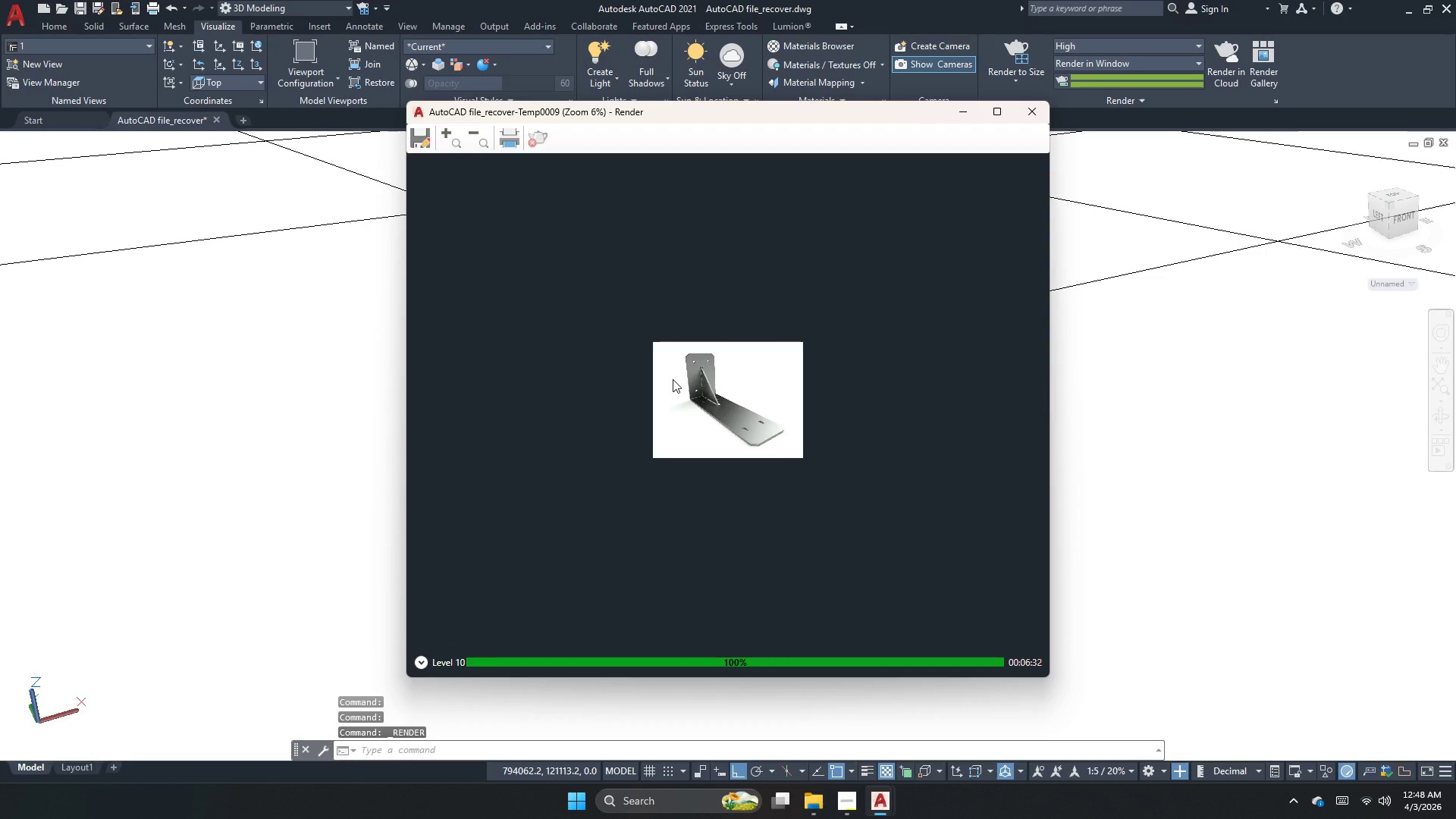 
wait(13.16)
 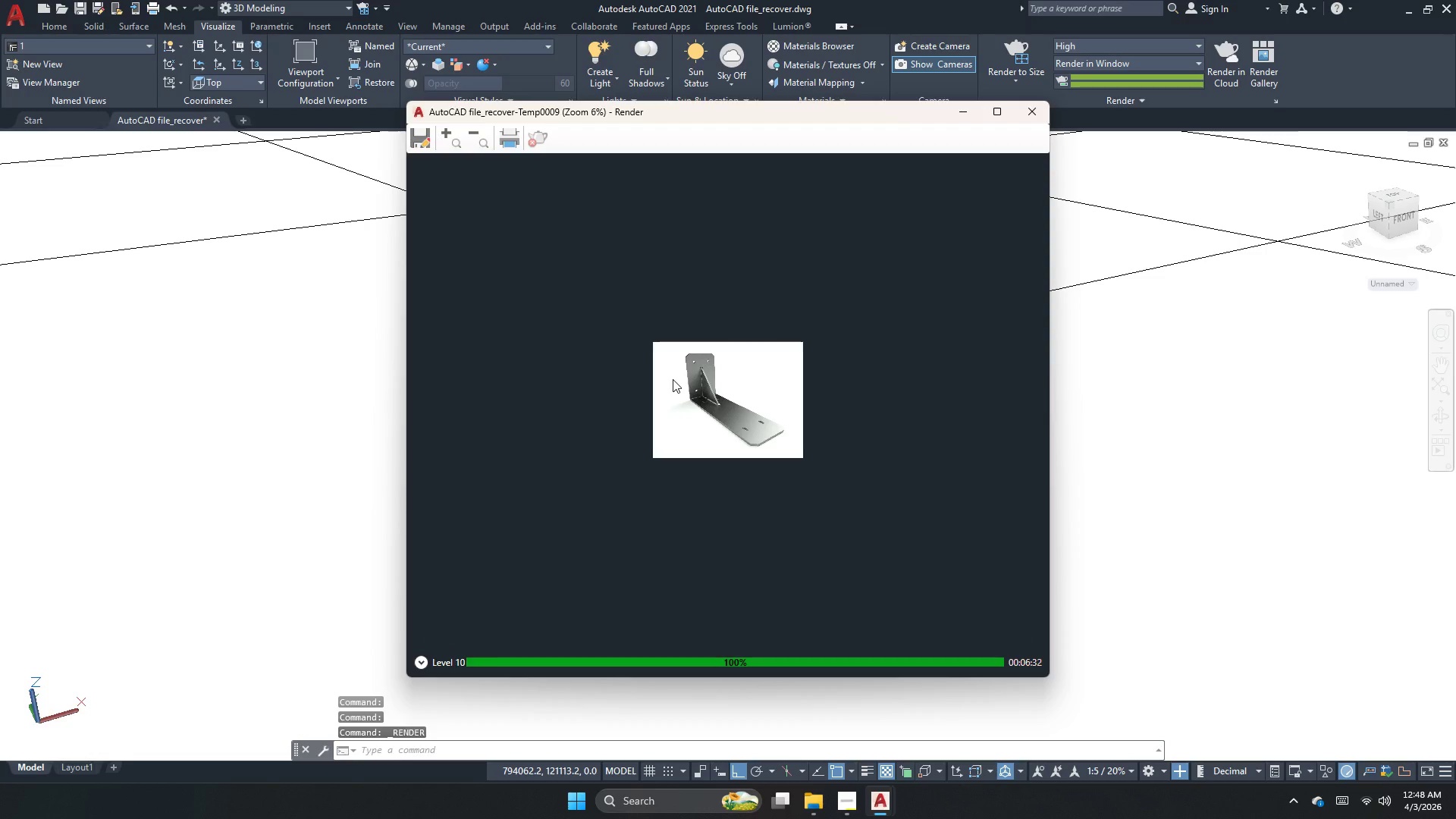 
scroll: coordinate [695, 384], scroll_direction: up, amount: 2.0
 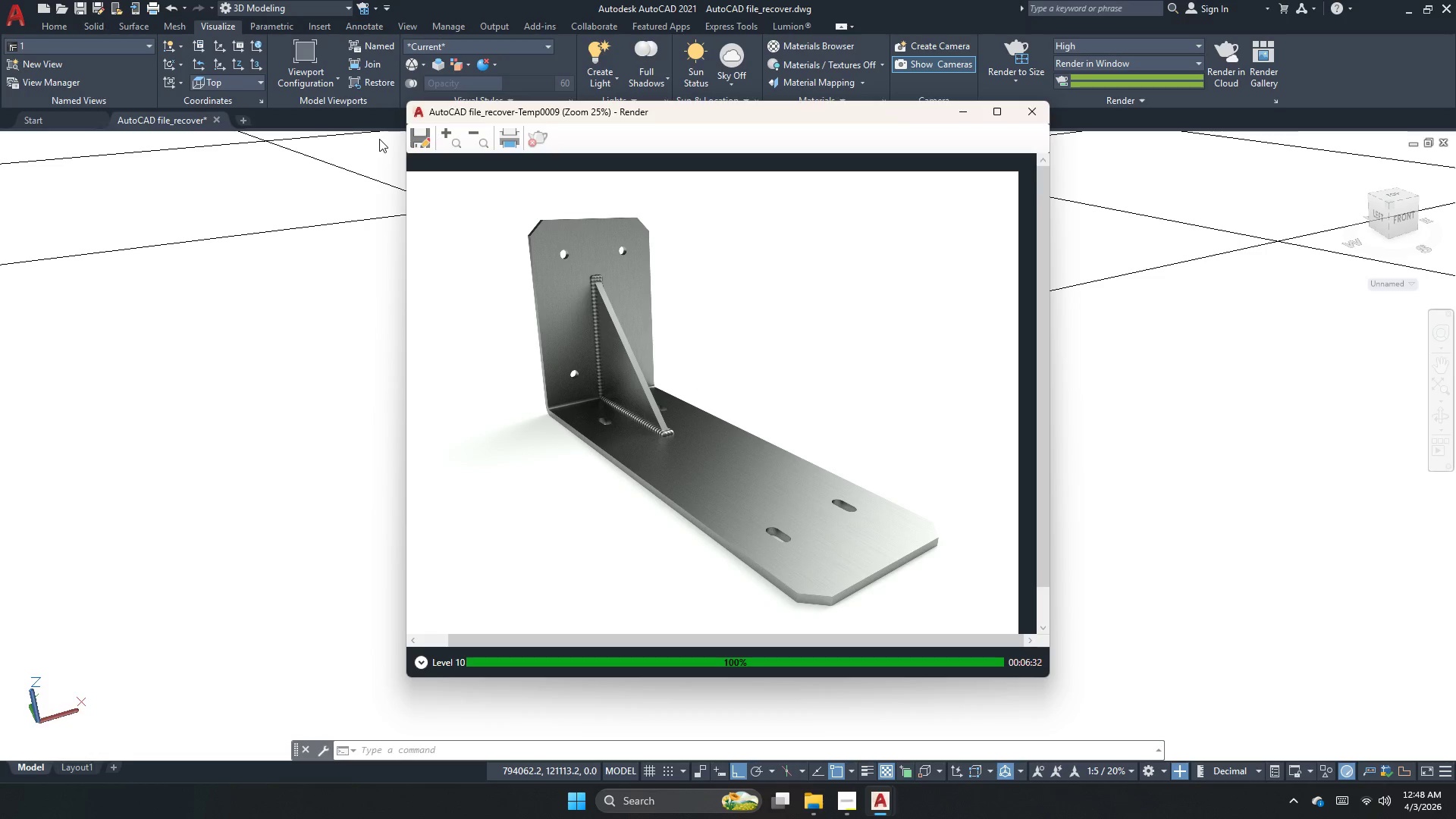 
left_click([431, 145])
 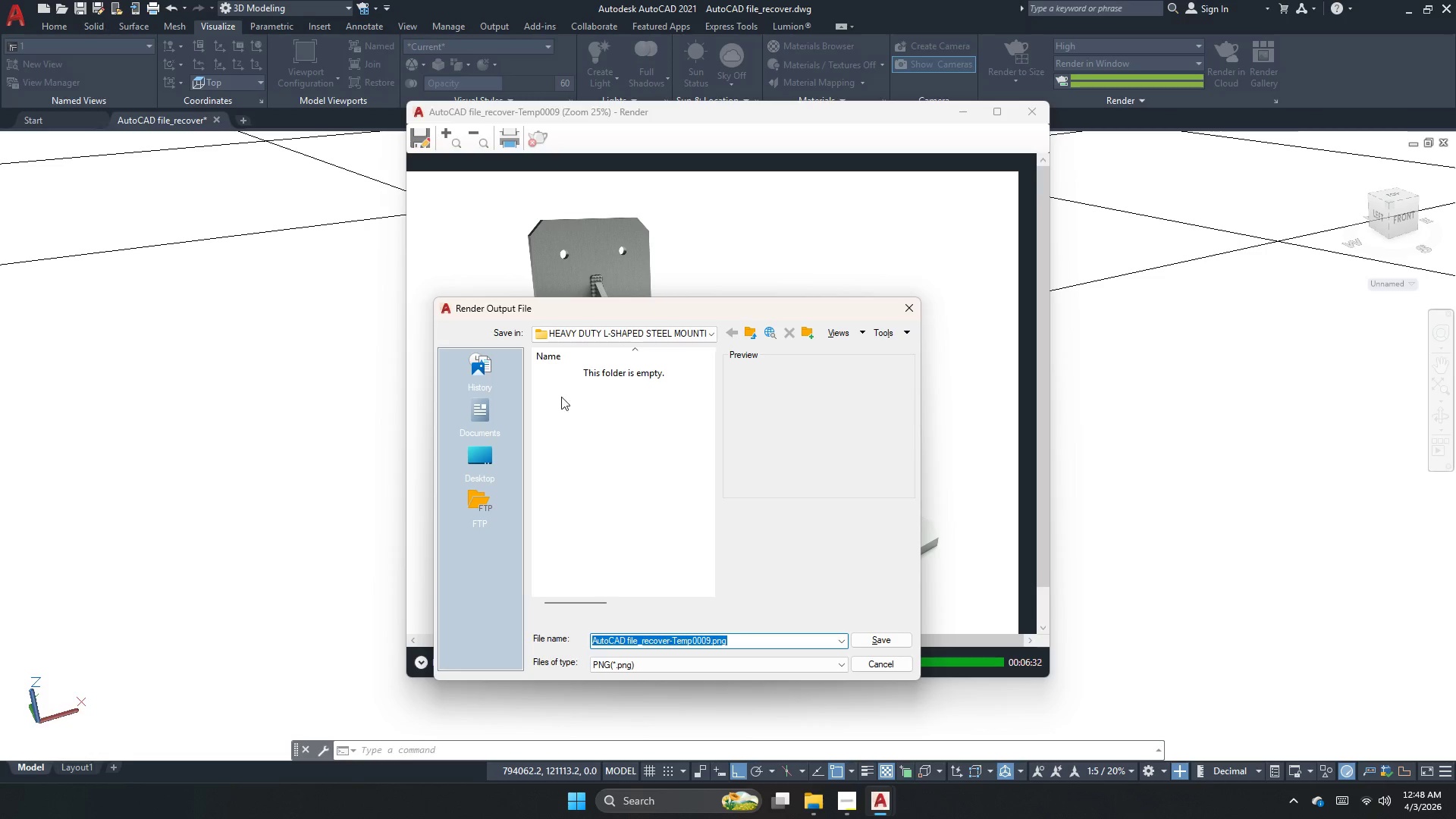 
wait(6.06)
 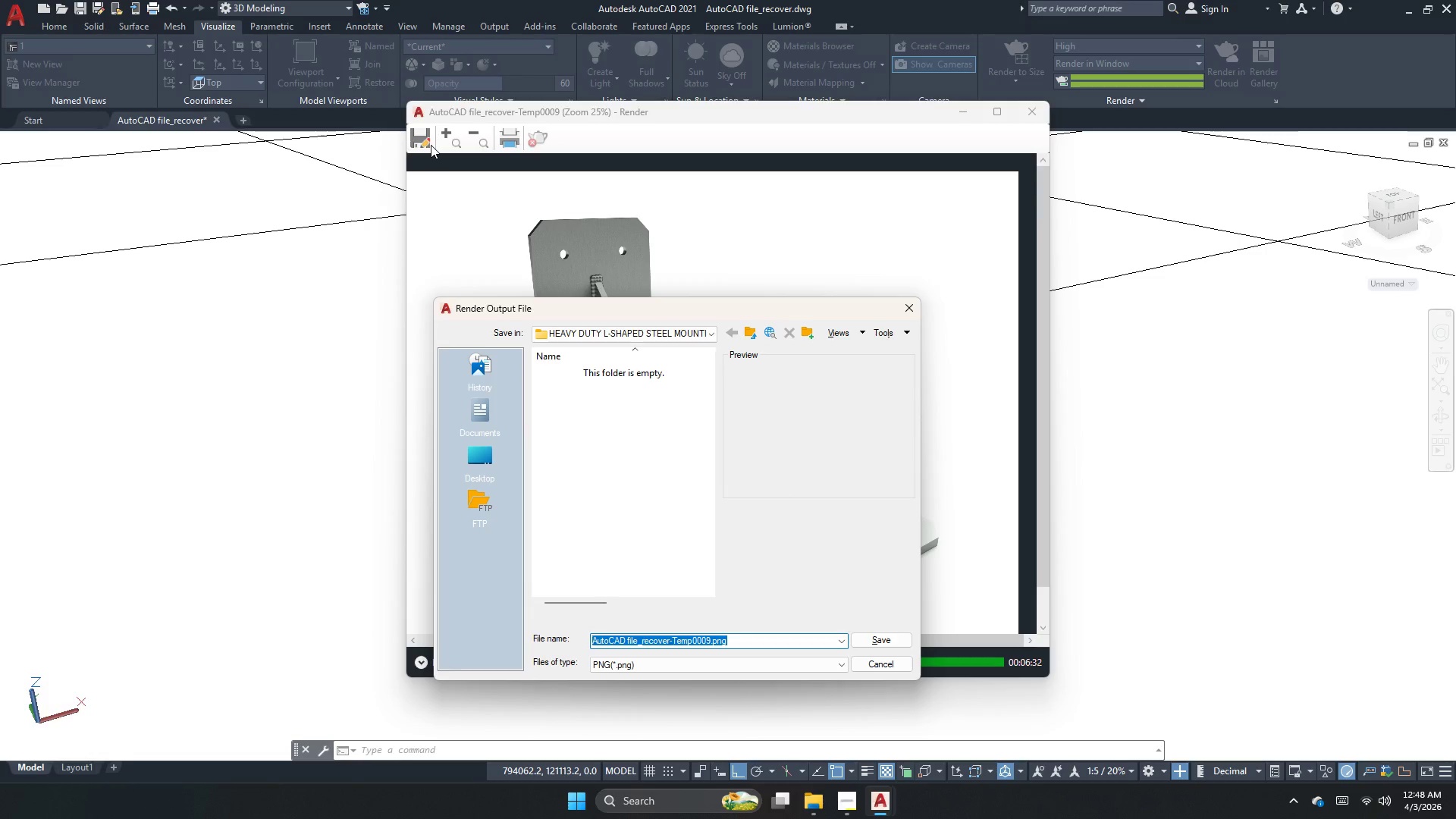 
right_click([622, 502])
 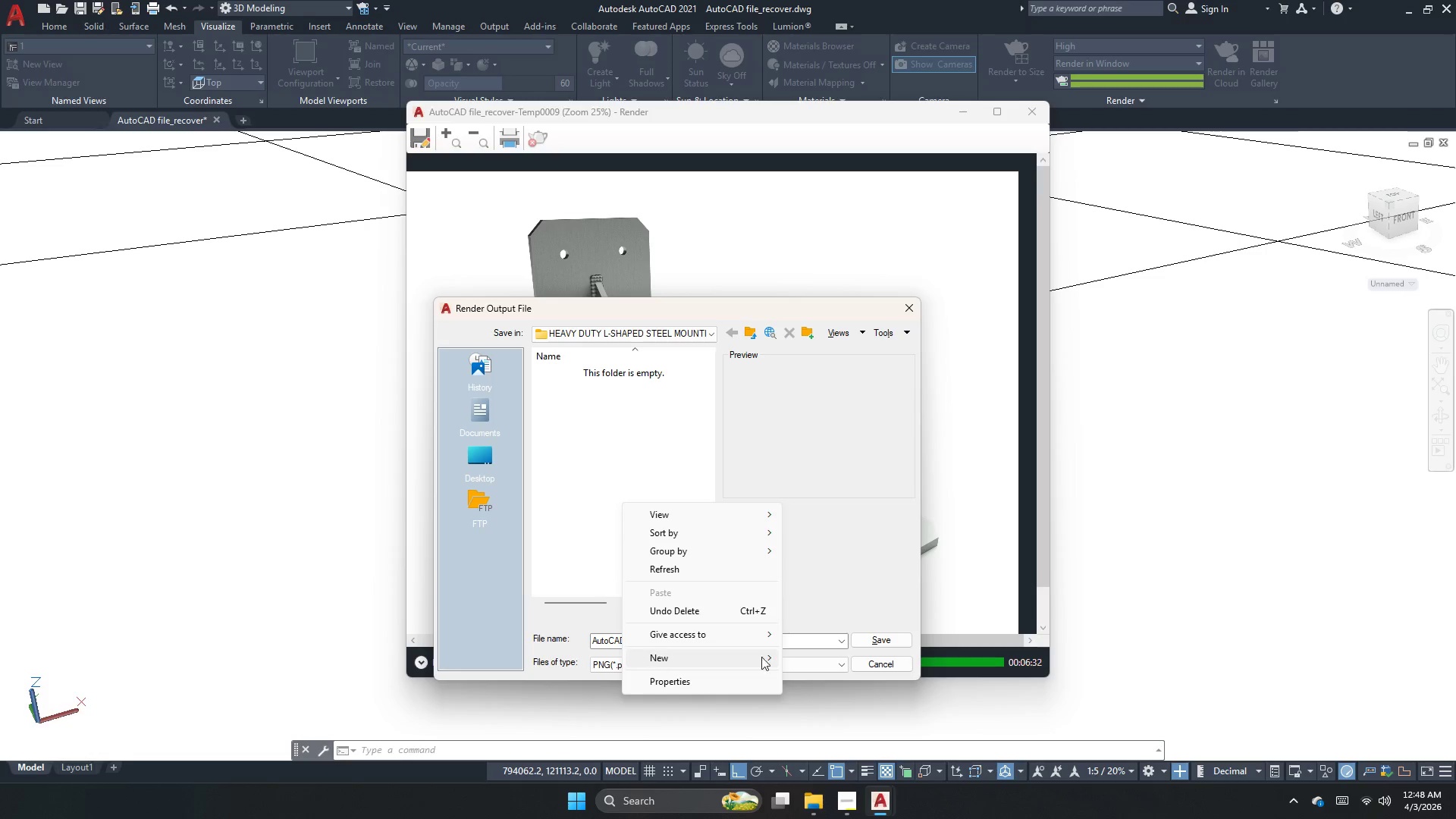 
left_click([839, 657])
 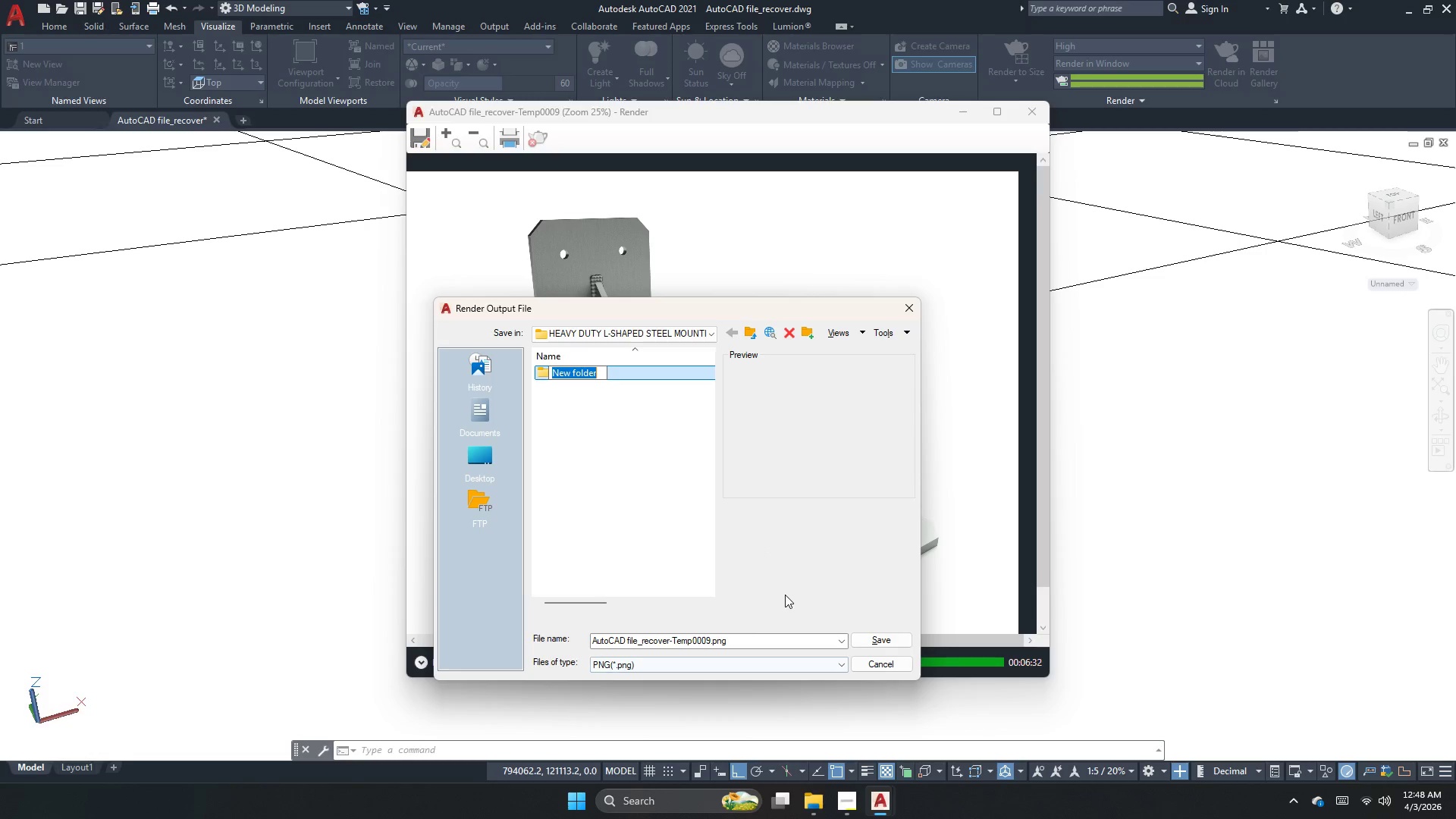 
type(png)
 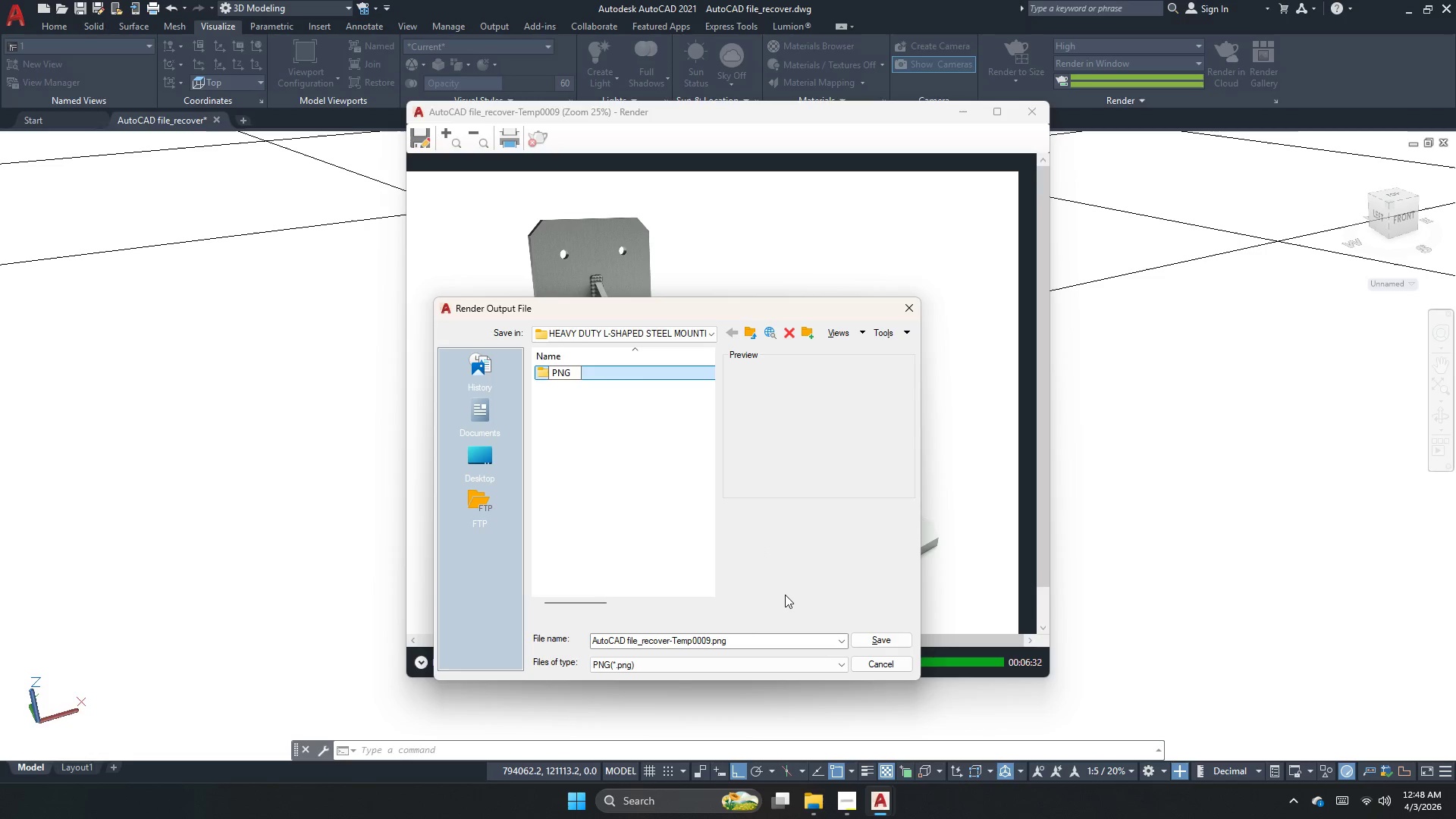 
key(Enter)
 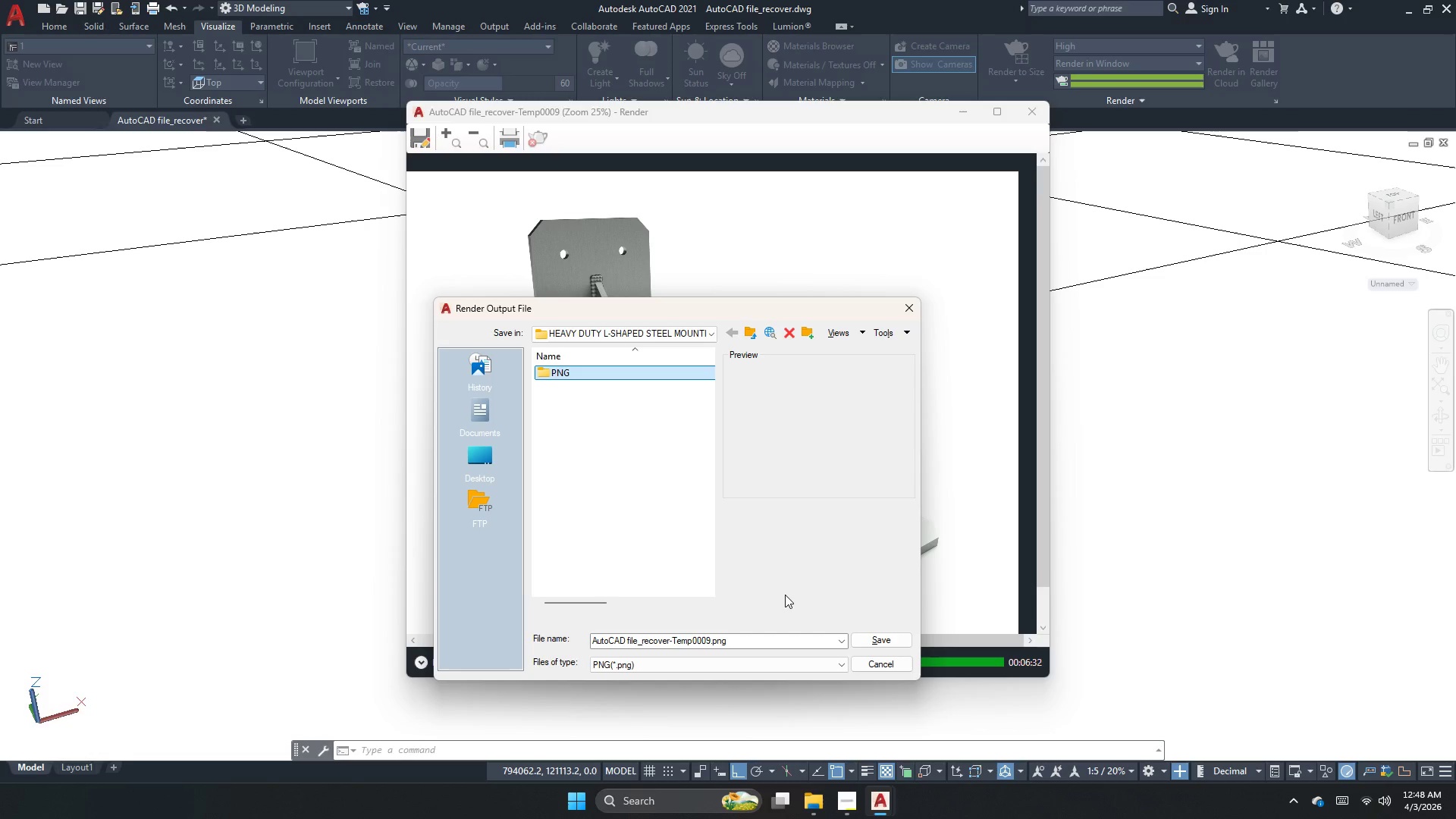 
double_click([624, 368])
 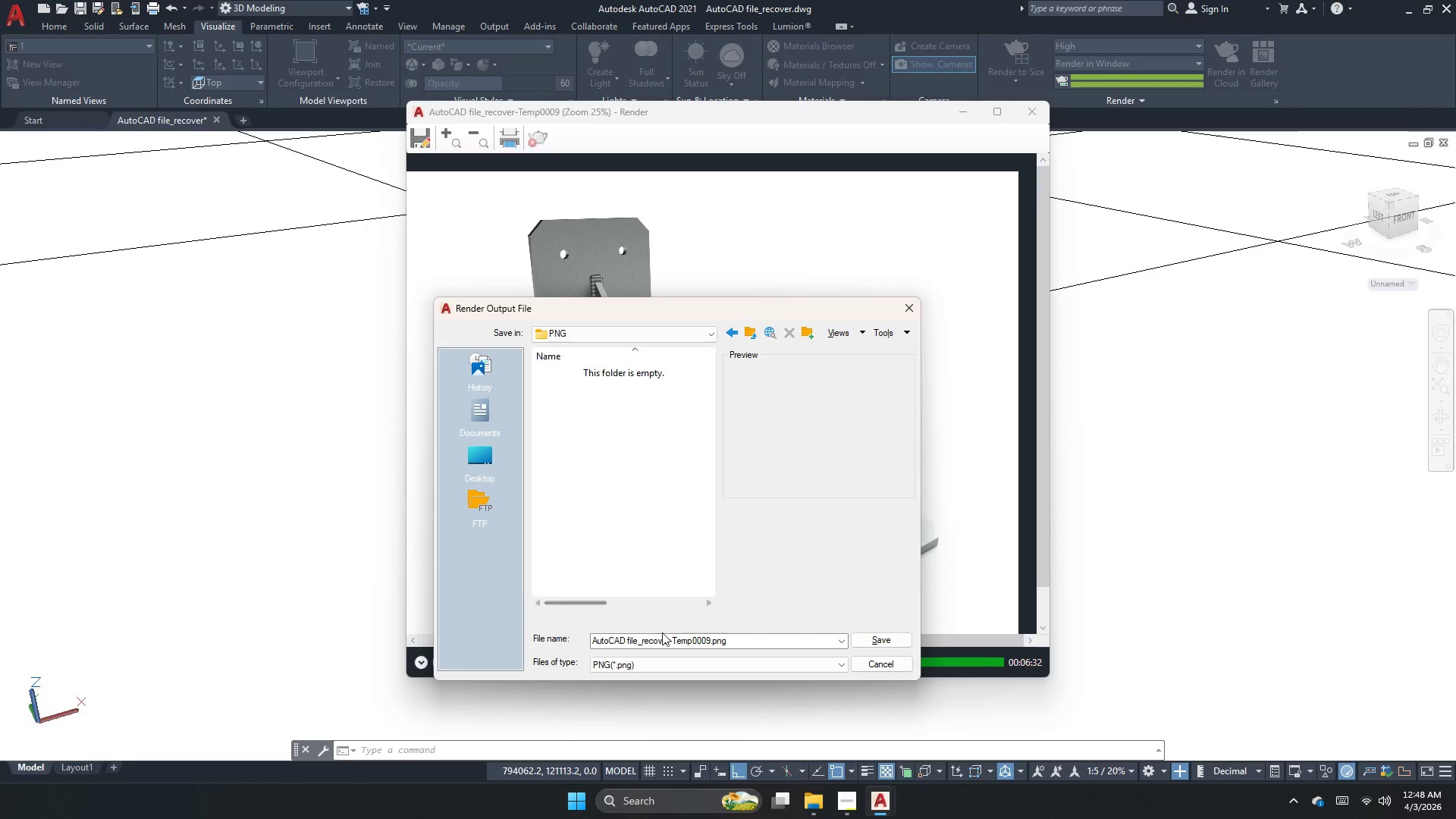 
left_click([662, 648])
 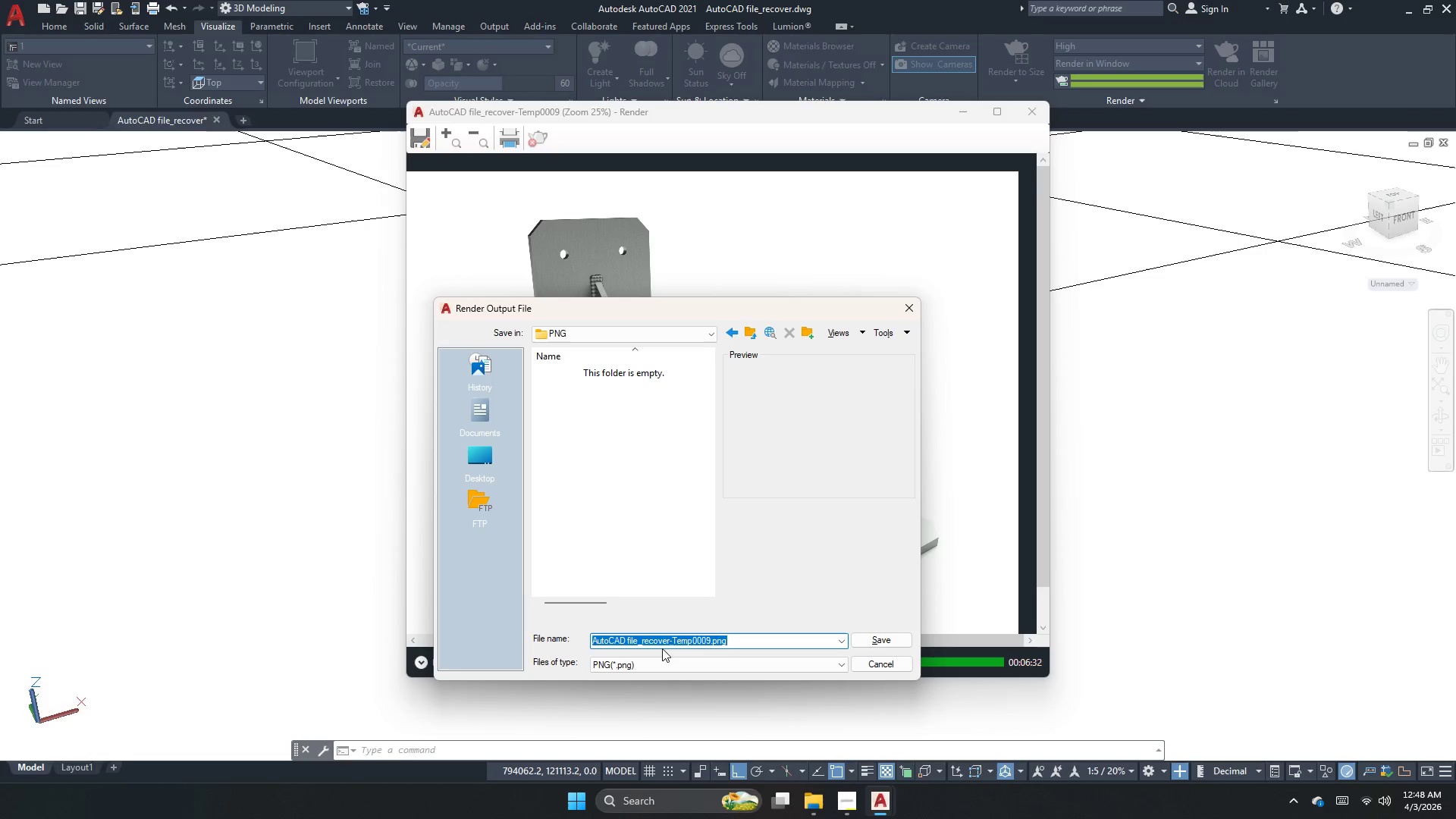 
type(three fourth perspective )
 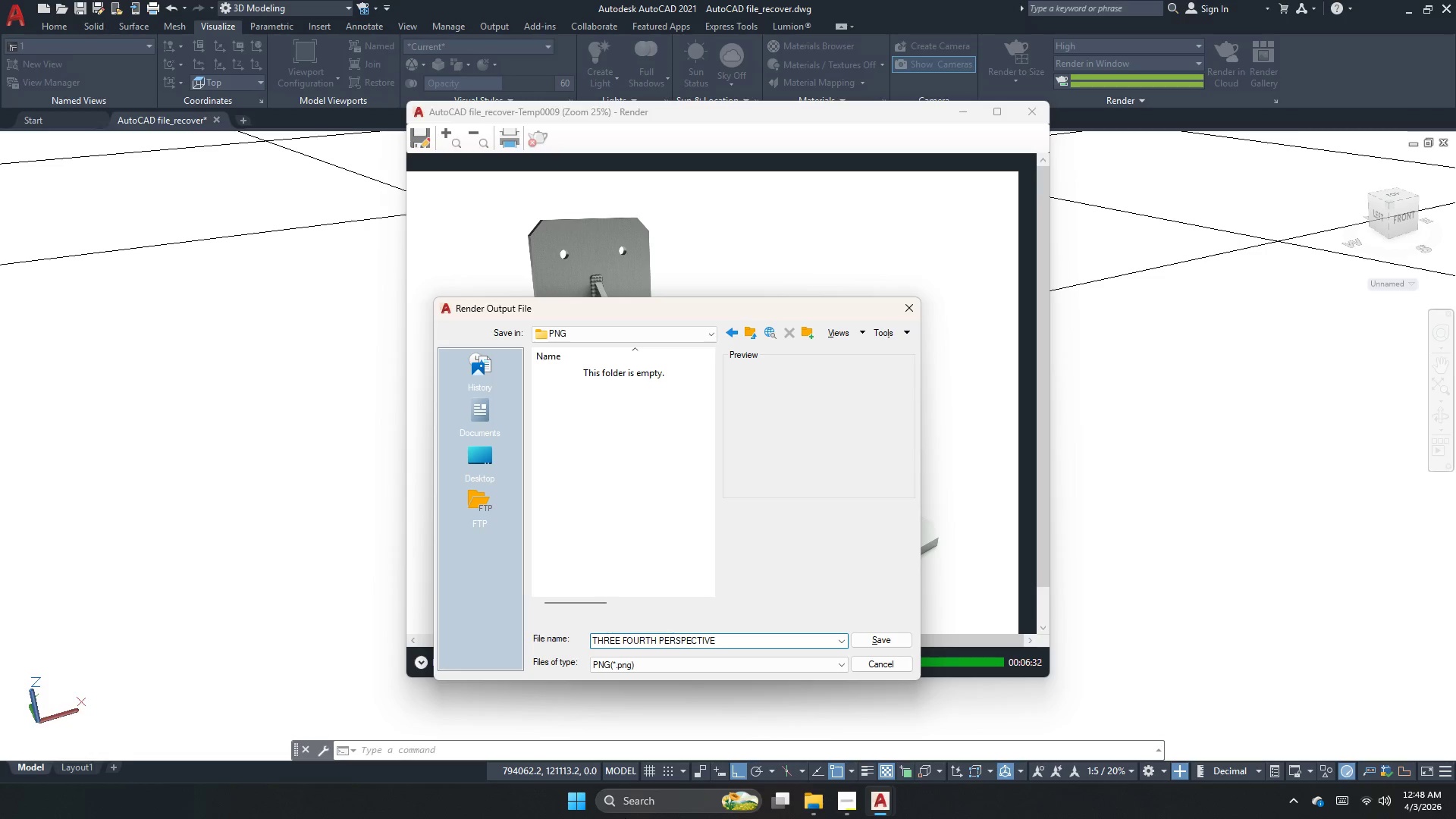 
wait(23.09)
 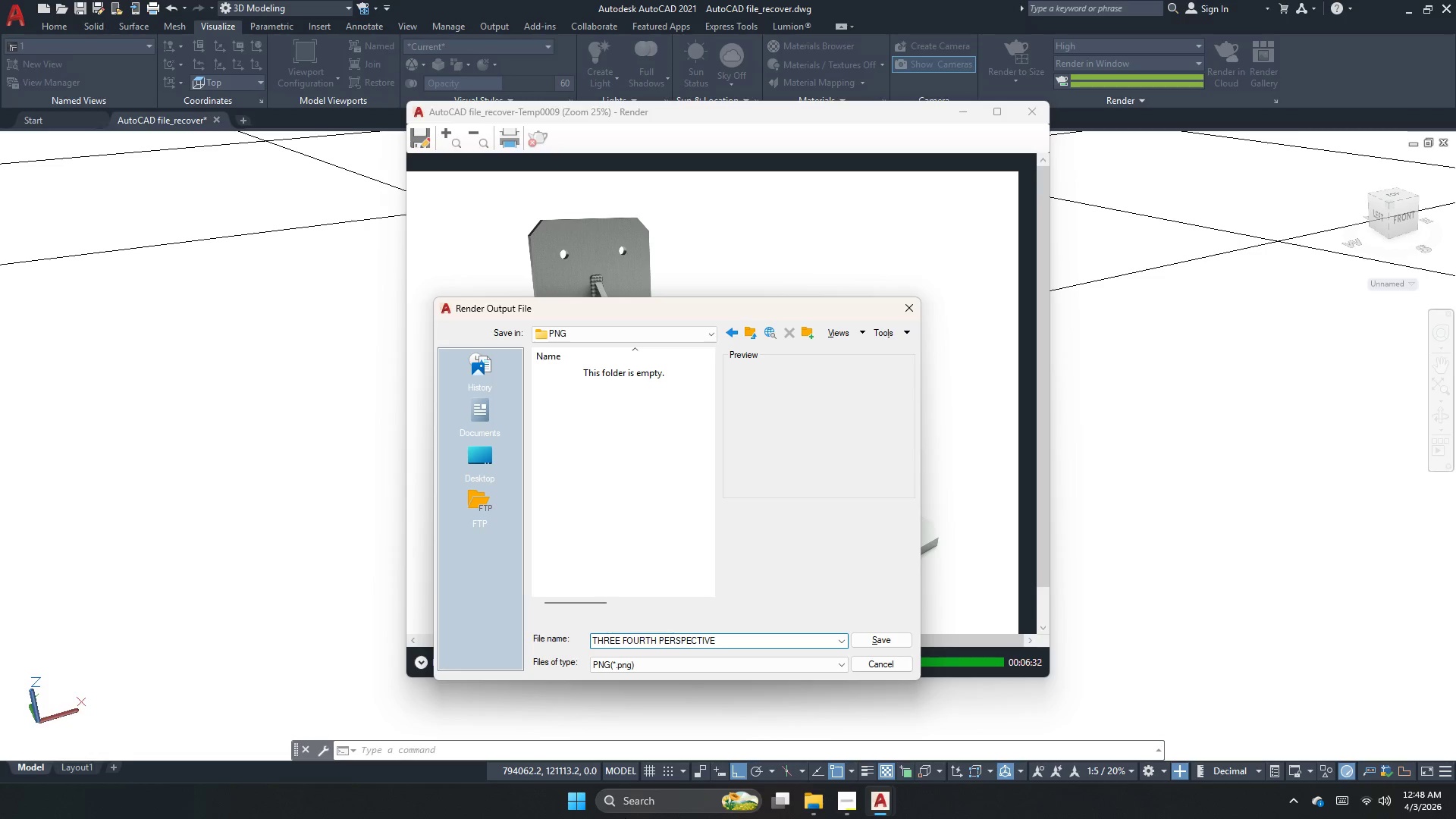 
left_click([880, 632])
 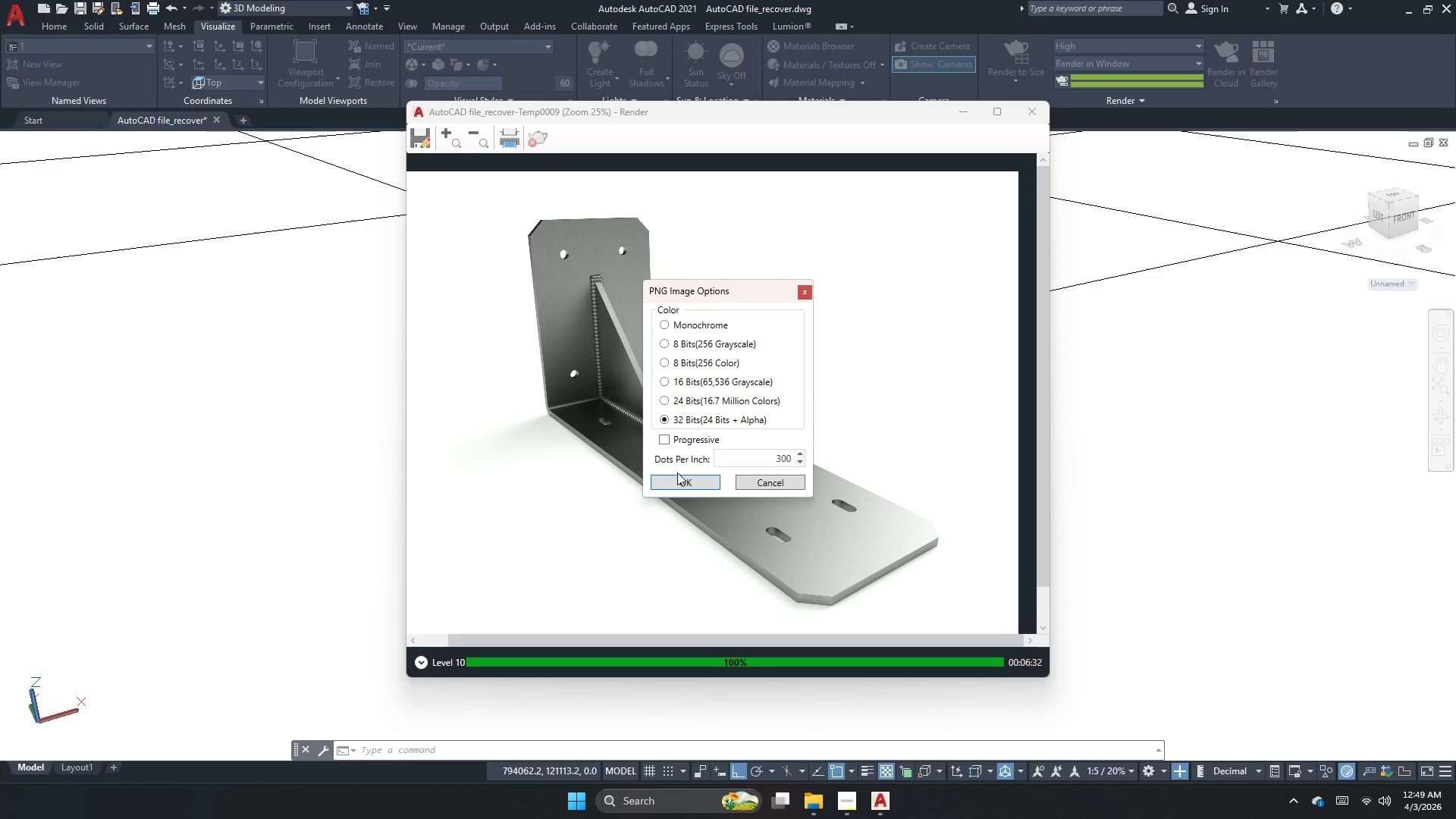 
double_click([677, 475])
 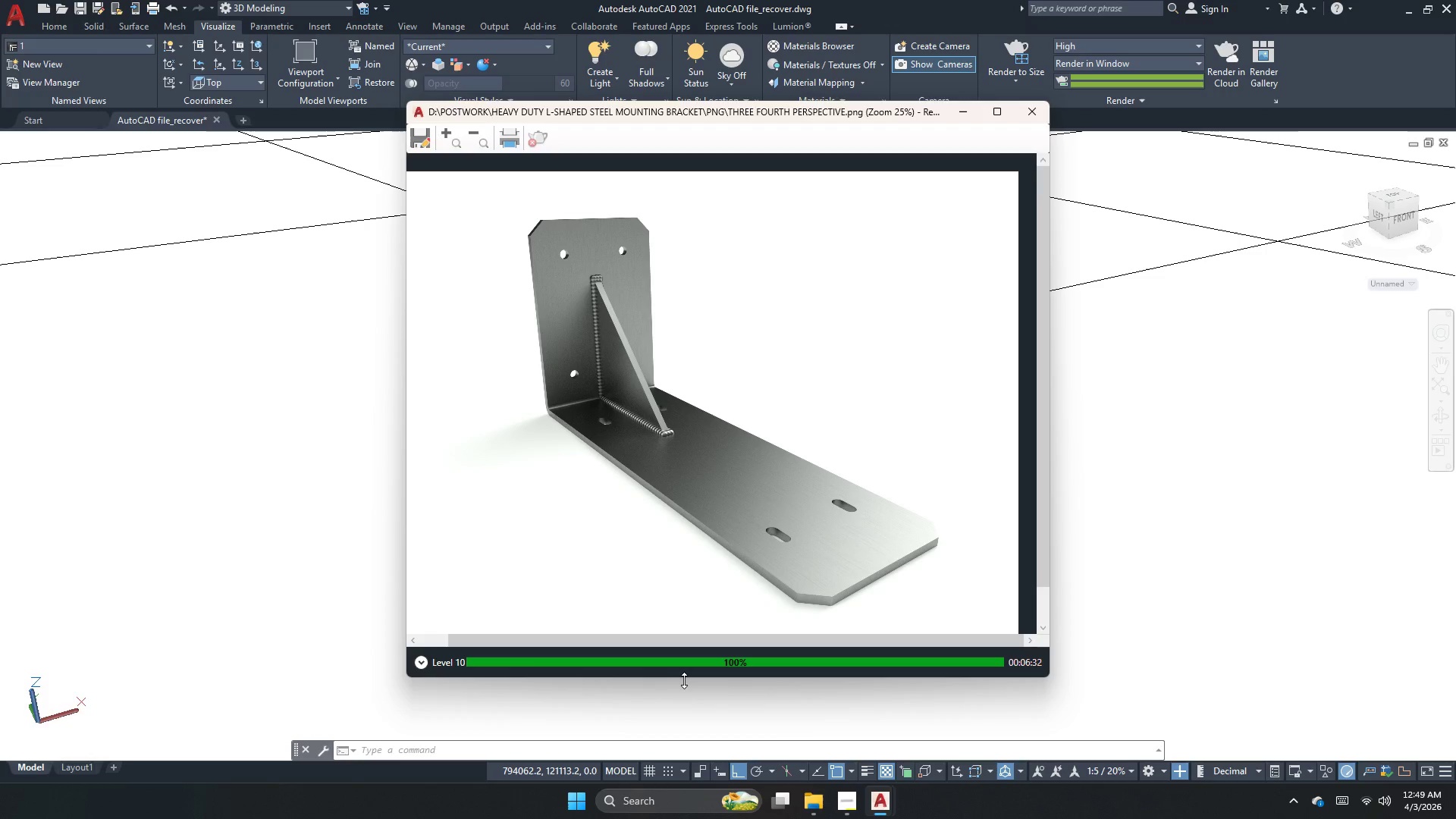 
wait(8.14)
 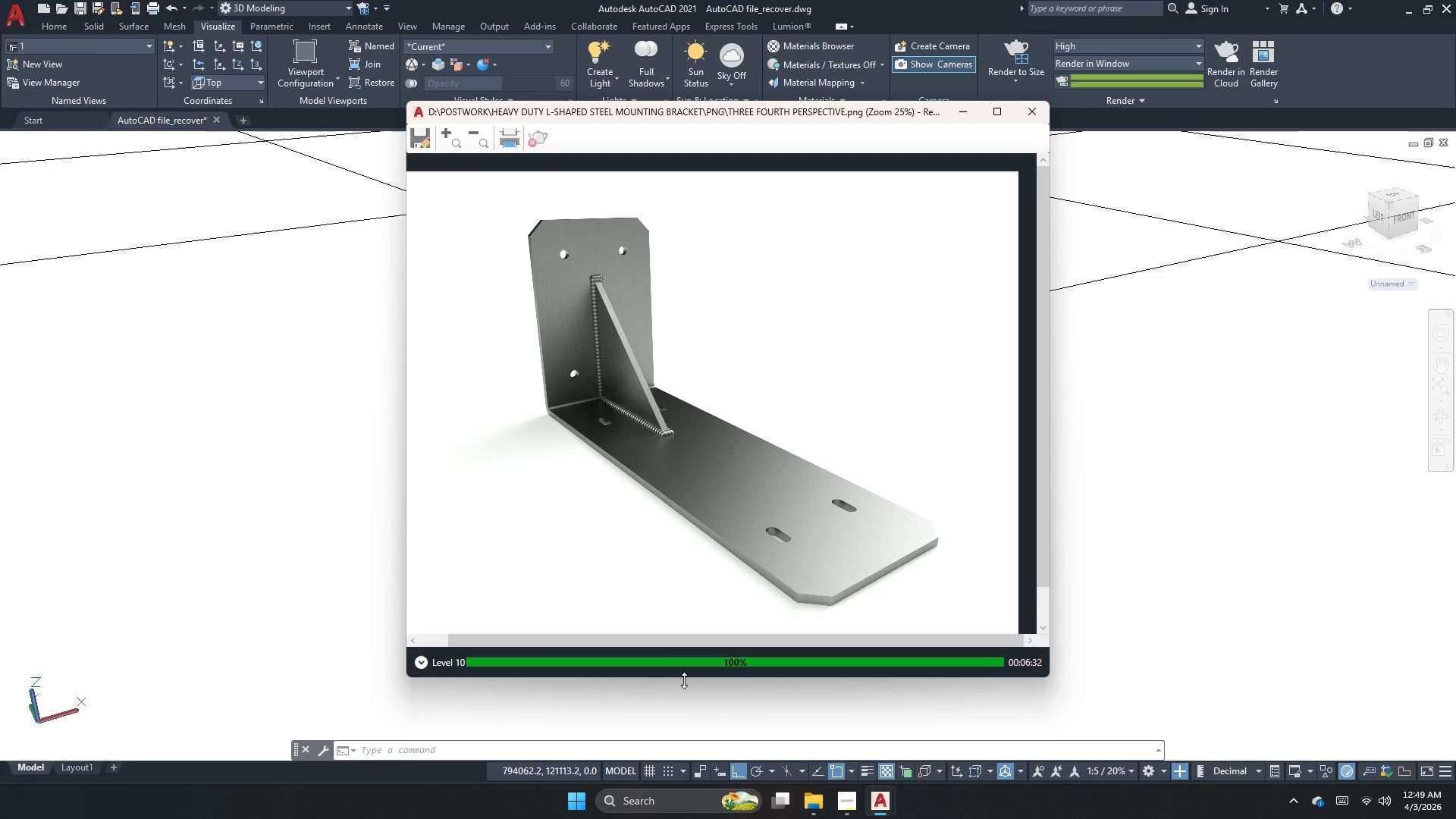 
scroll: coordinate [717, 504], scroll_direction: down, amount: 1.0
 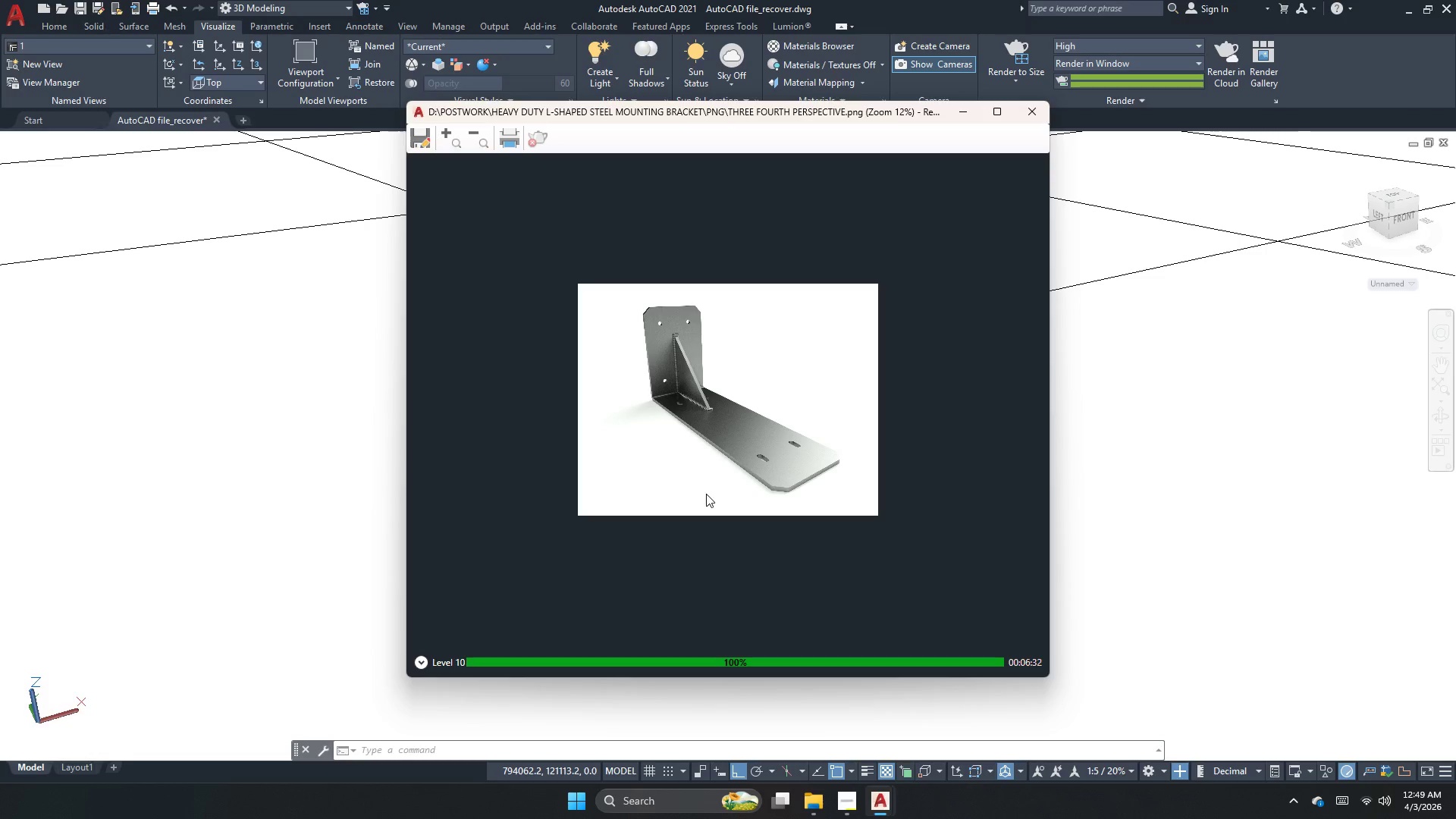 
scroll: coordinate [706, 494], scroll_direction: up, amount: 1.0
 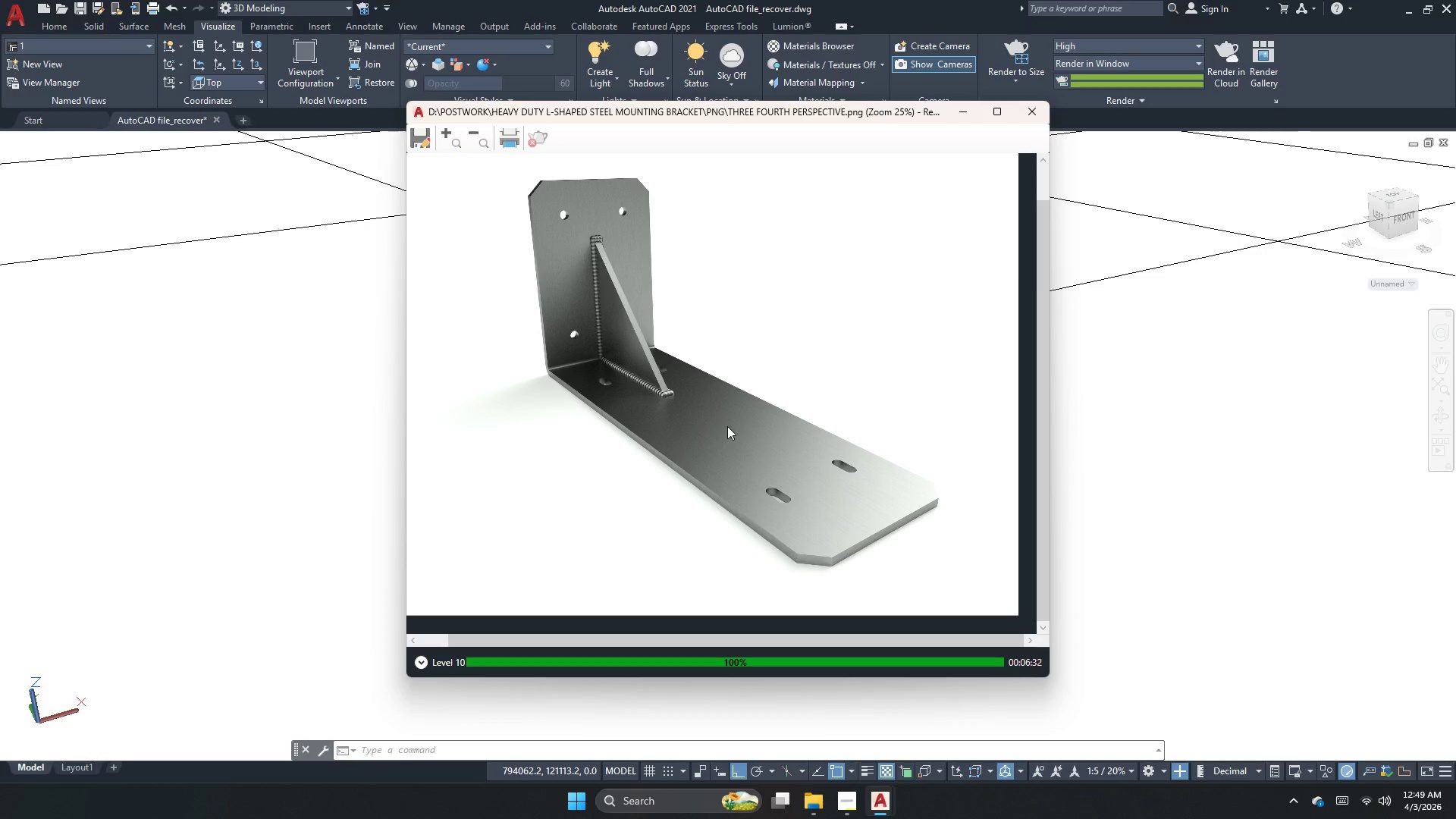 
scroll: coordinate [727, 426], scroll_direction: down, amount: 1.0
 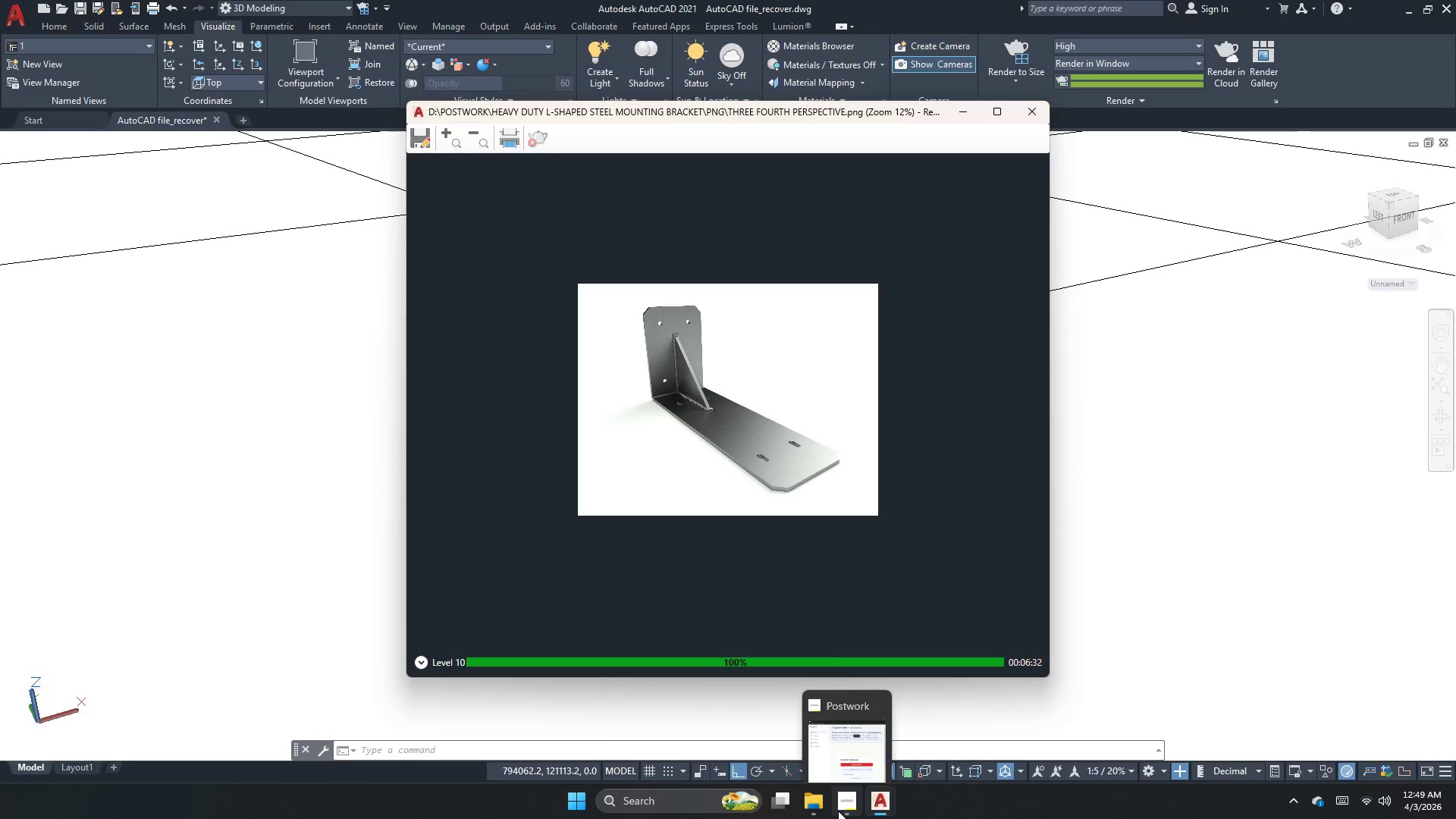 
left_click([817, 811])
 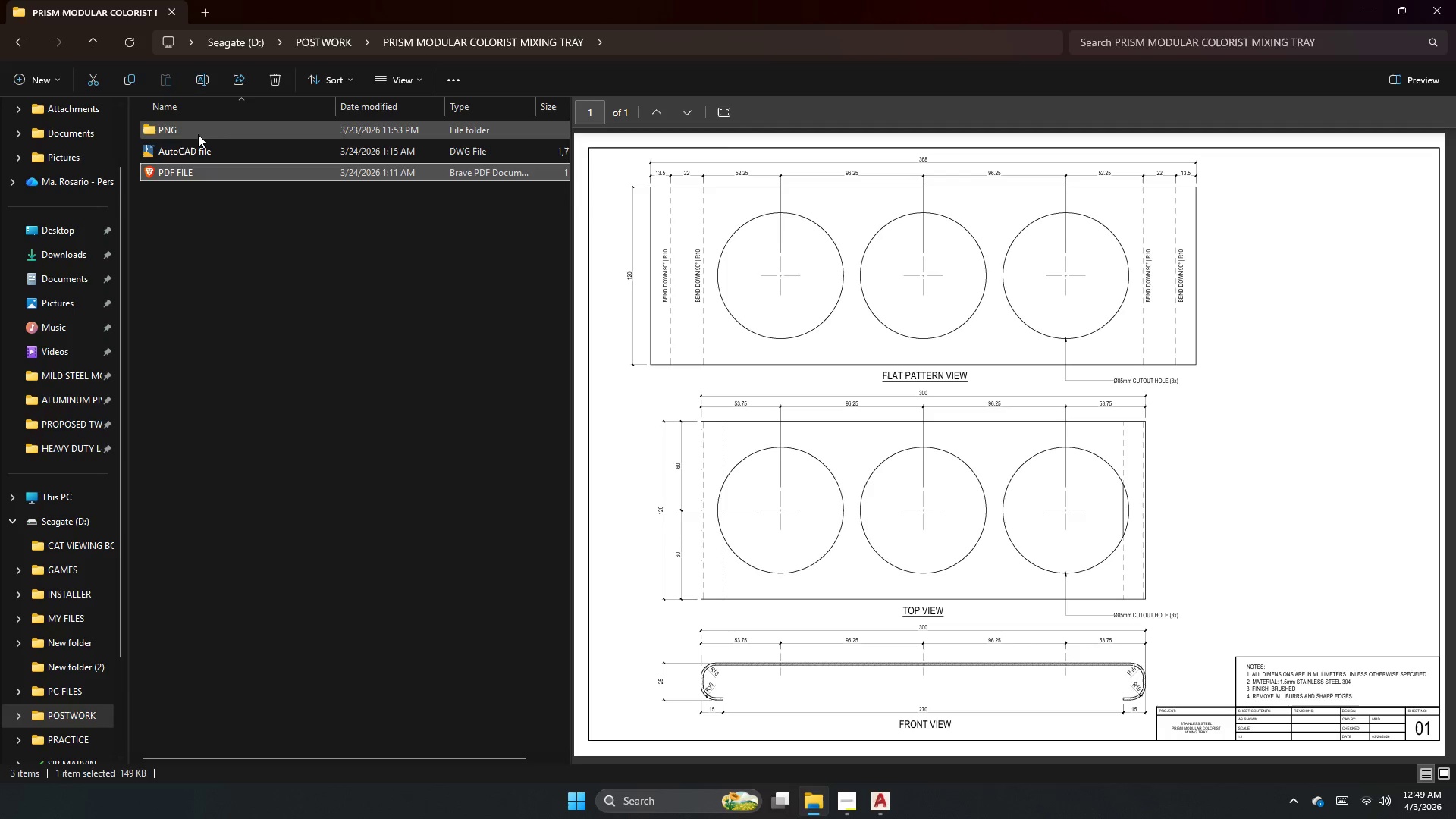 
double_click([200, 131])
 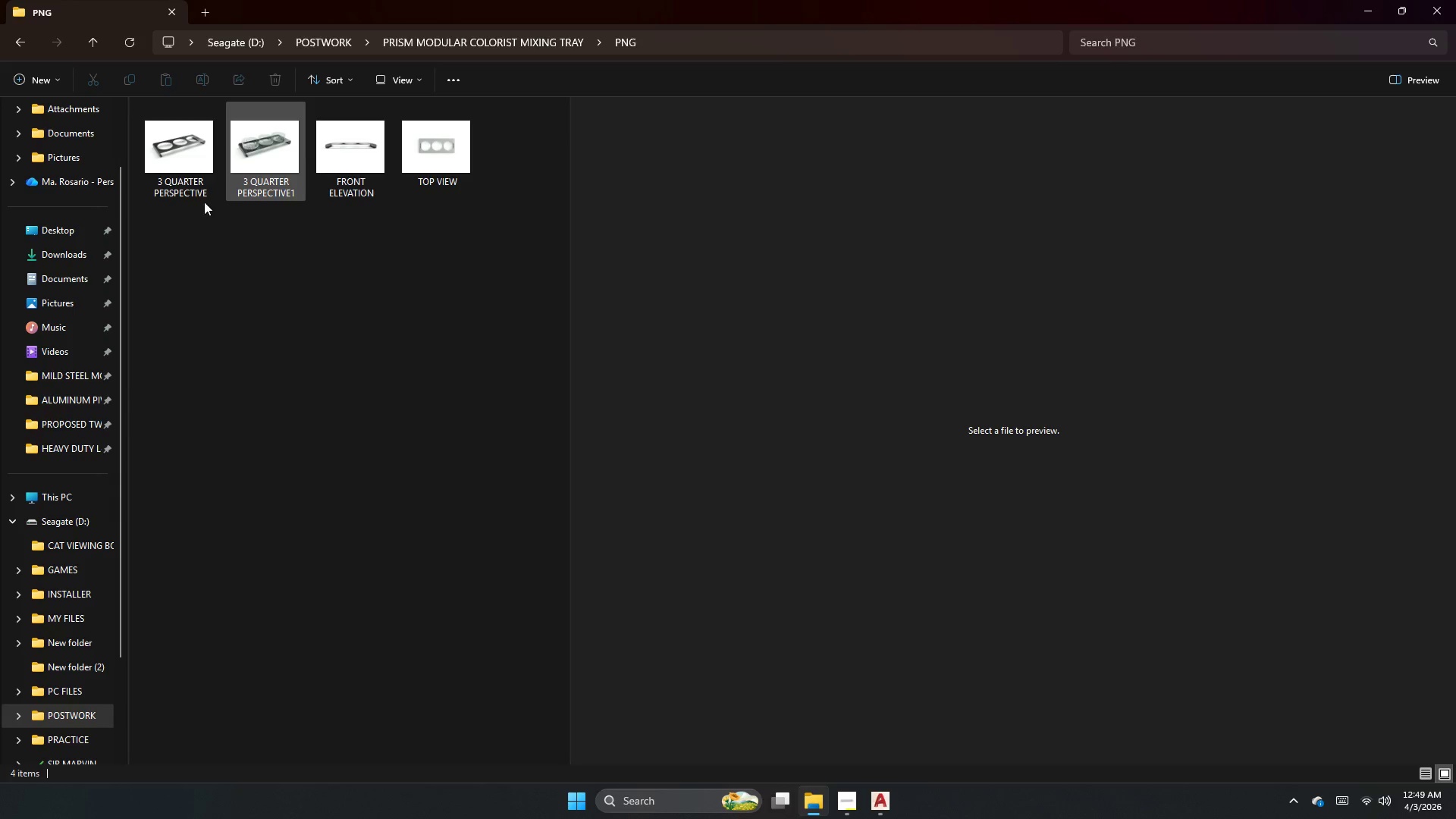 
double_click([200, 224])
 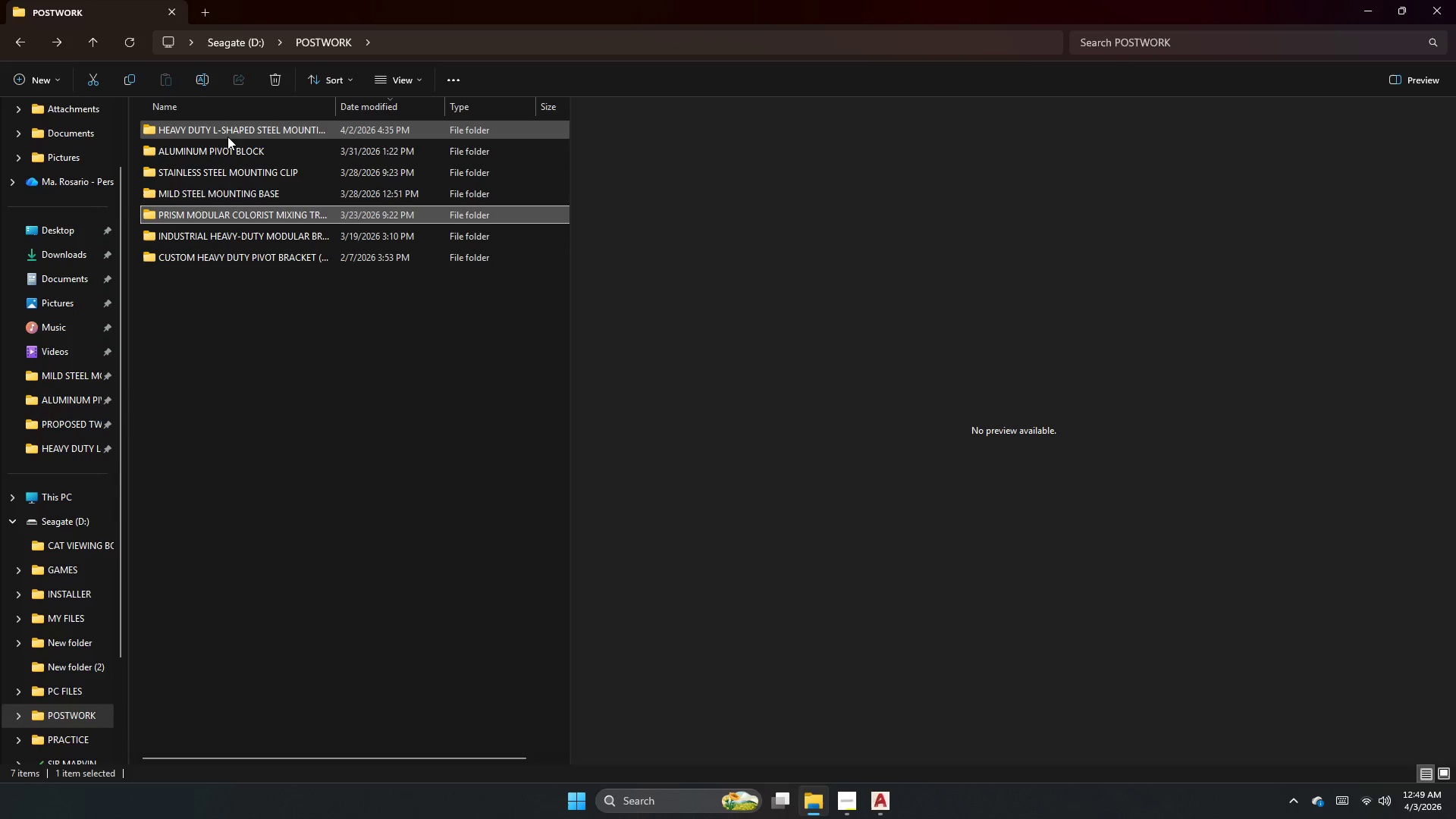 
double_click([239, 126])
 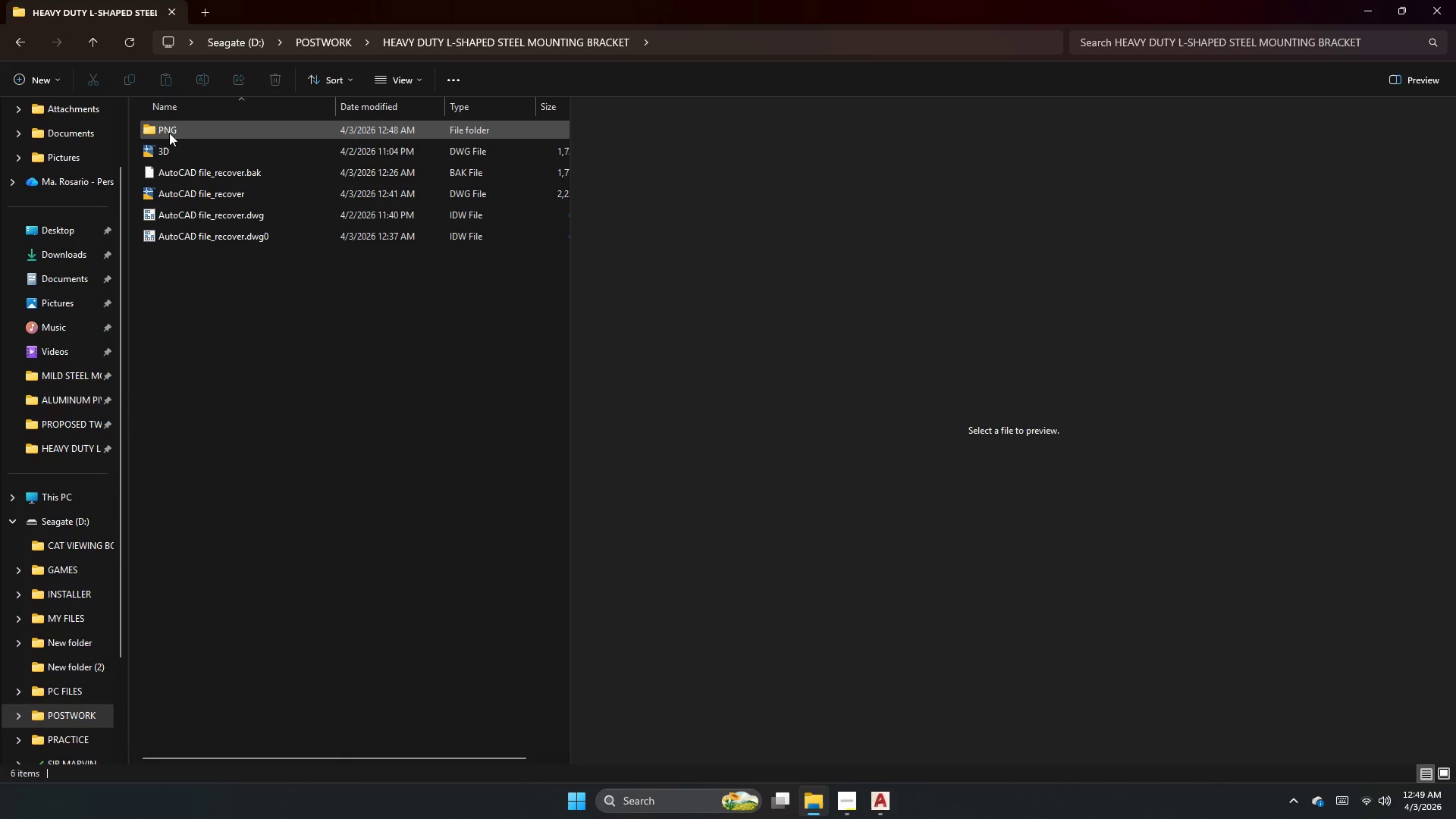 
double_click([180, 121])
 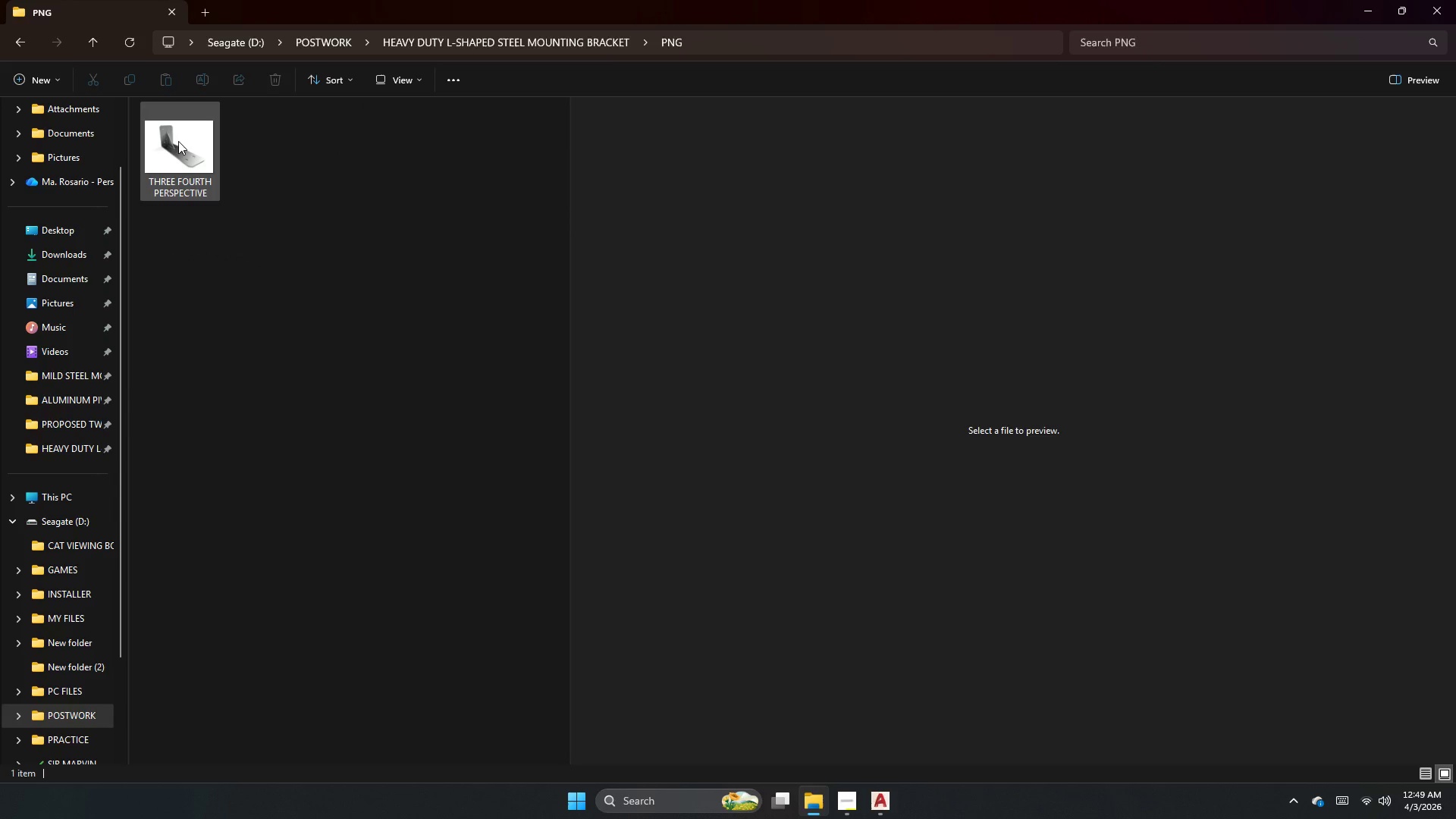 
left_click([178, 141])
 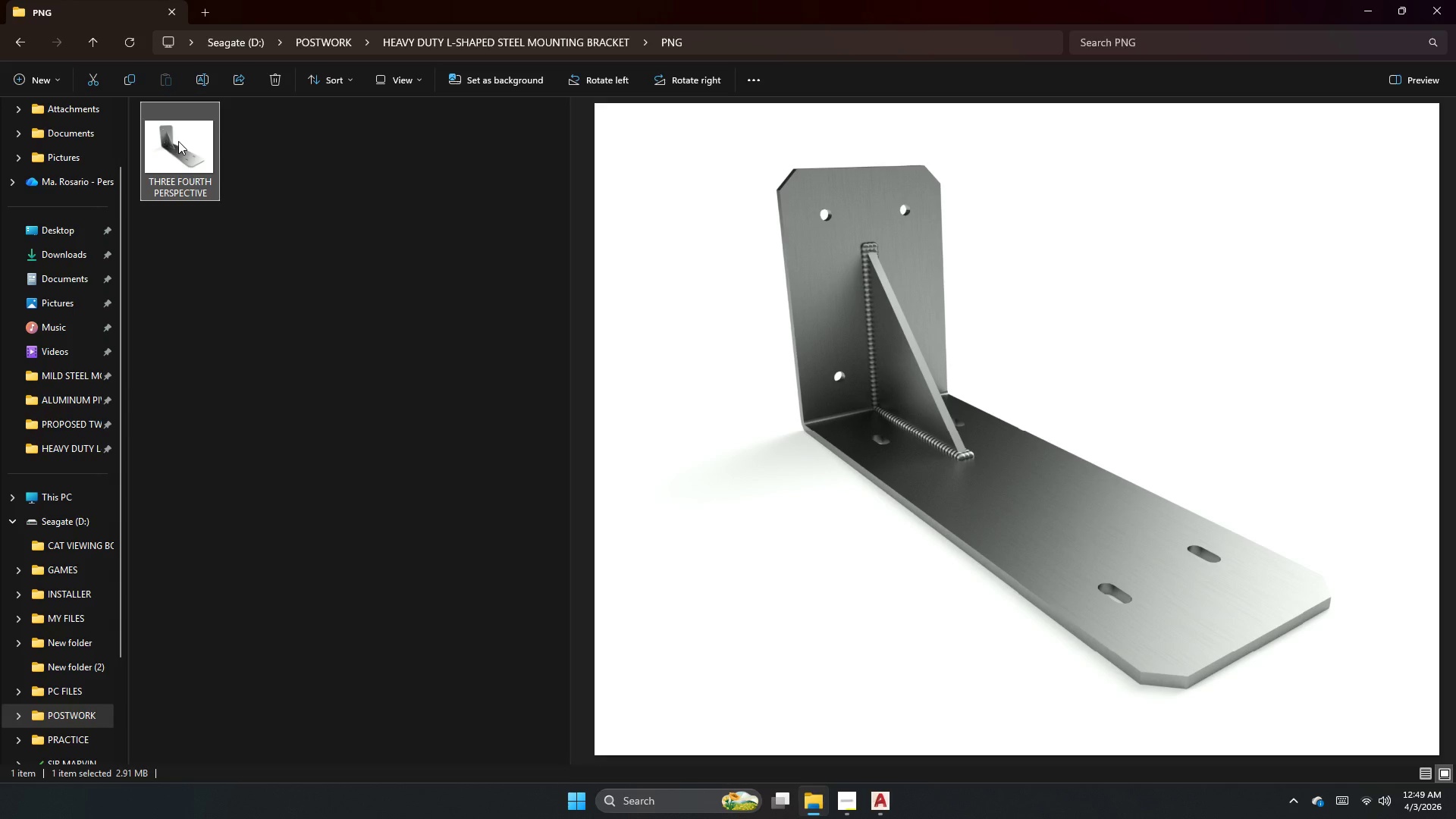 
left_click([178, 141])
 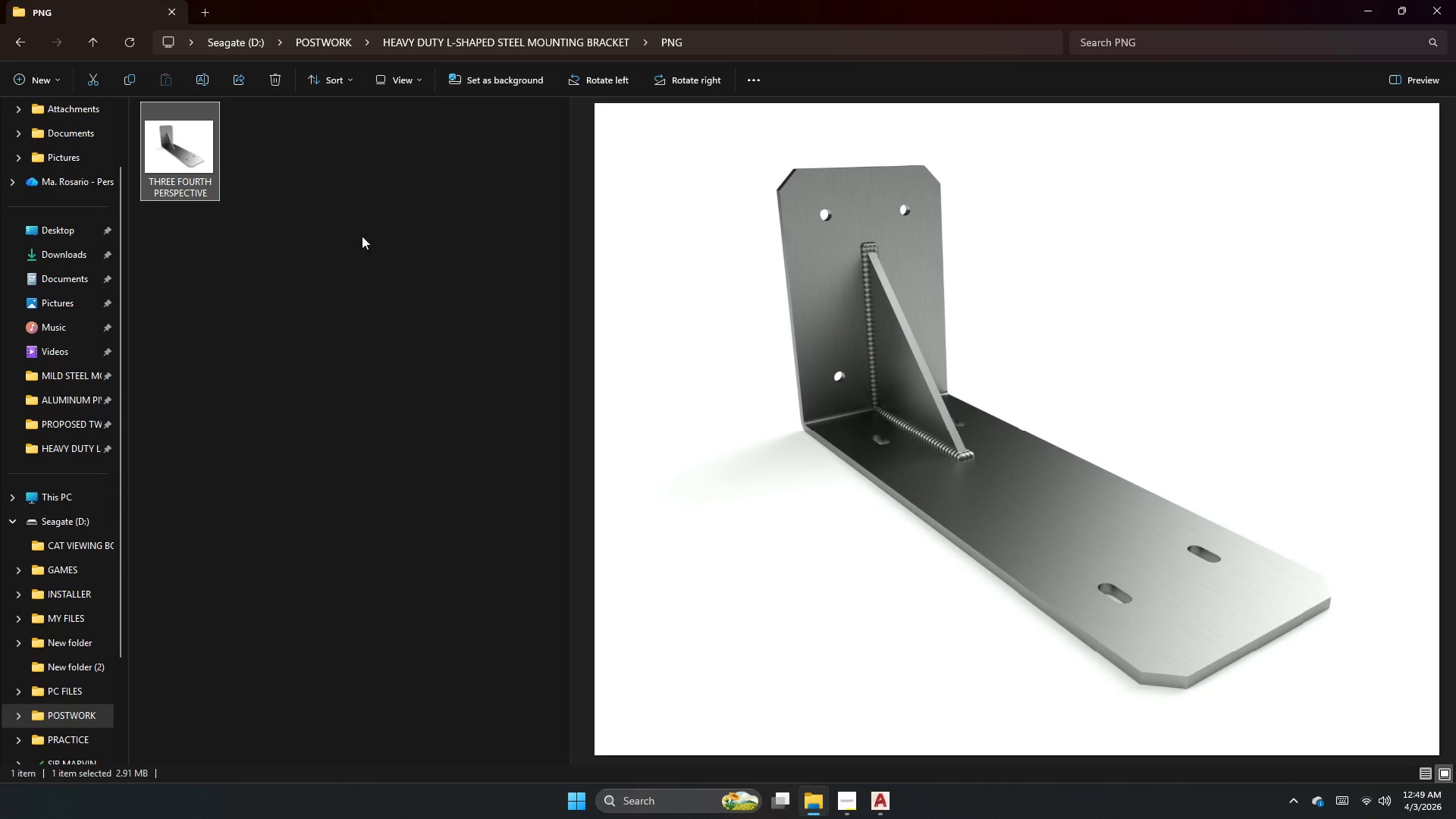 
left_click([413, 282])
 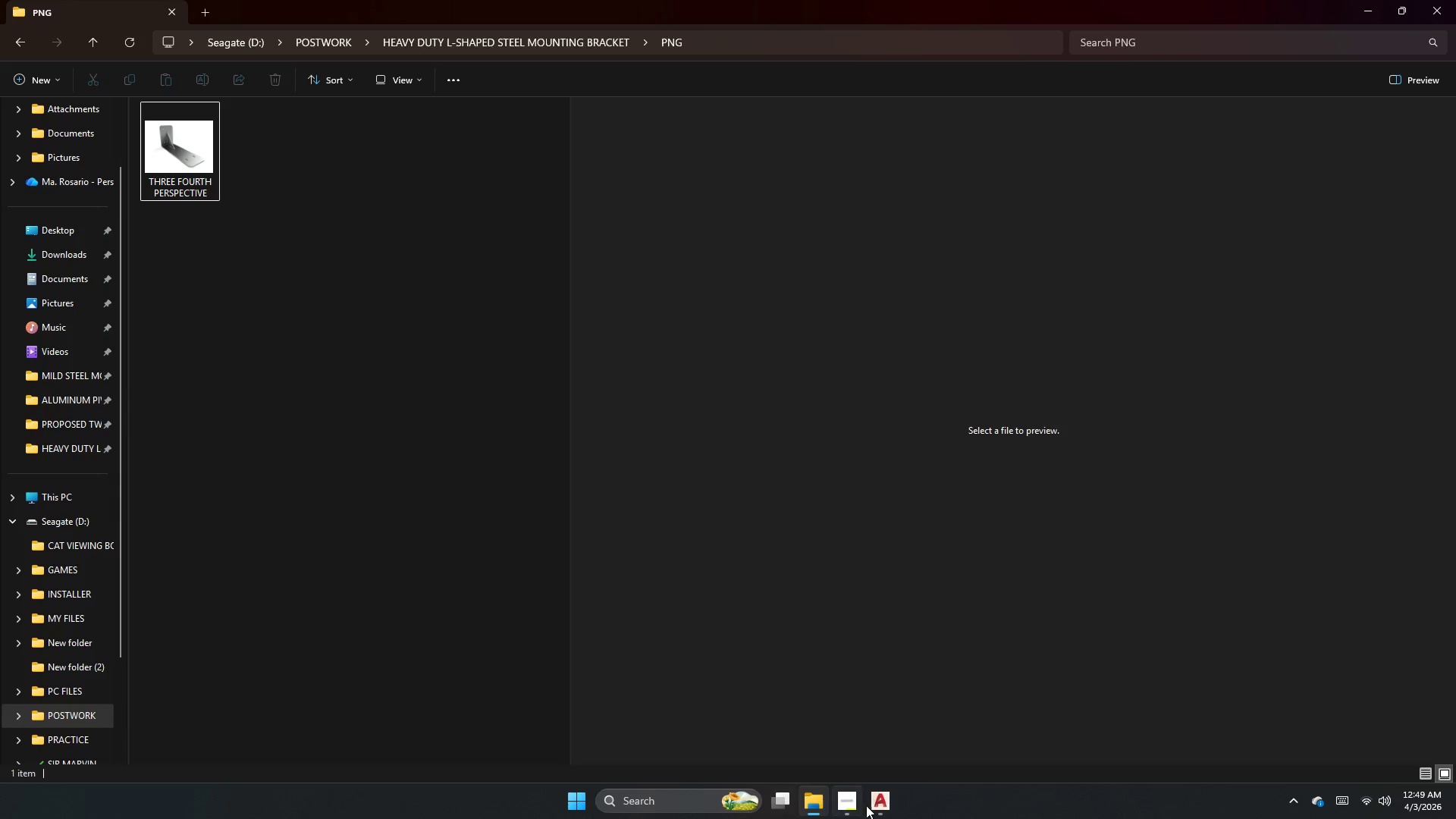 
left_click([887, 804])
 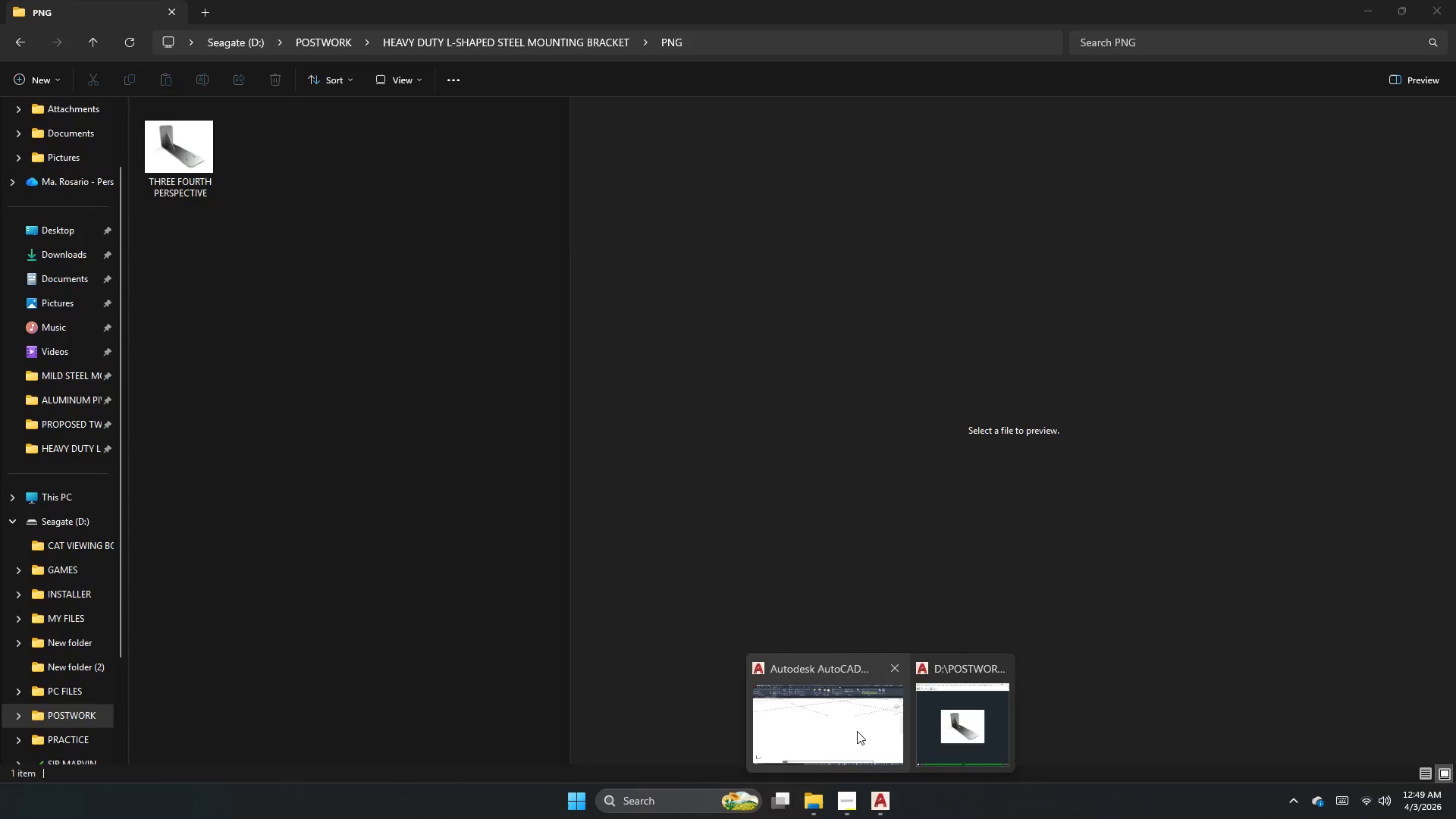 
left_click([857, 731])
 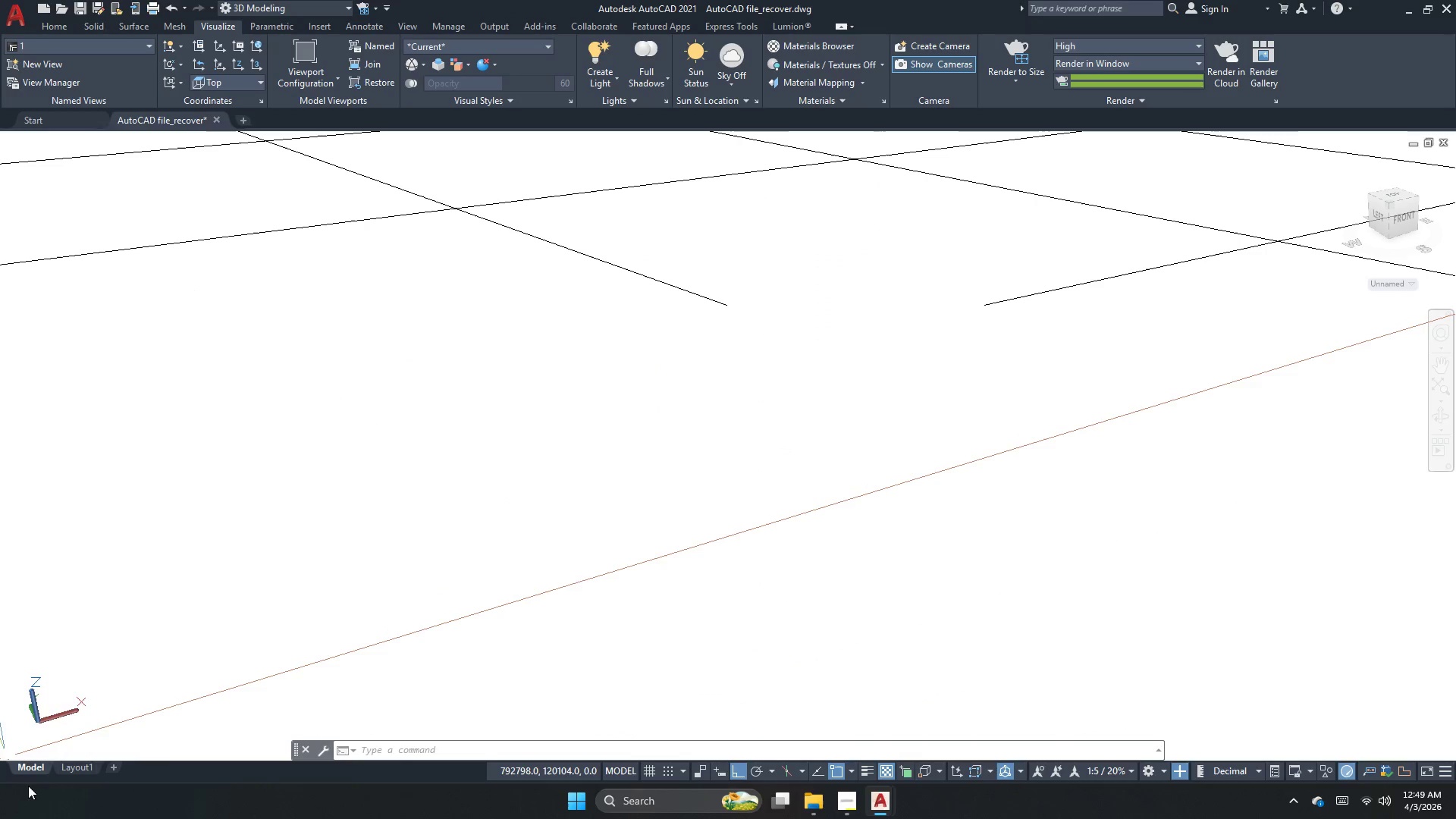 
left_click([68, 766])
 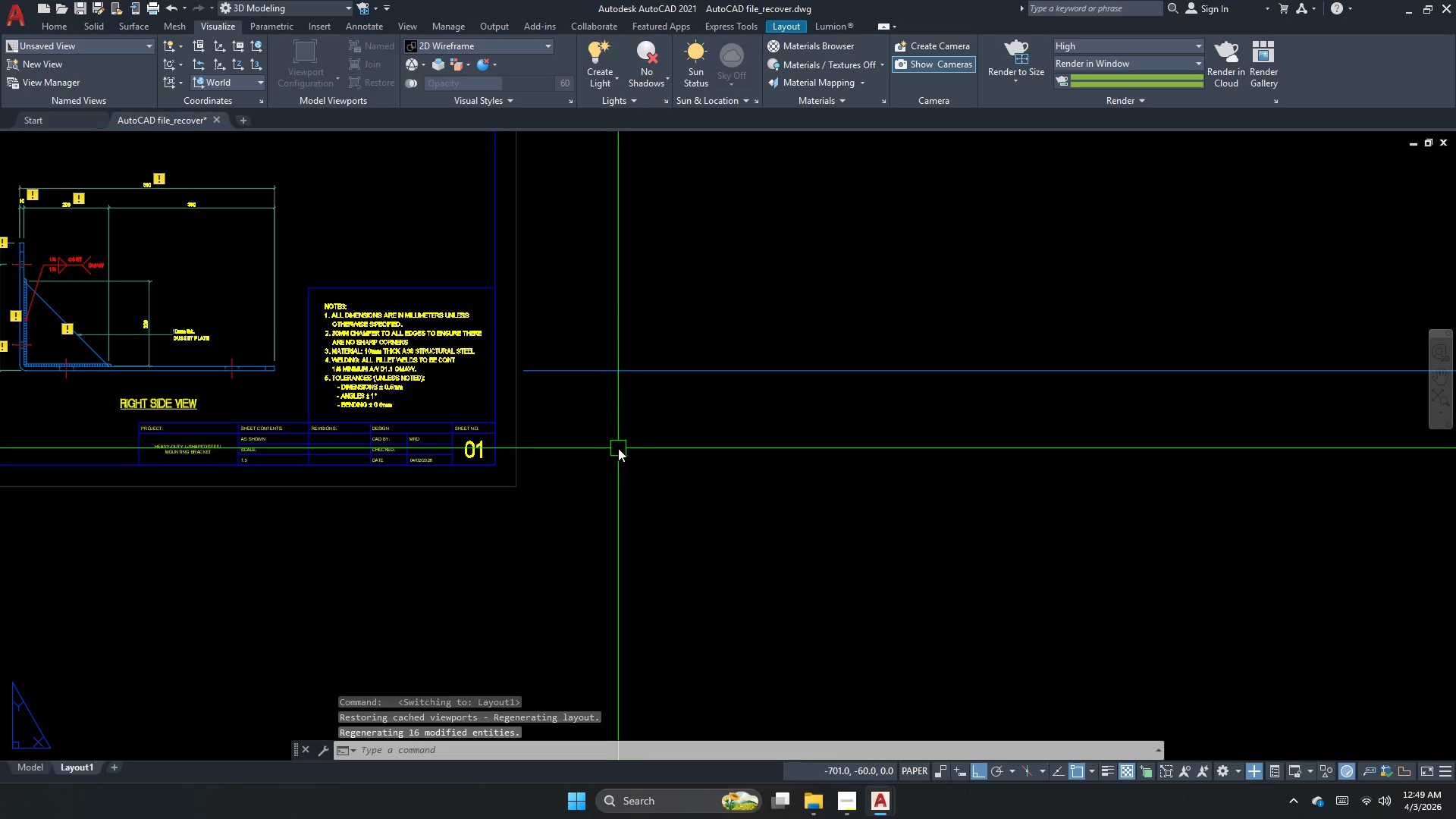 
left_click_drag(start_coordinate=[673, 485], to_coordinate=[662, 522])
 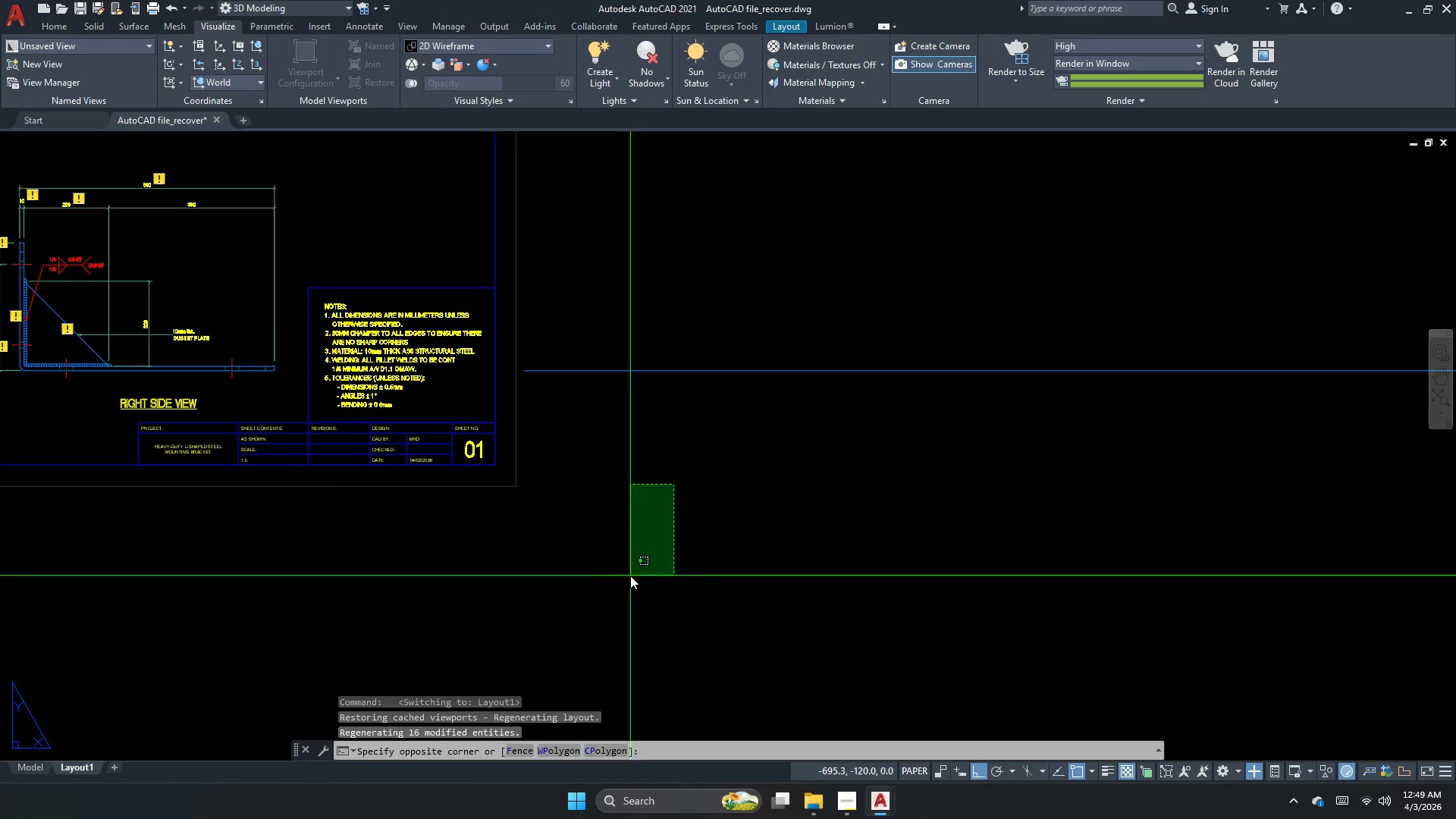 
double_click([630, 576])
 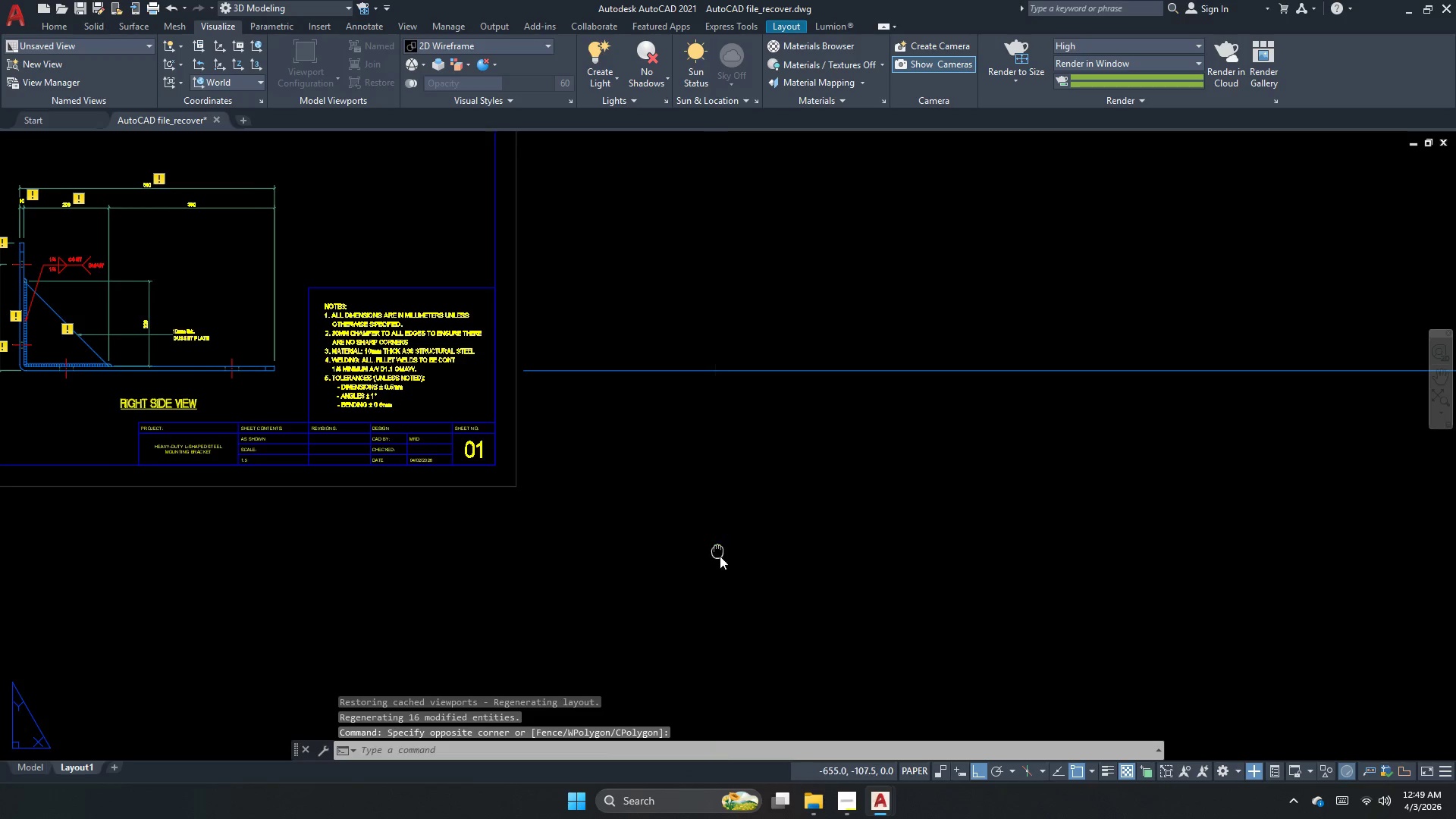 
scroll: coordinate [927, 642], scroll_direction: down, amount: 1.0
 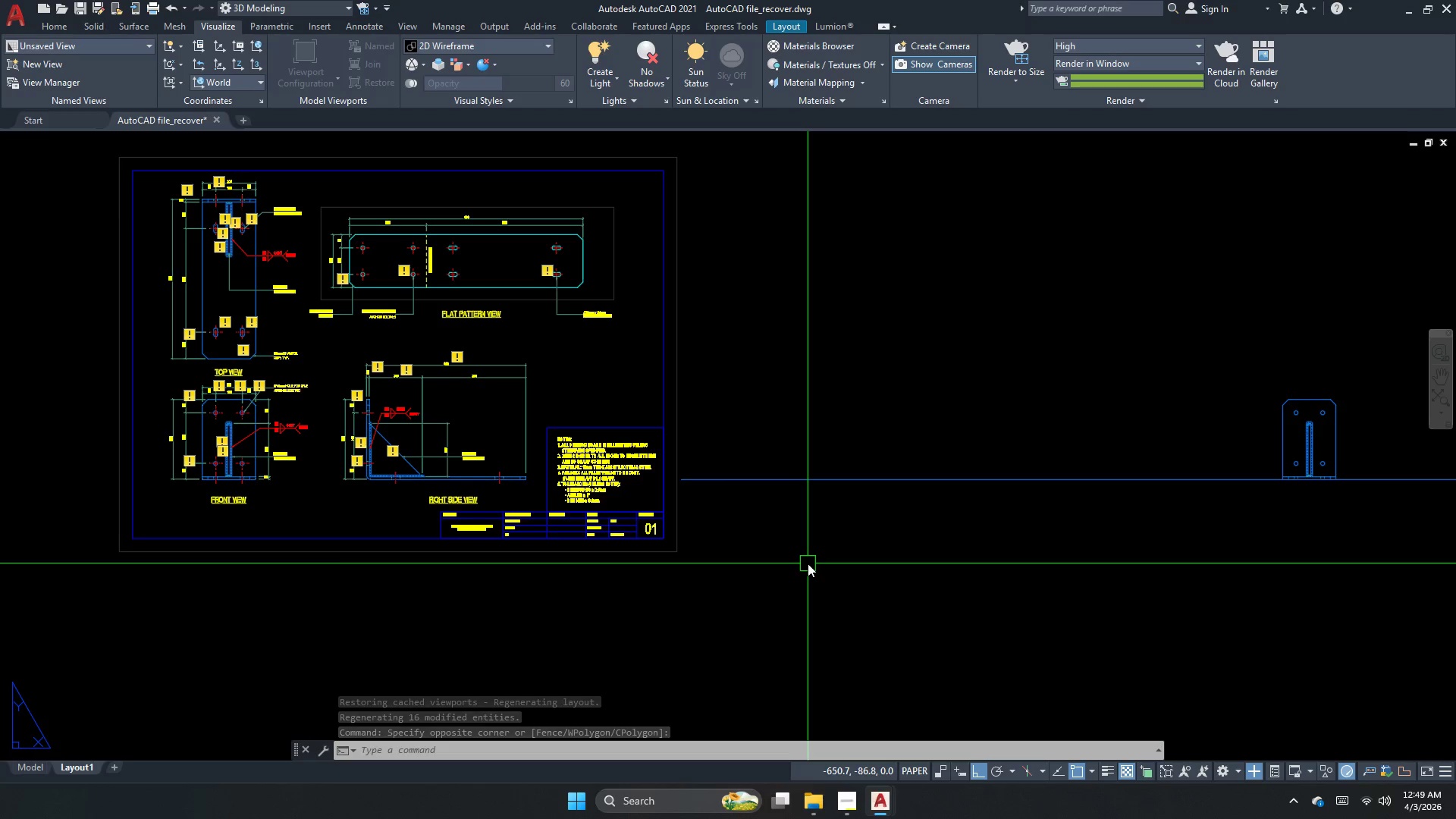 
hold_key(key=ControlRight, duration=0.47)
 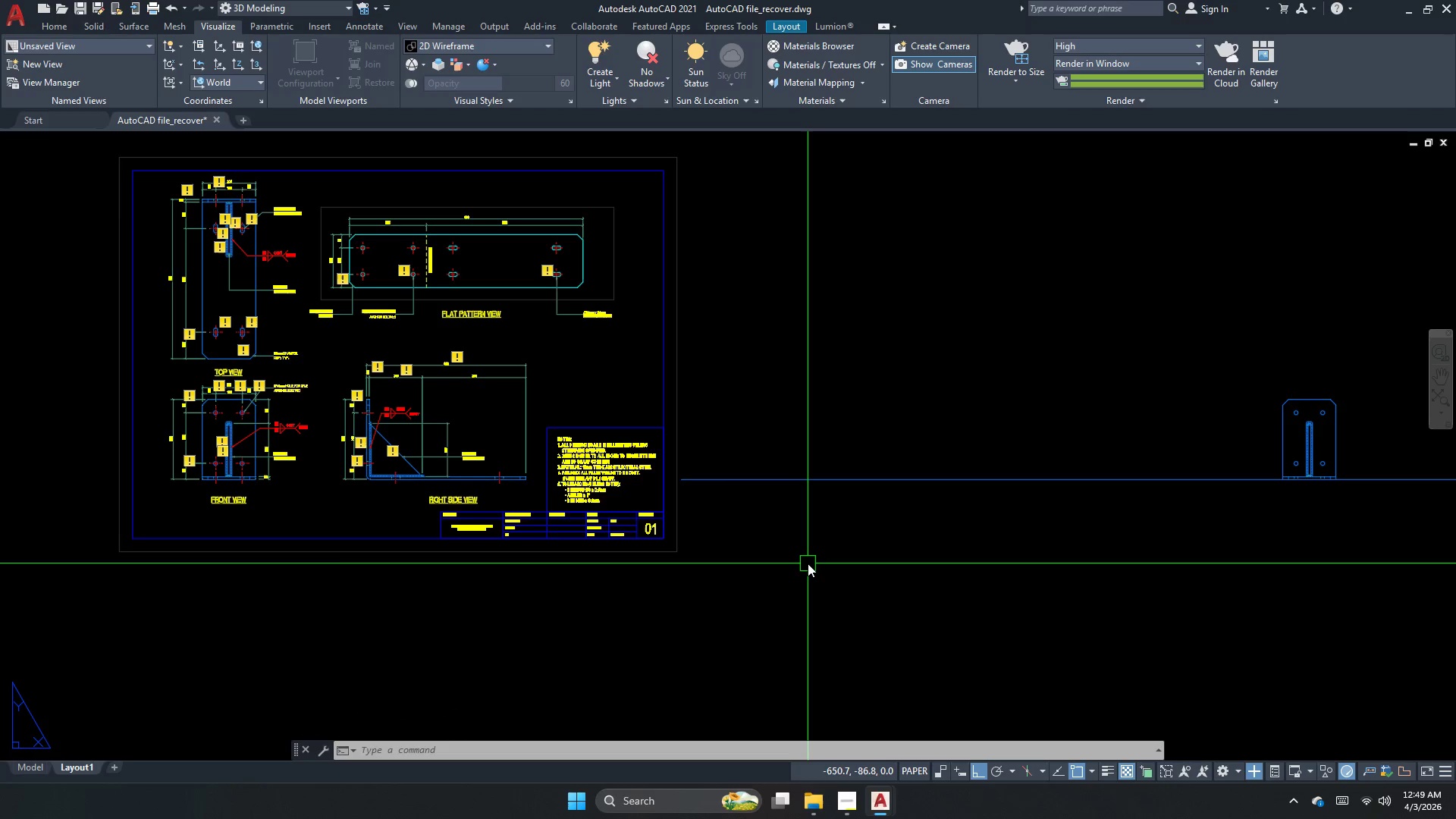 
key(Control+P)
 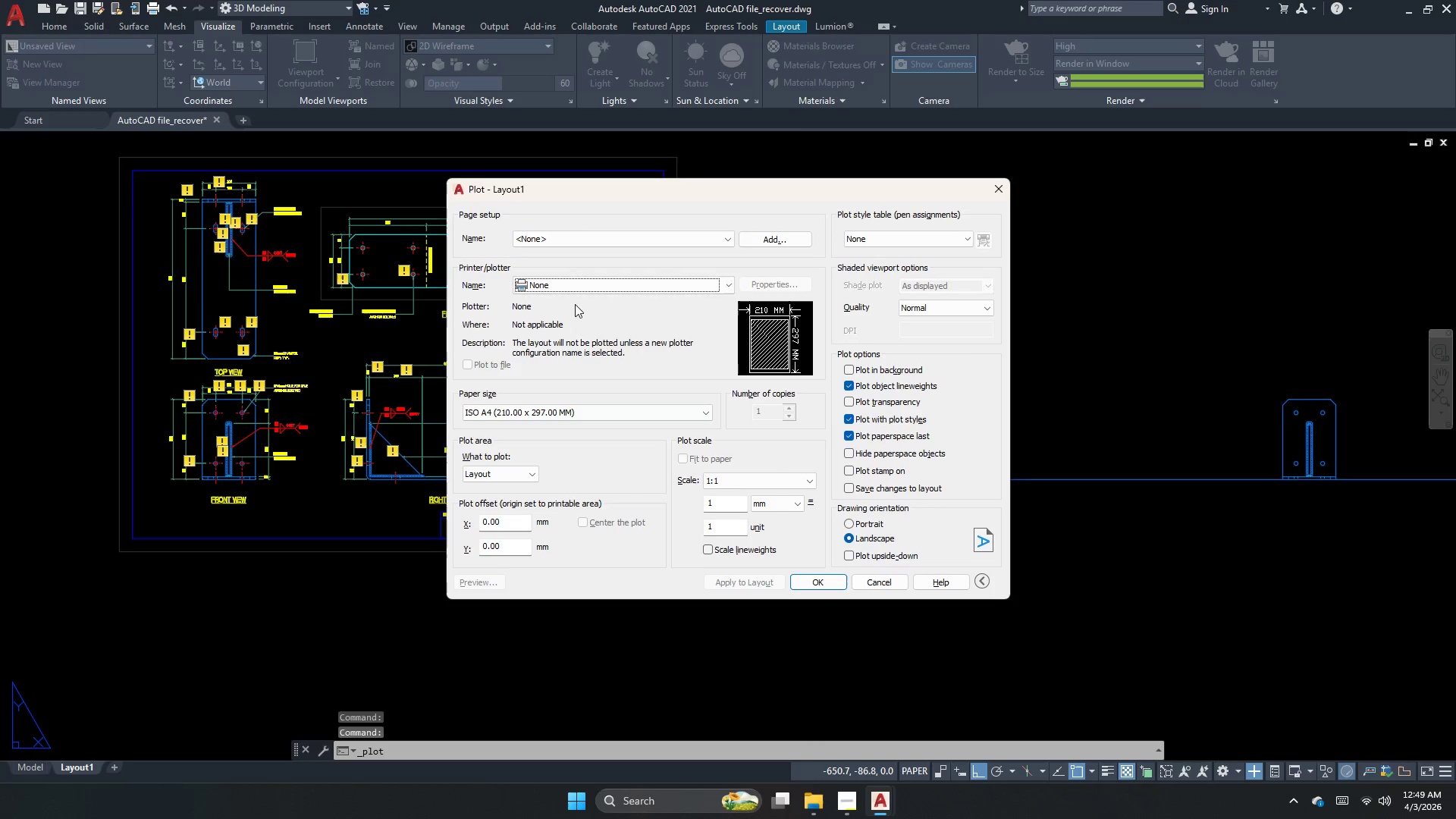 
left_click_drag(start_coordinate=[567, 234], to_coordinate=[567, 243])
 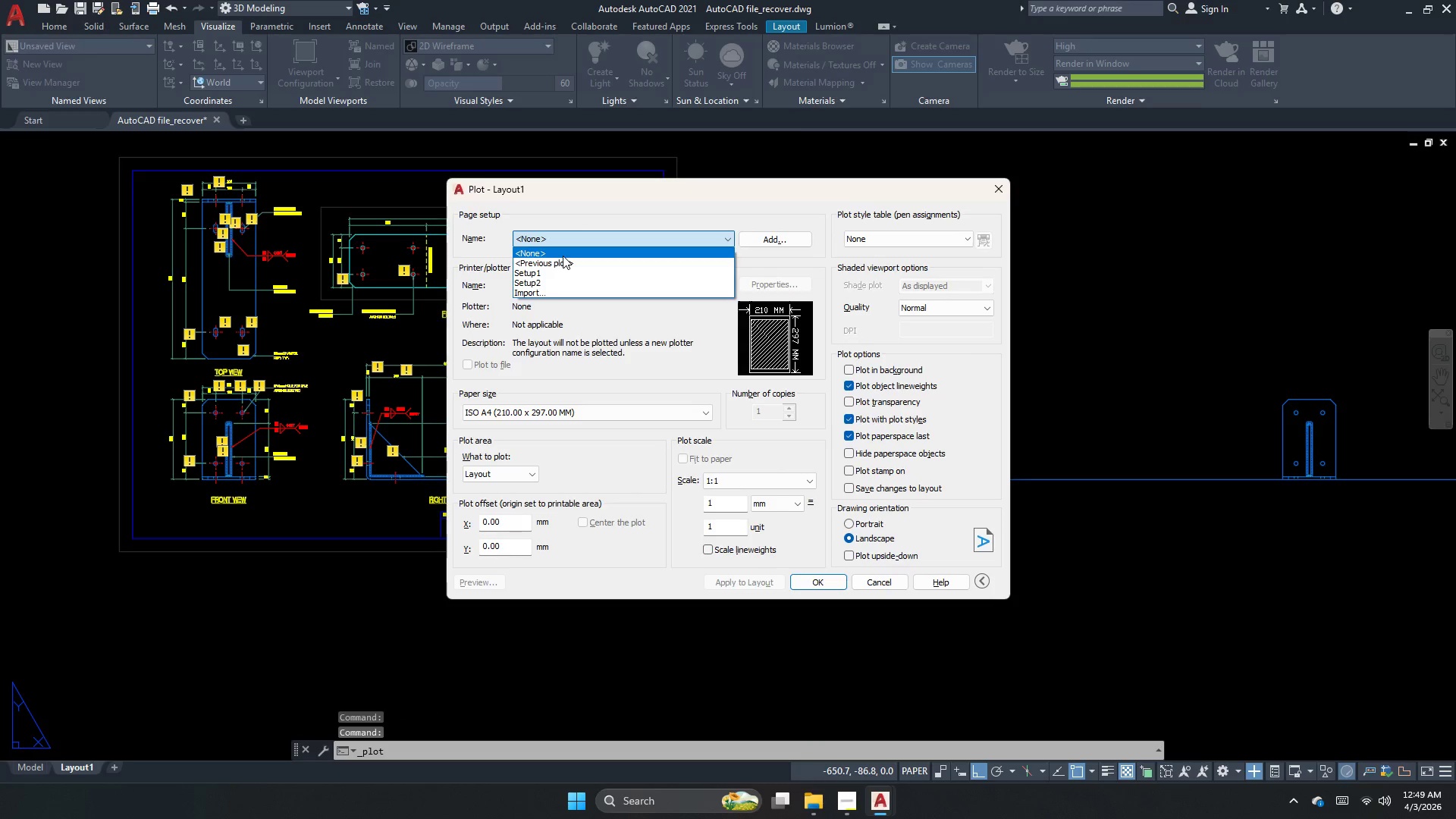 
left_click_drag(start_coordinate=[563, 256], to_coordinate=[560, 261])
 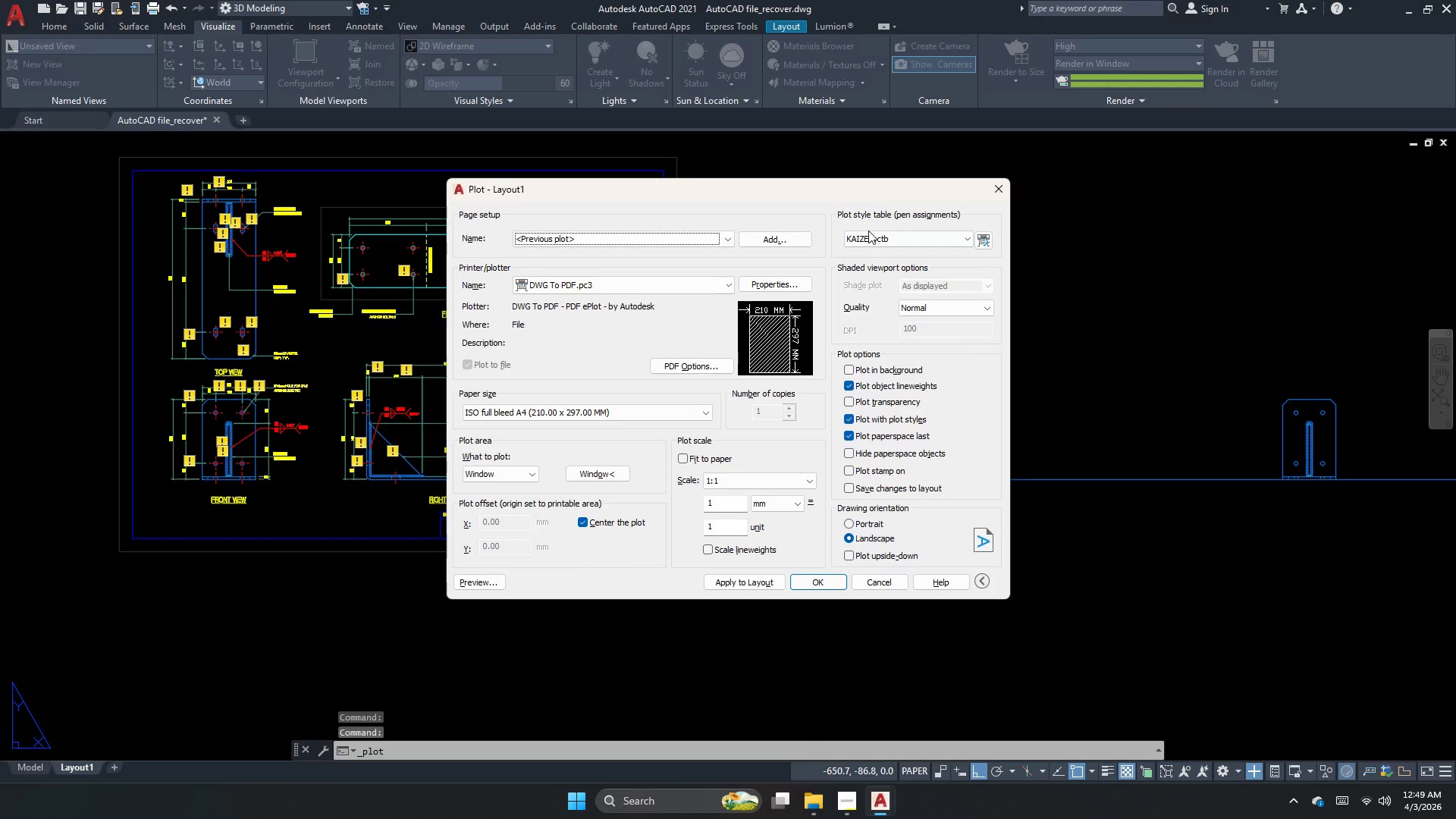 
left_click_drag(start_coordinate=[868, 231], to_coordinate=[868, 235])
 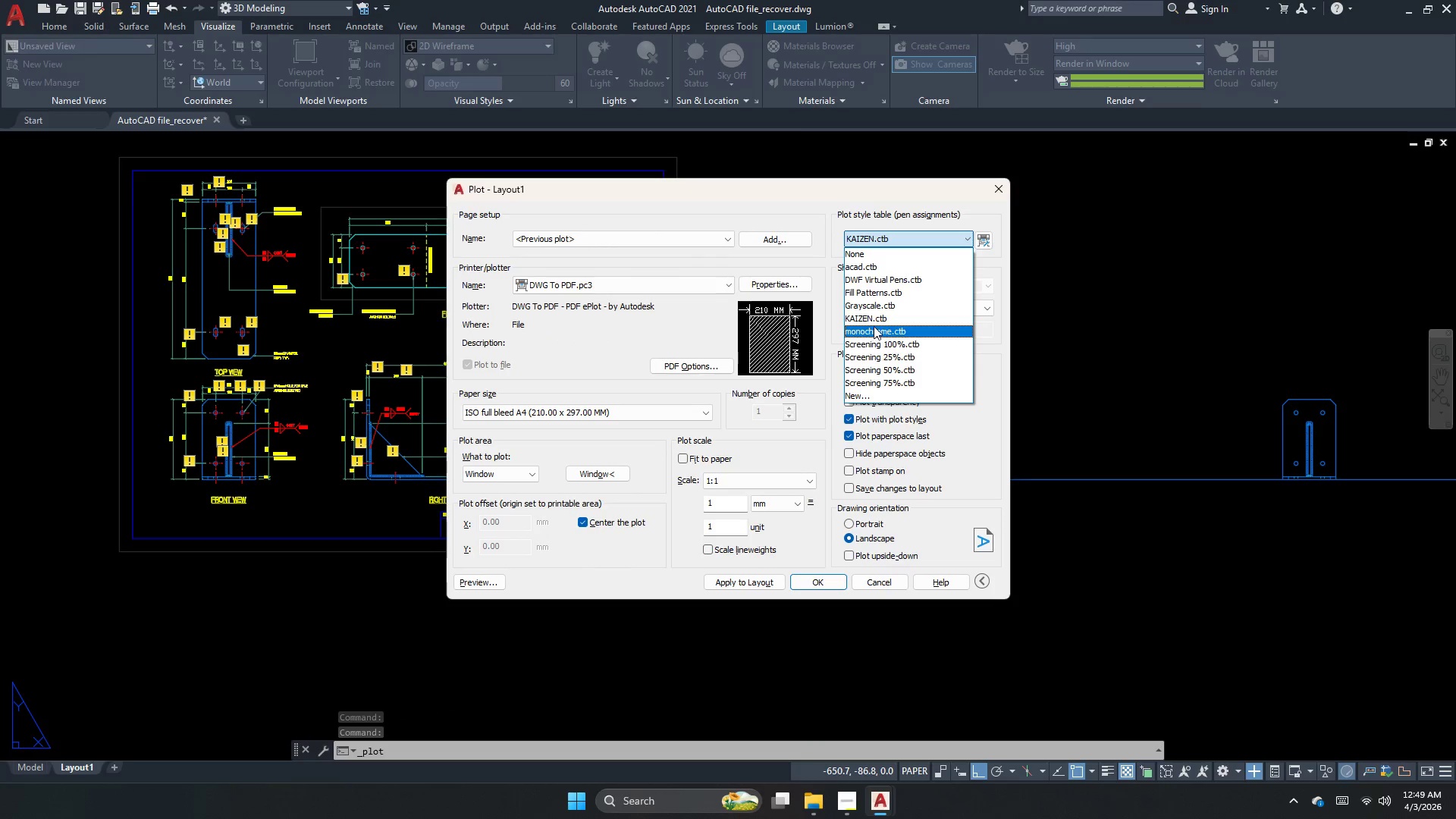 
left_click([874, 326])
 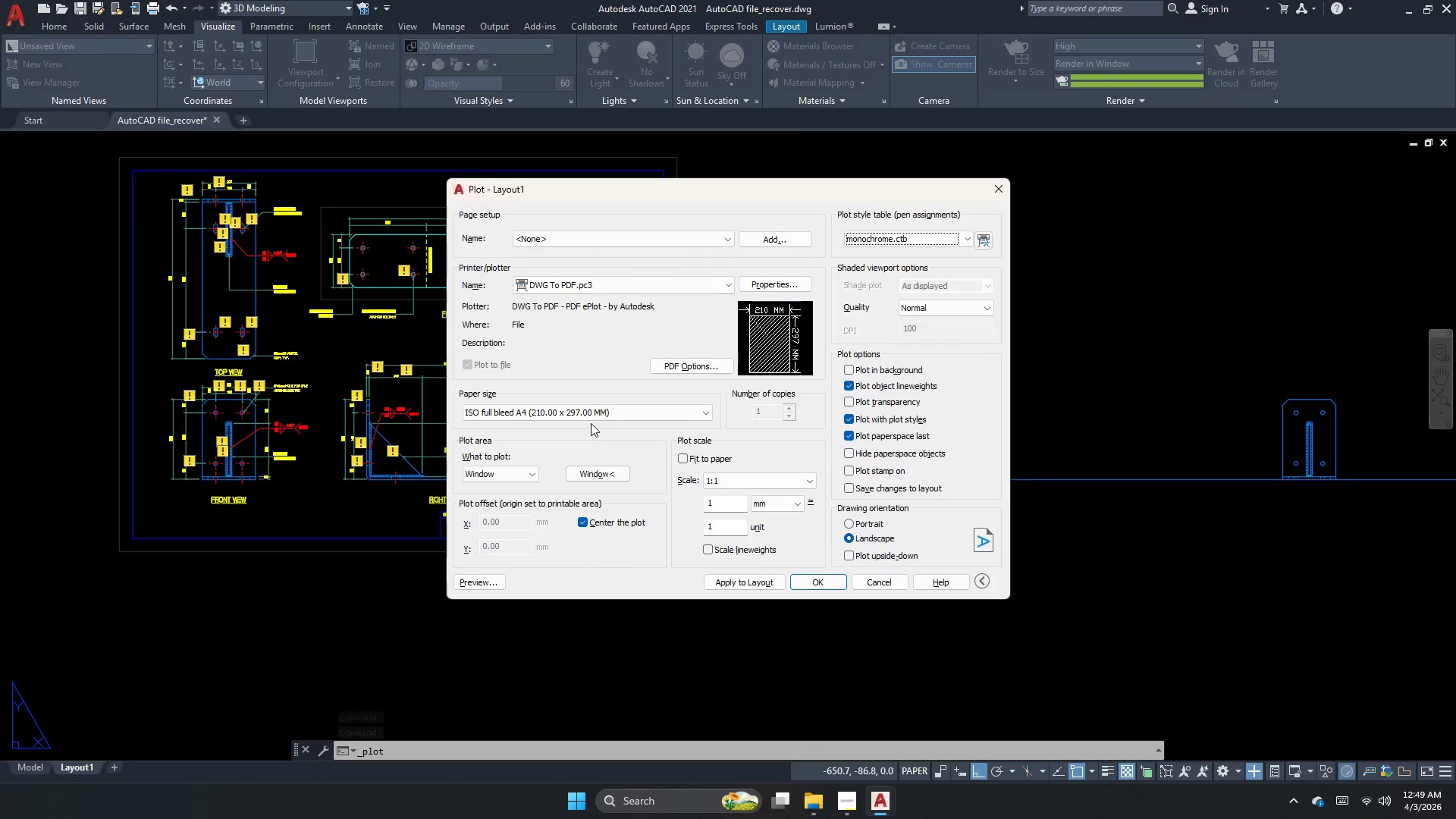 
double_click([593, 421])
 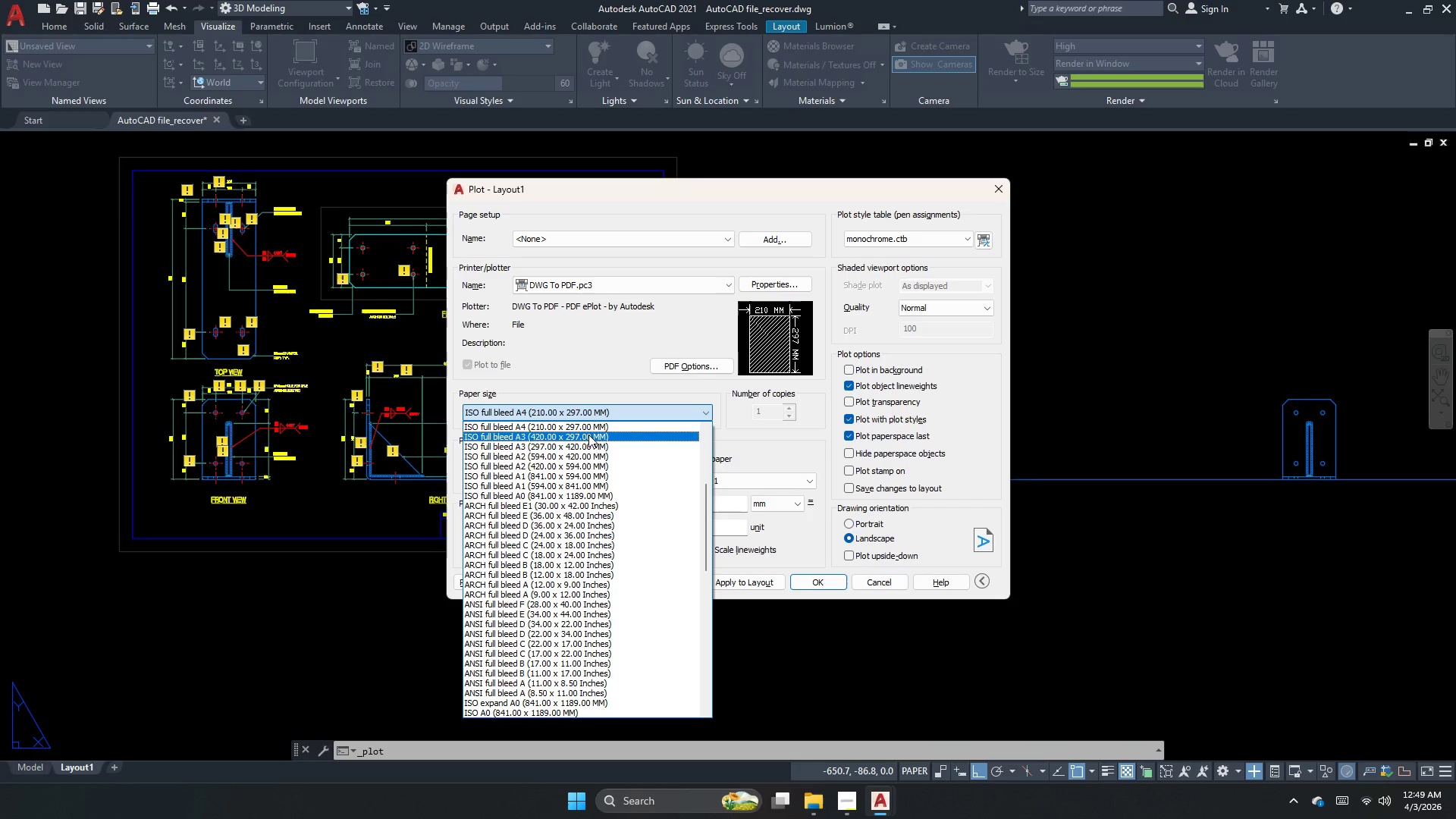 
left_click([587, 438])
 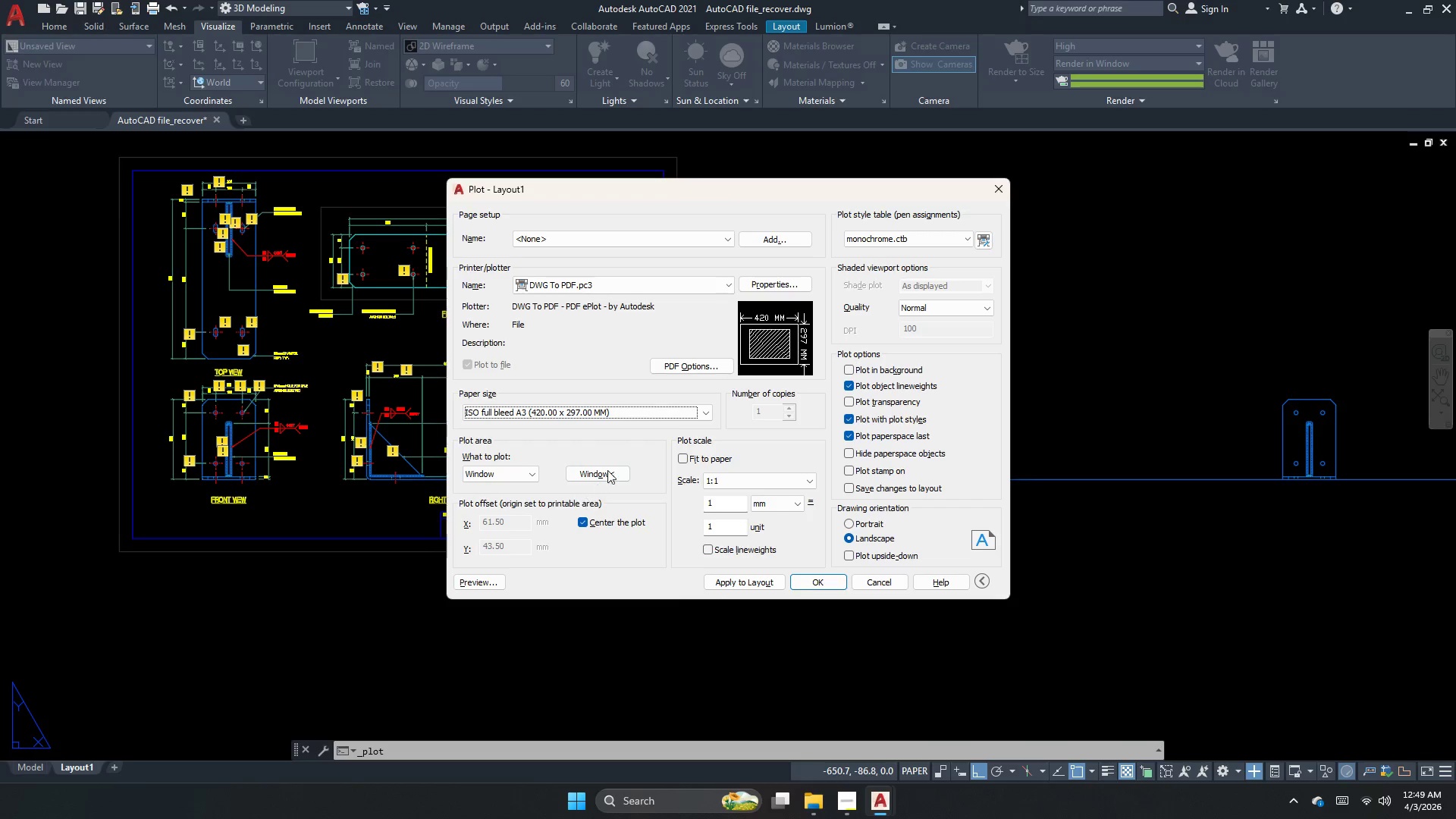 
left_click([606, 467])
 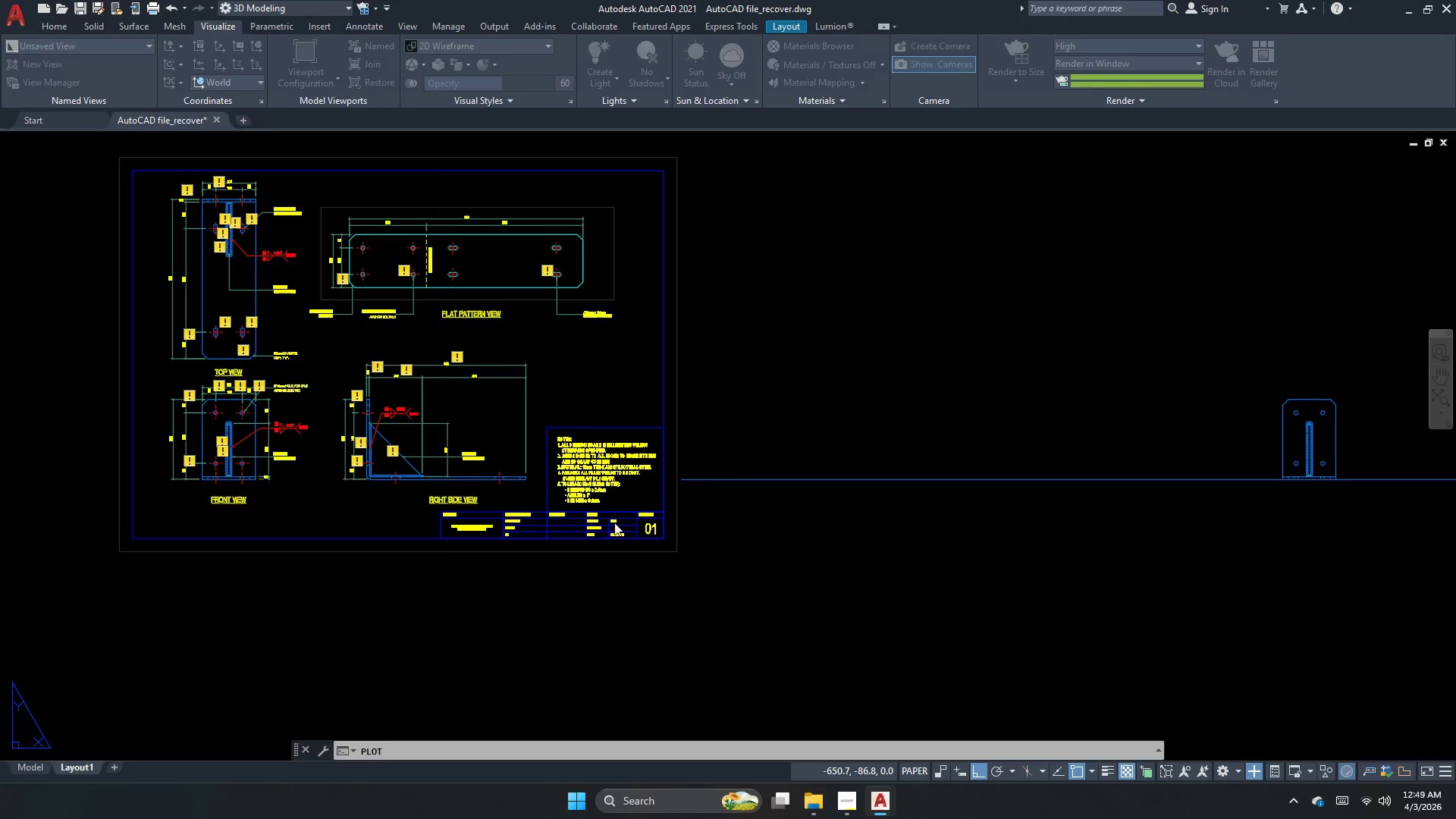 
scroll: coordinate [614, 526], scroll_direction: down, amount: 1.0
 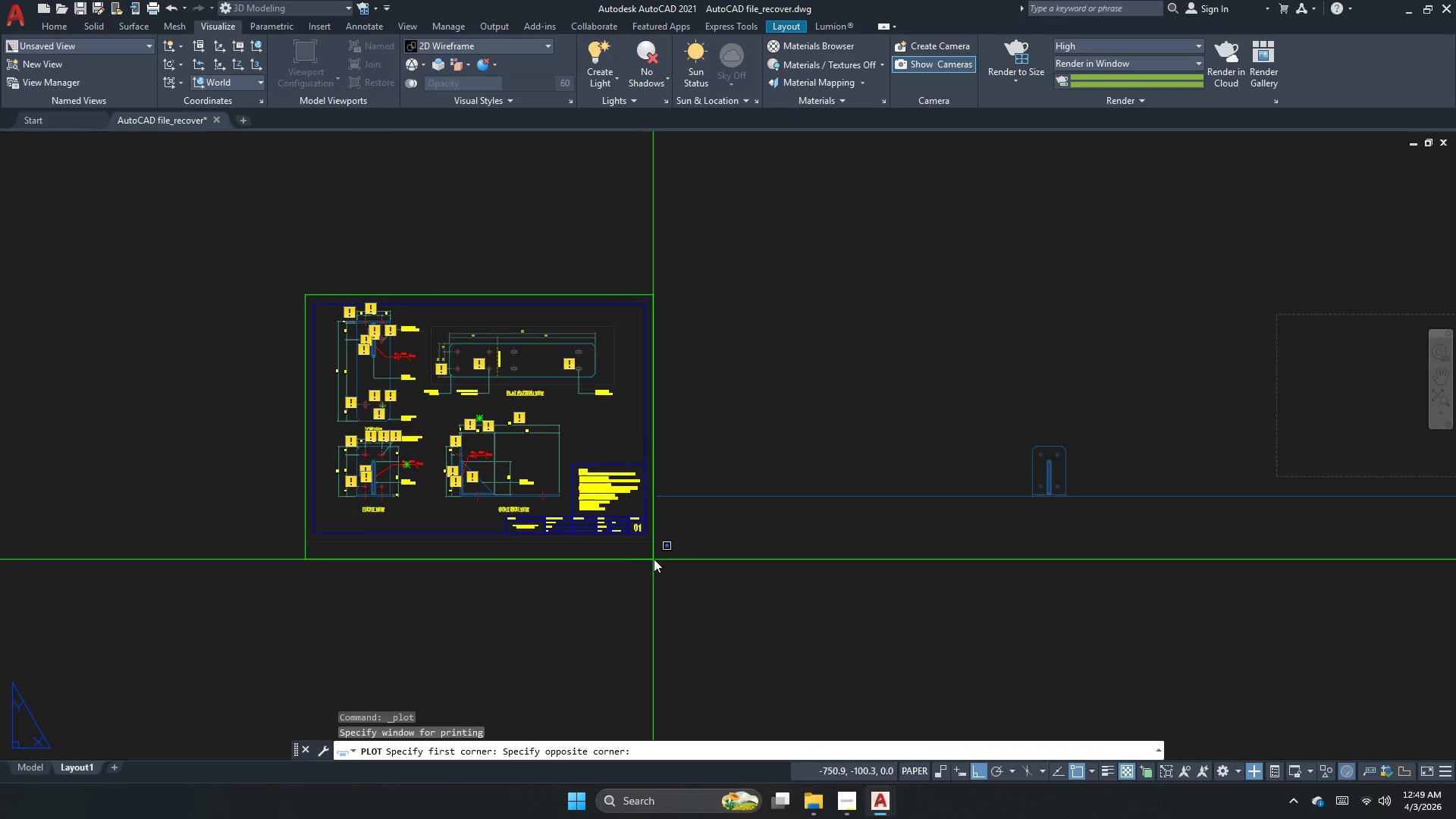 
left_click([658, 535])
 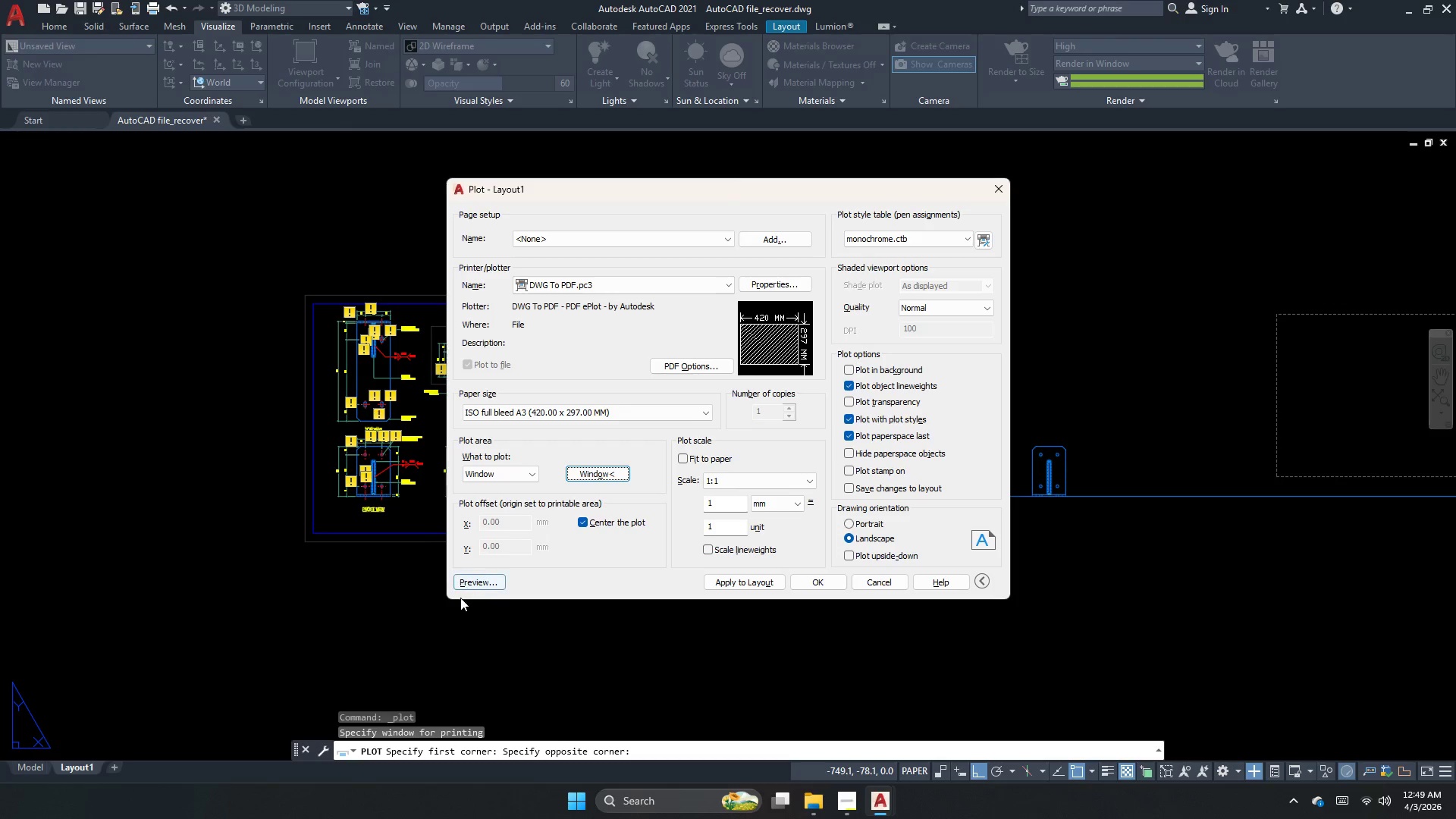 
double_click([471, 583])
 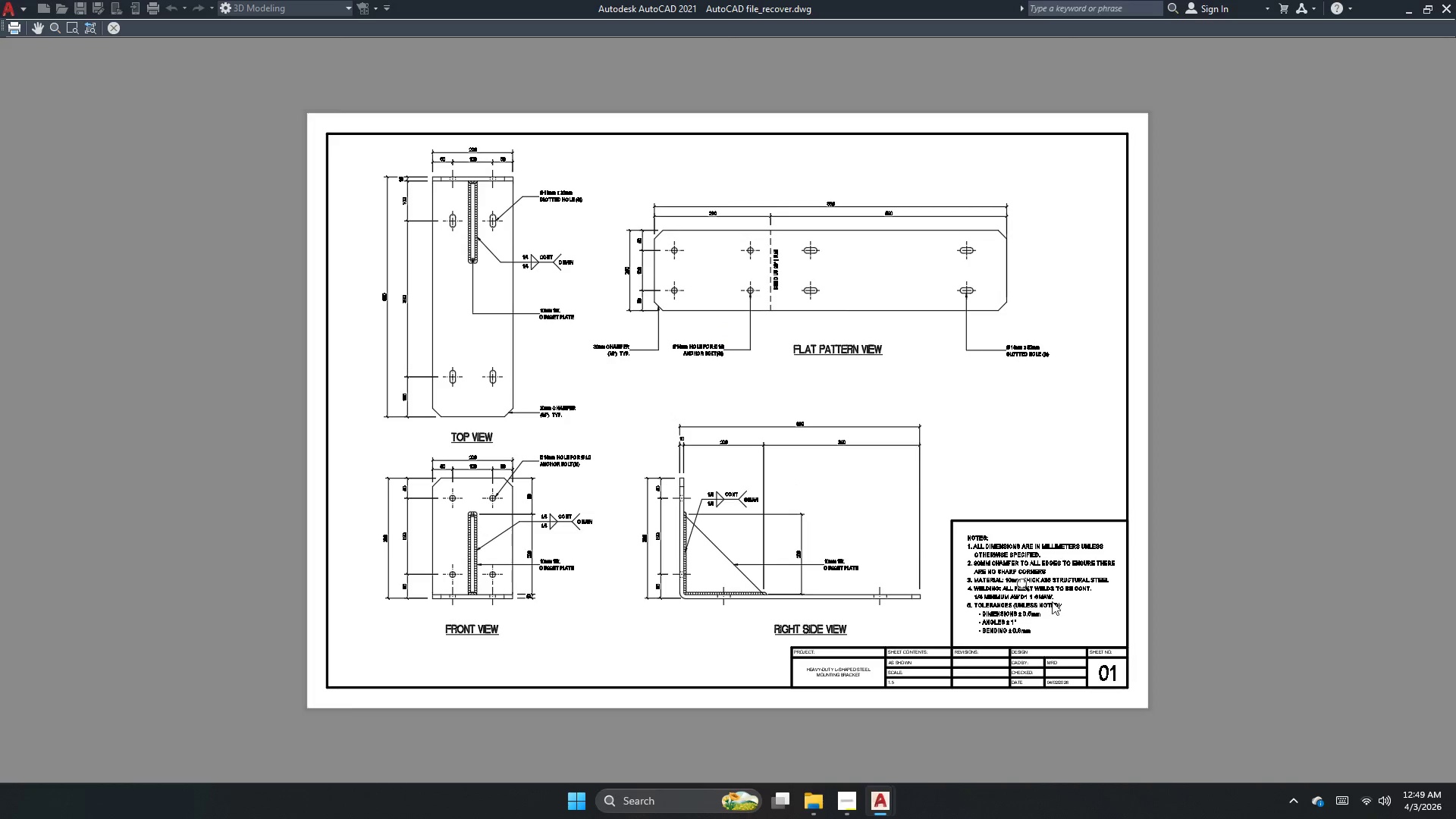 
scroll: coordinate [1099, 717], scroll_direction: up, amount: 2.0
 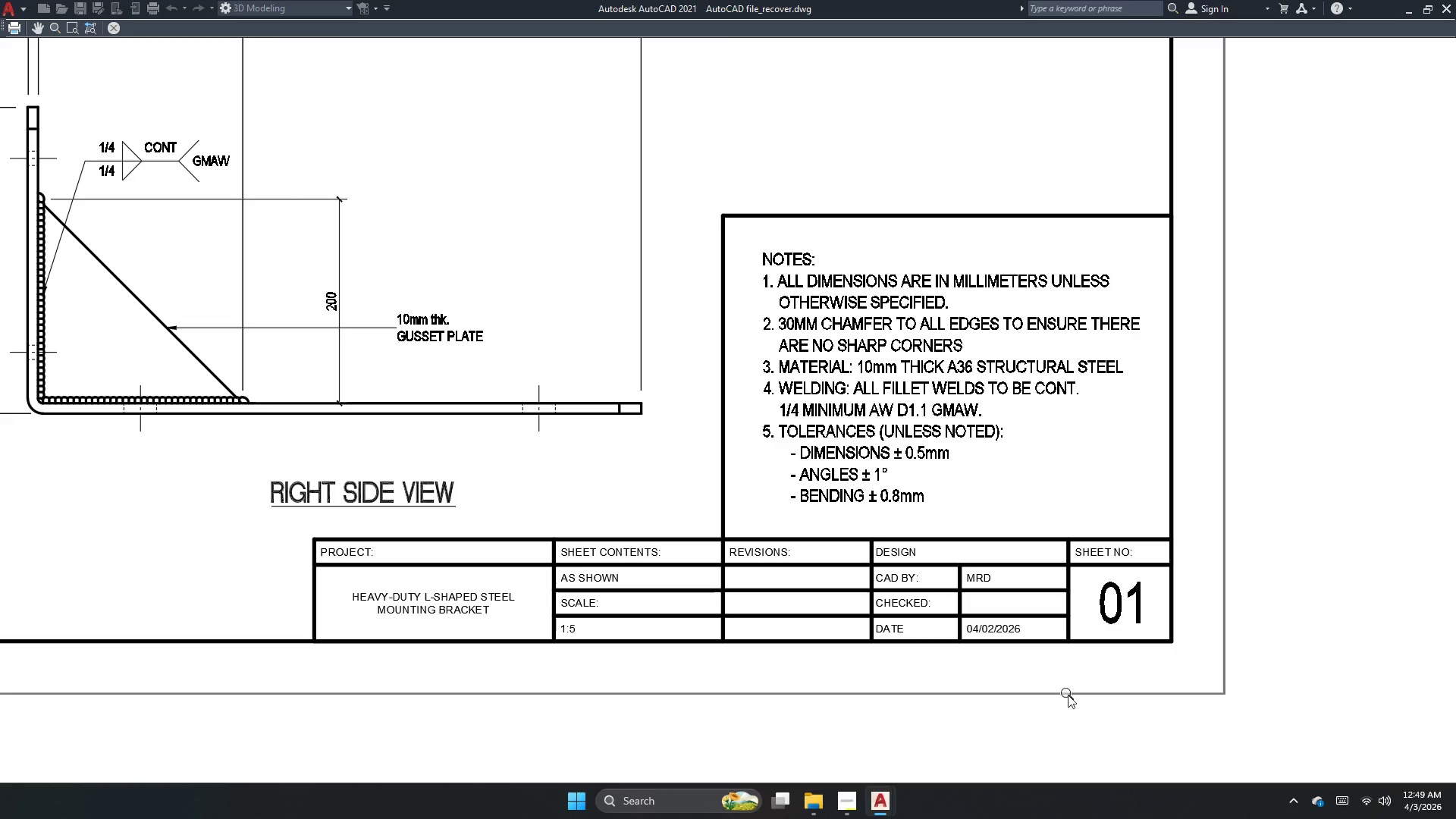 
scroll: coordinate [964, 663], scroll_direction: down, amount: 1.0
 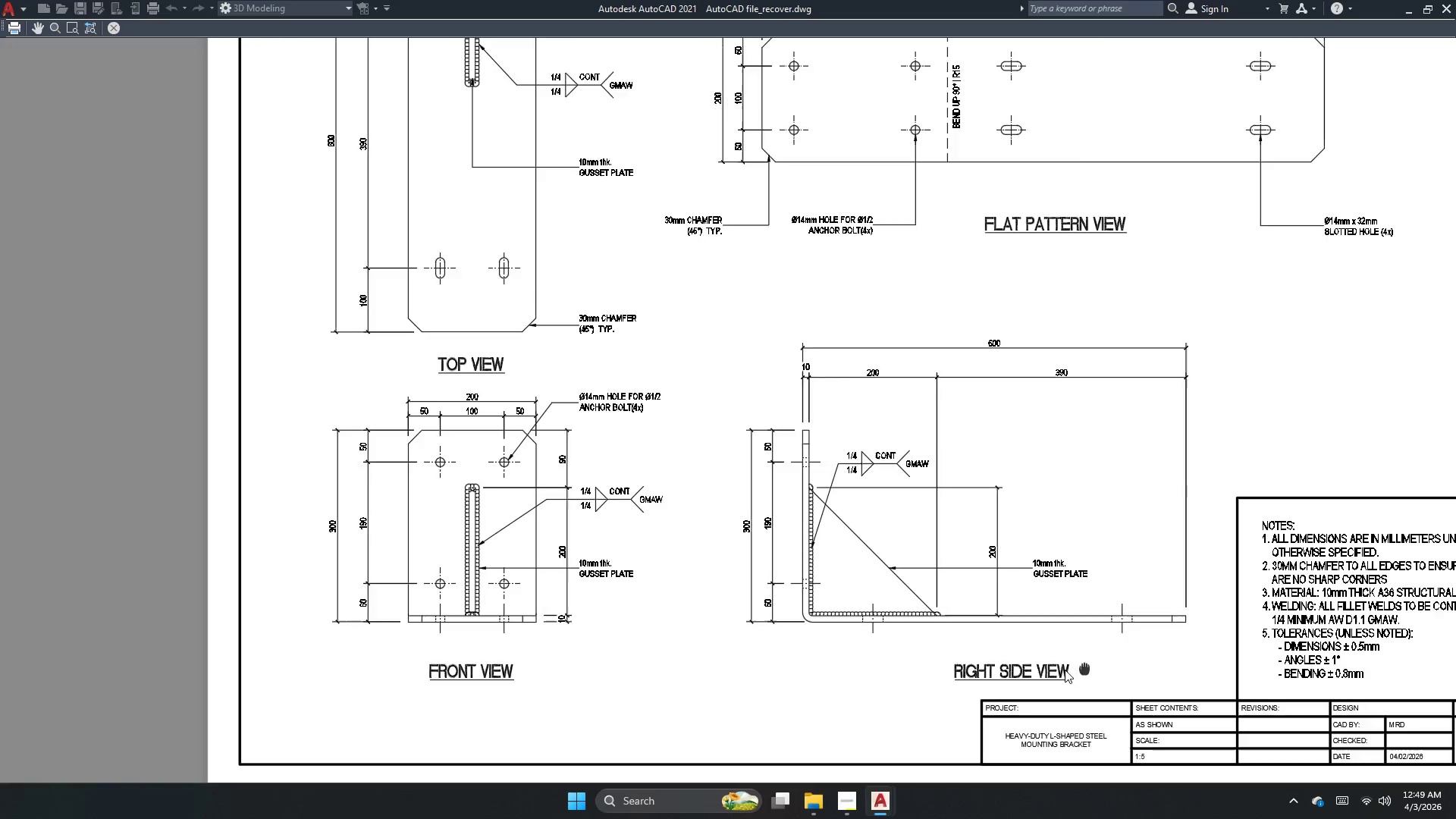 
scroll: coordinate [910, 577], scroll_direction: up, amount: 2.0
 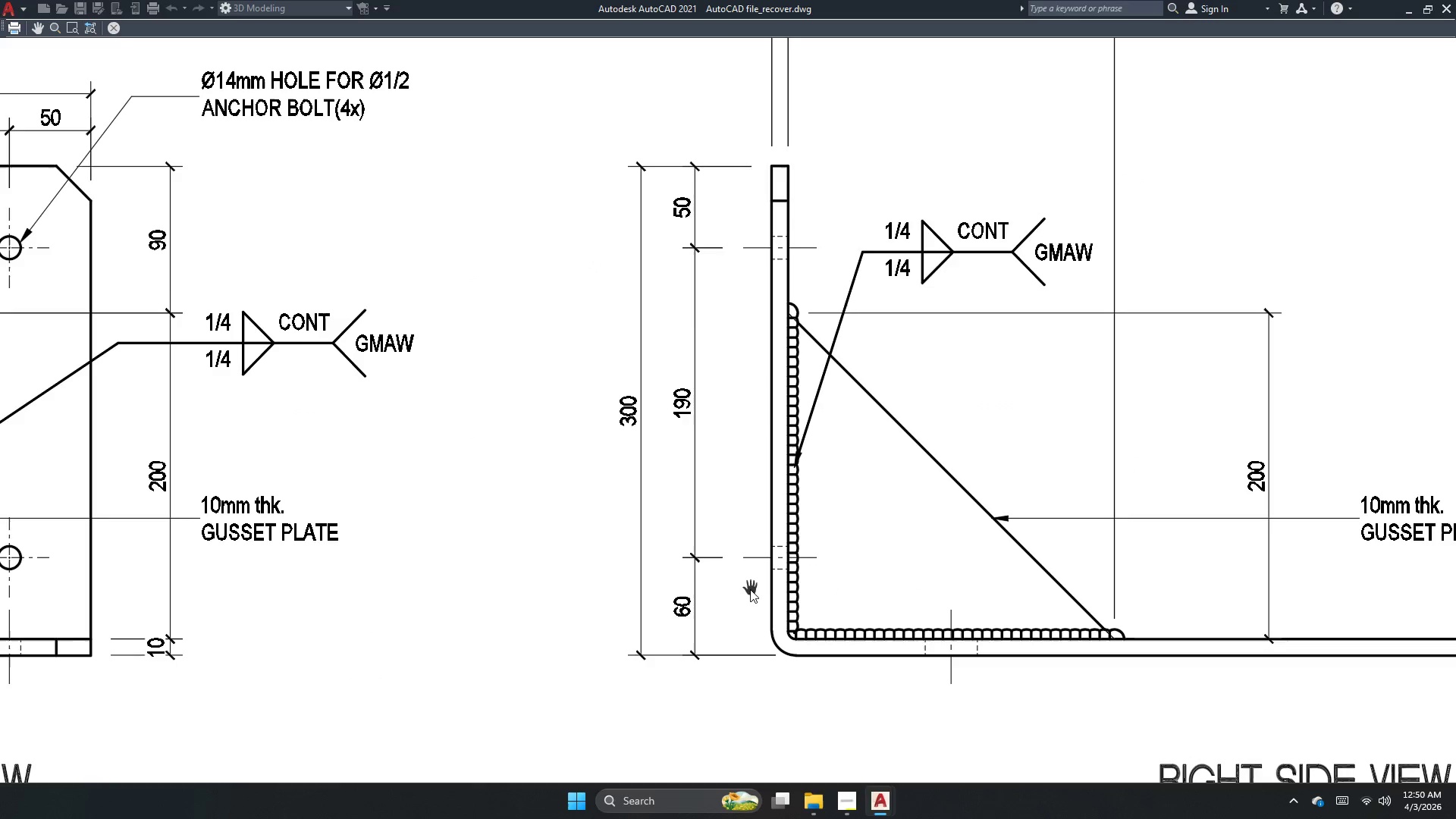 
scroll: coordinate [745, 585], scroll_direction: down, amount: 2.0
 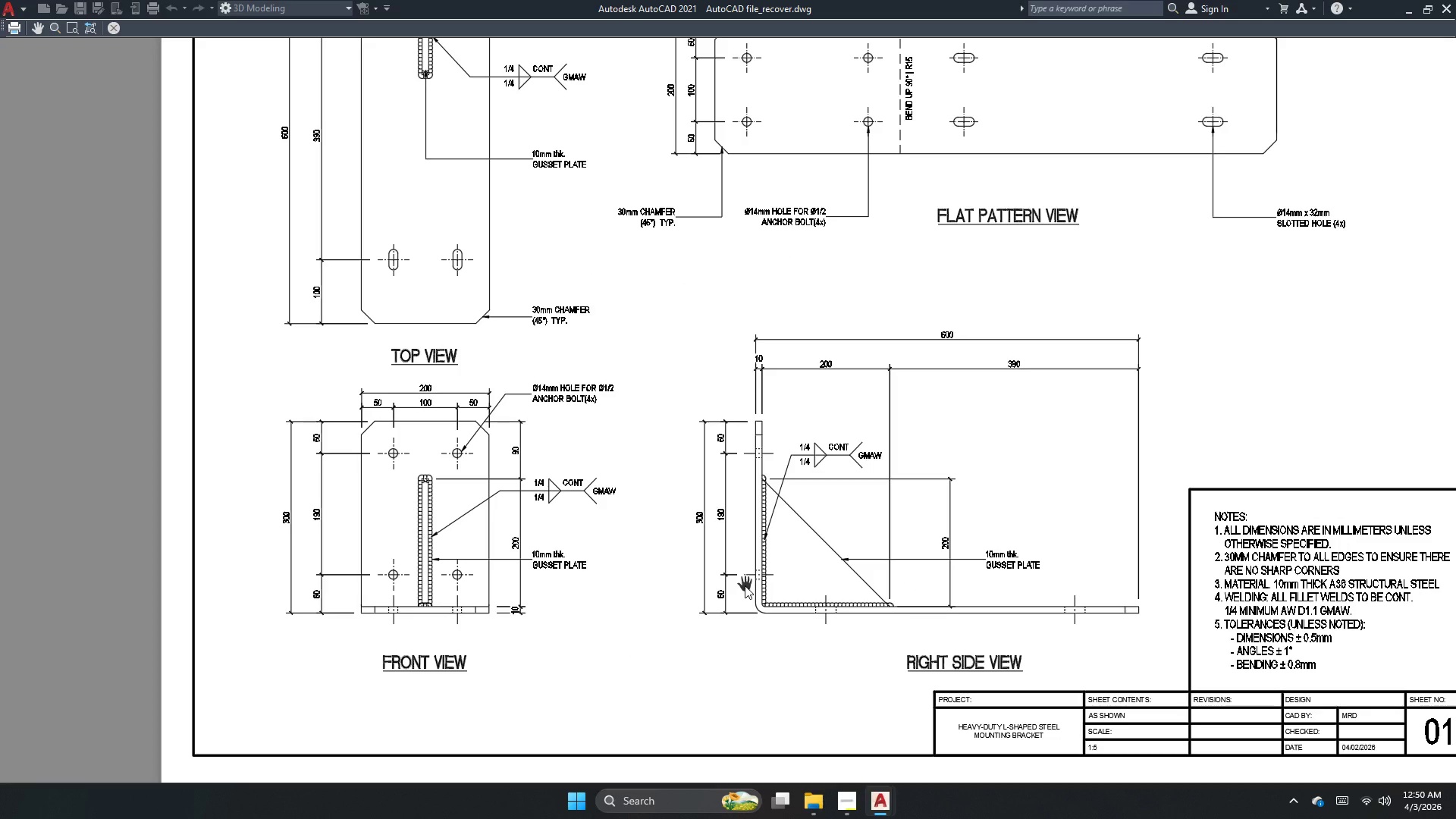 
key(Escape)
 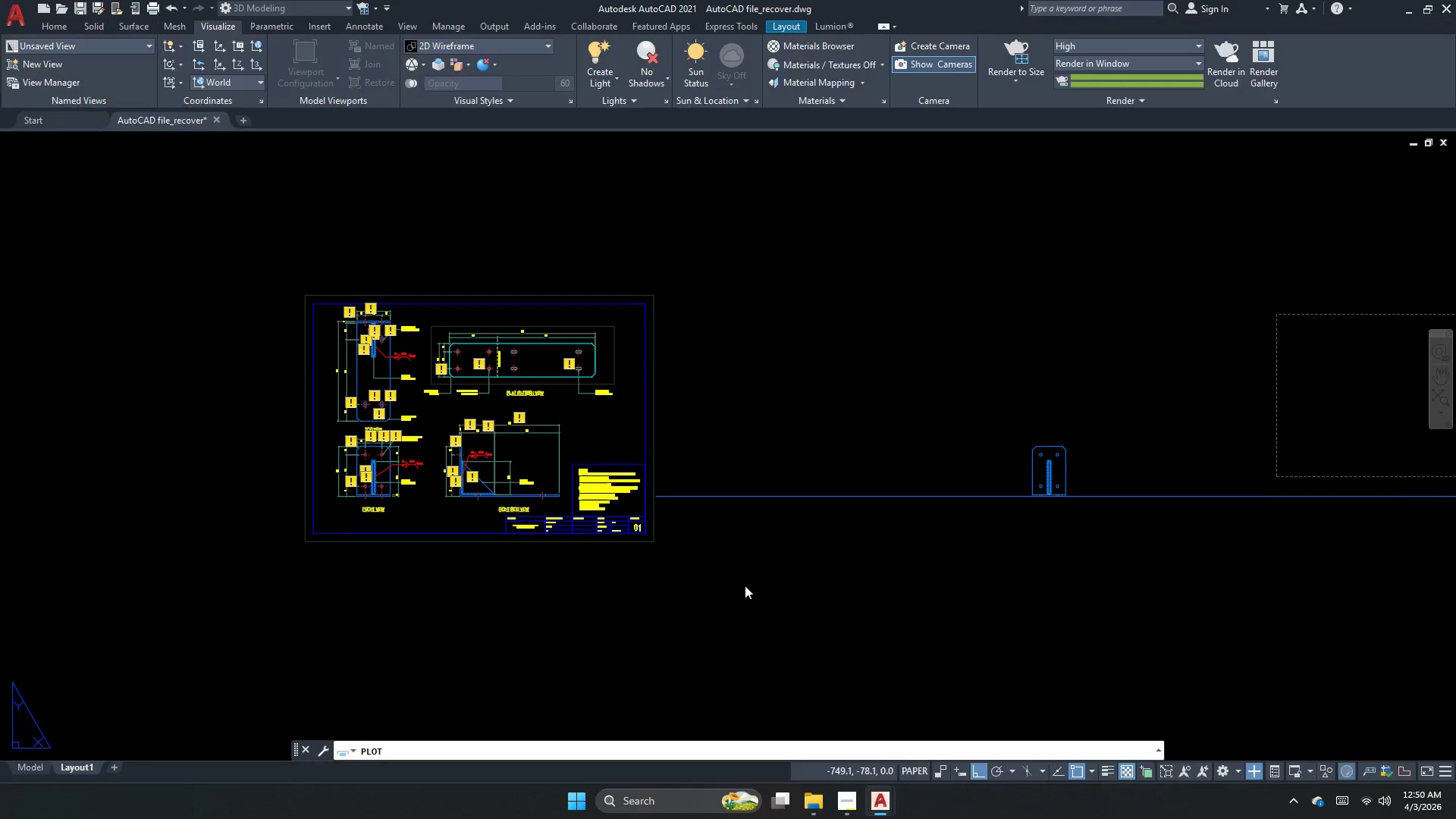 
key(Escape)
 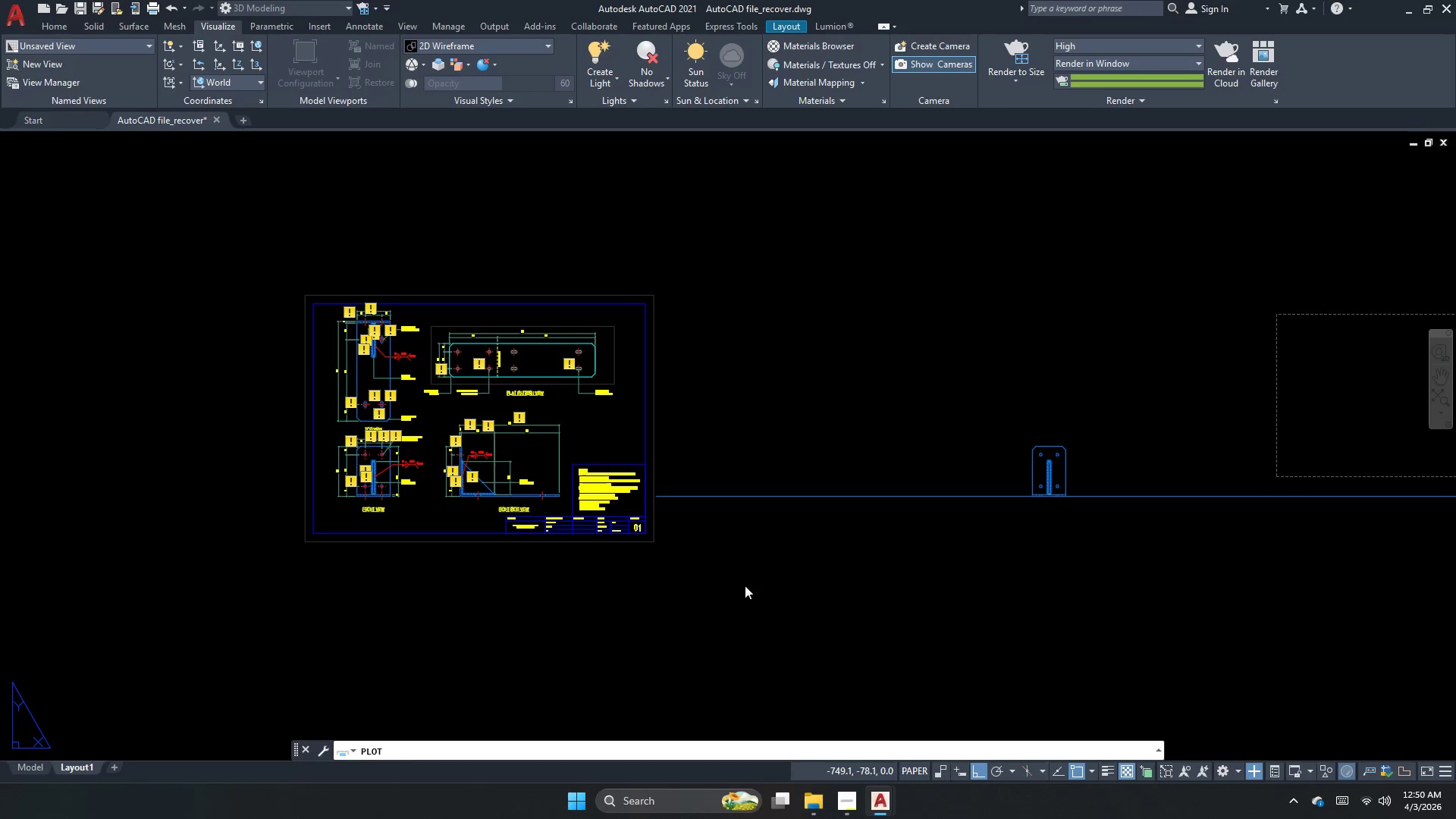 
key(Escape)
 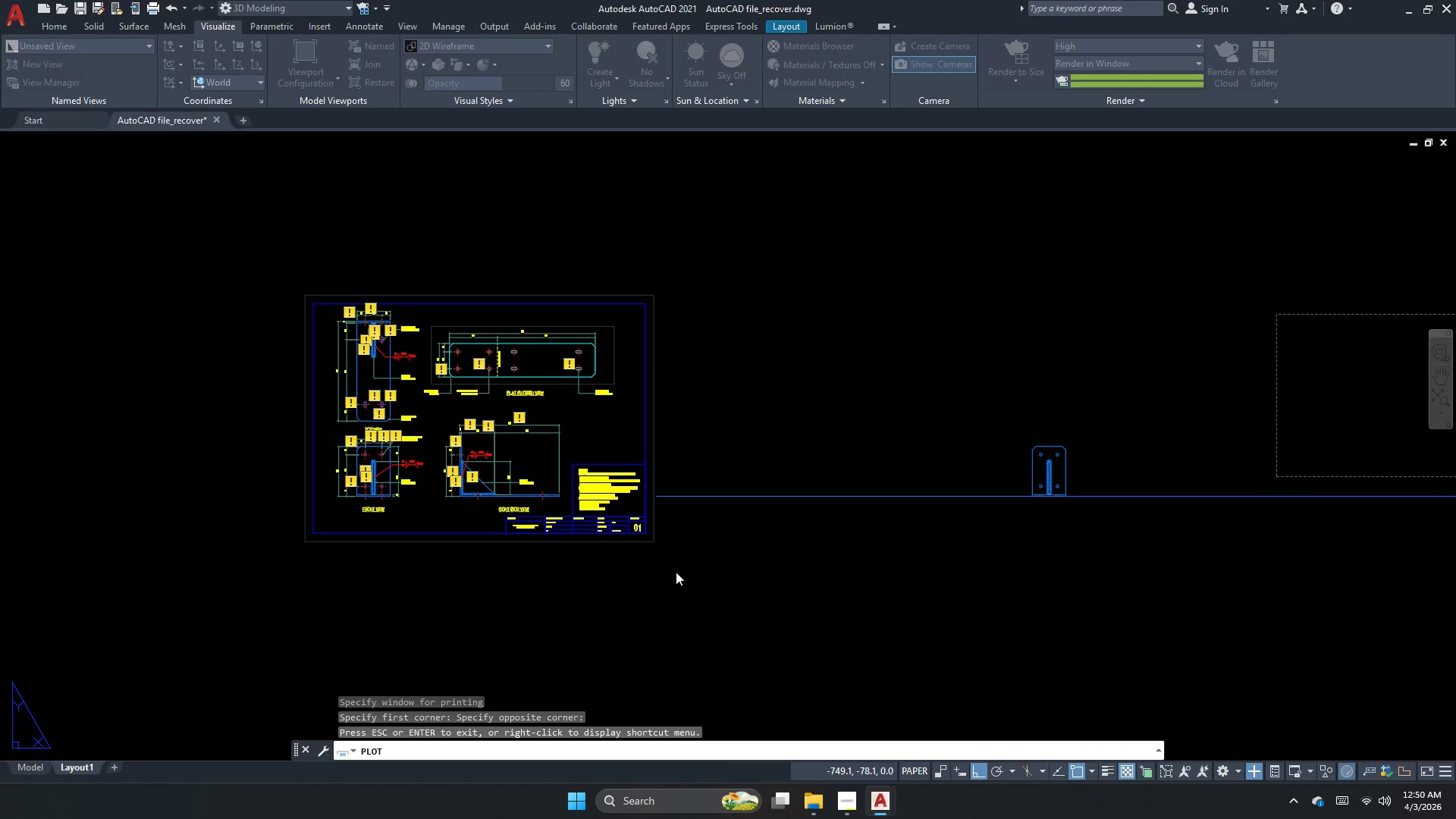 
key(Escape)
 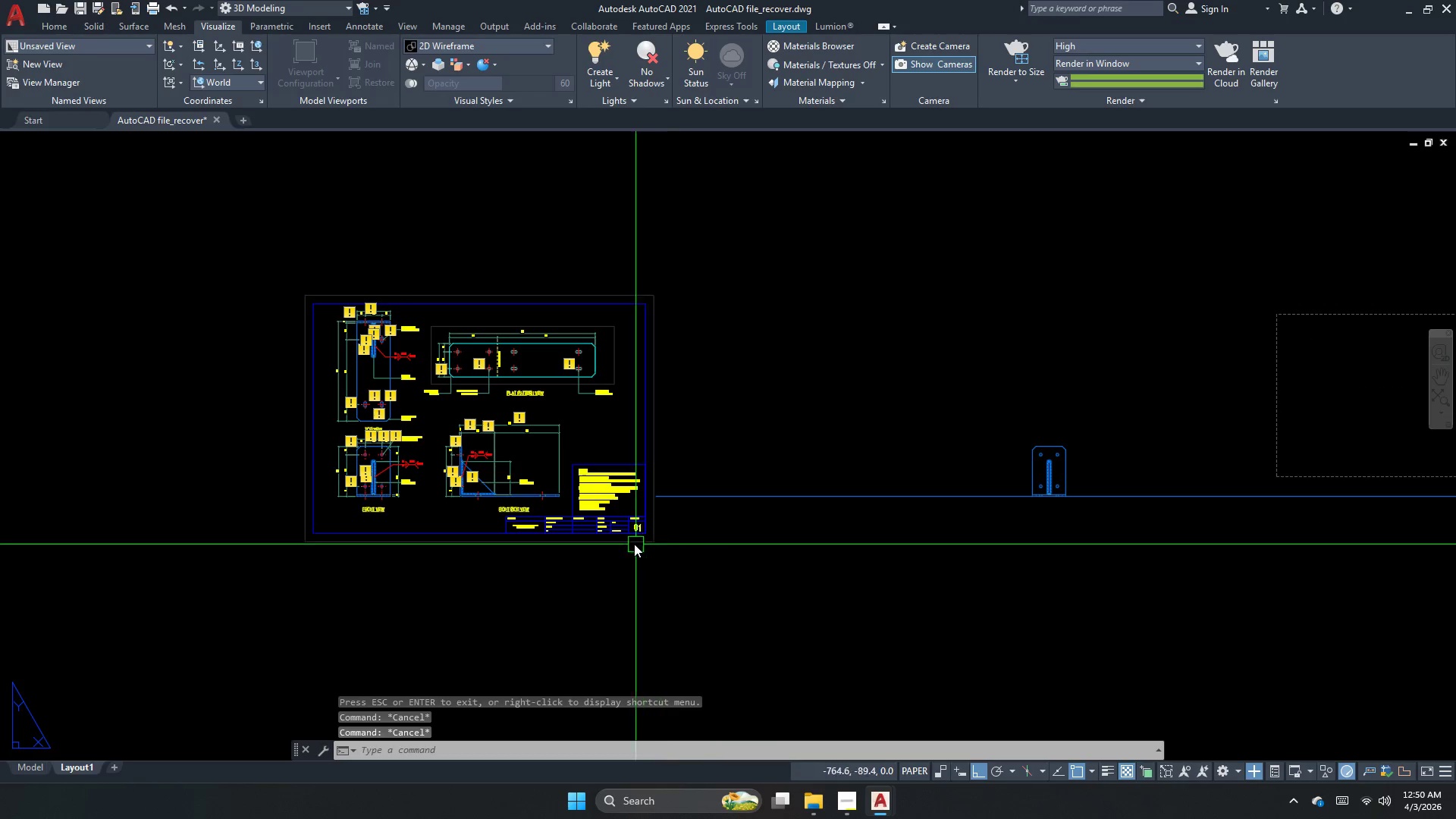 
double_click([643, 539])
 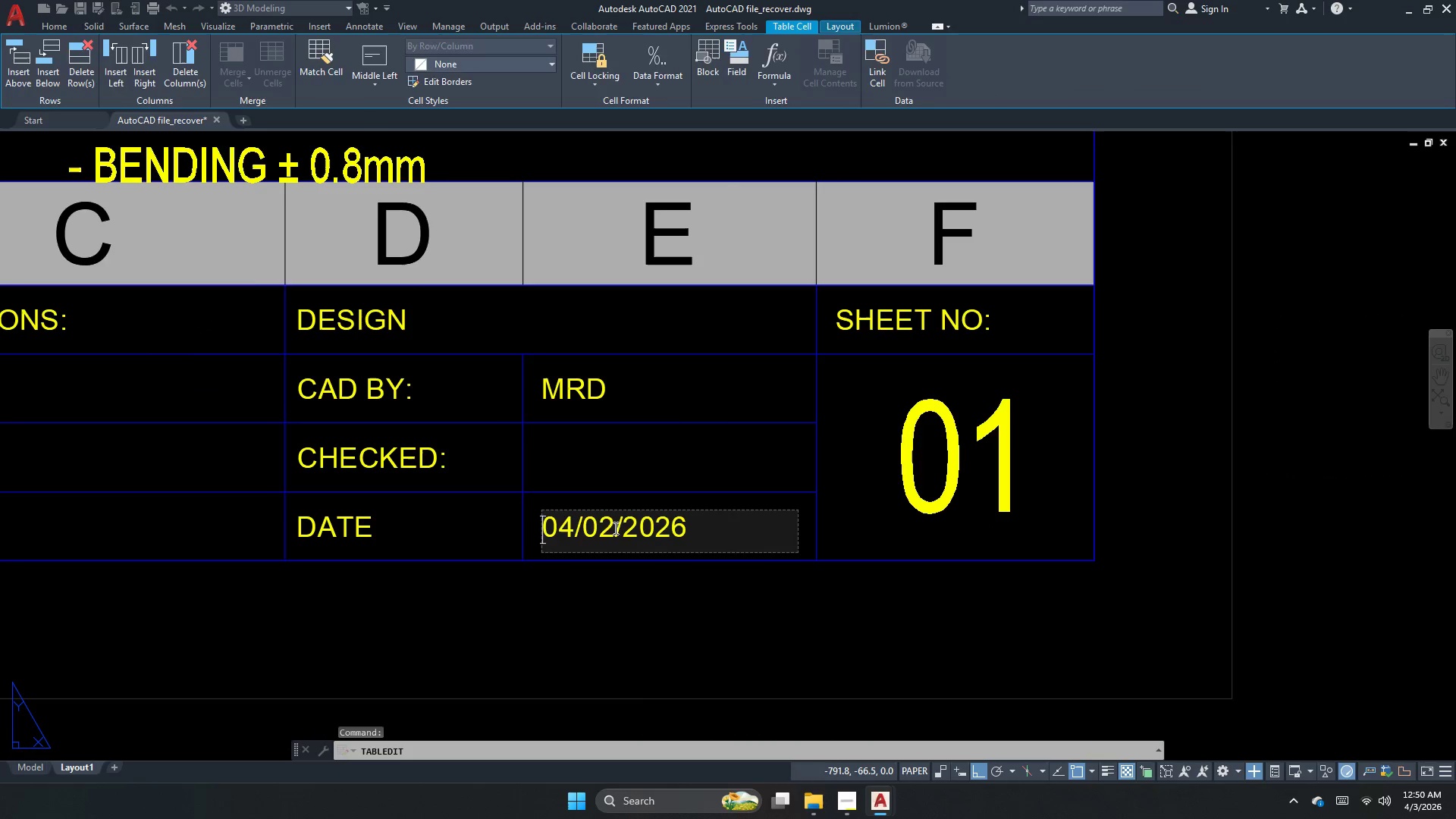 
scroll: coordinate [585, 520], scroll_direction: up, amount: 6.0
 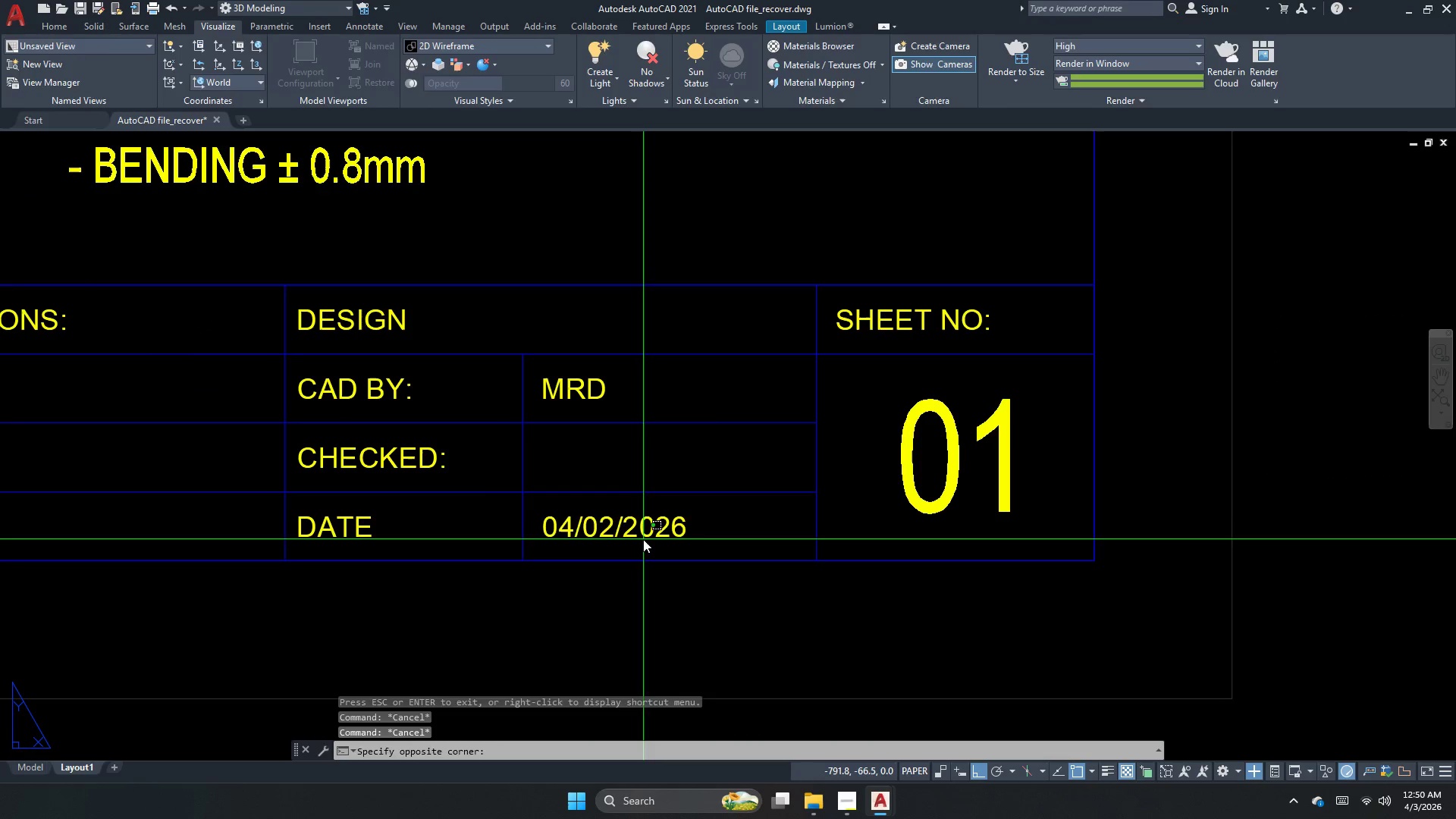 
left_click([613, 526])
 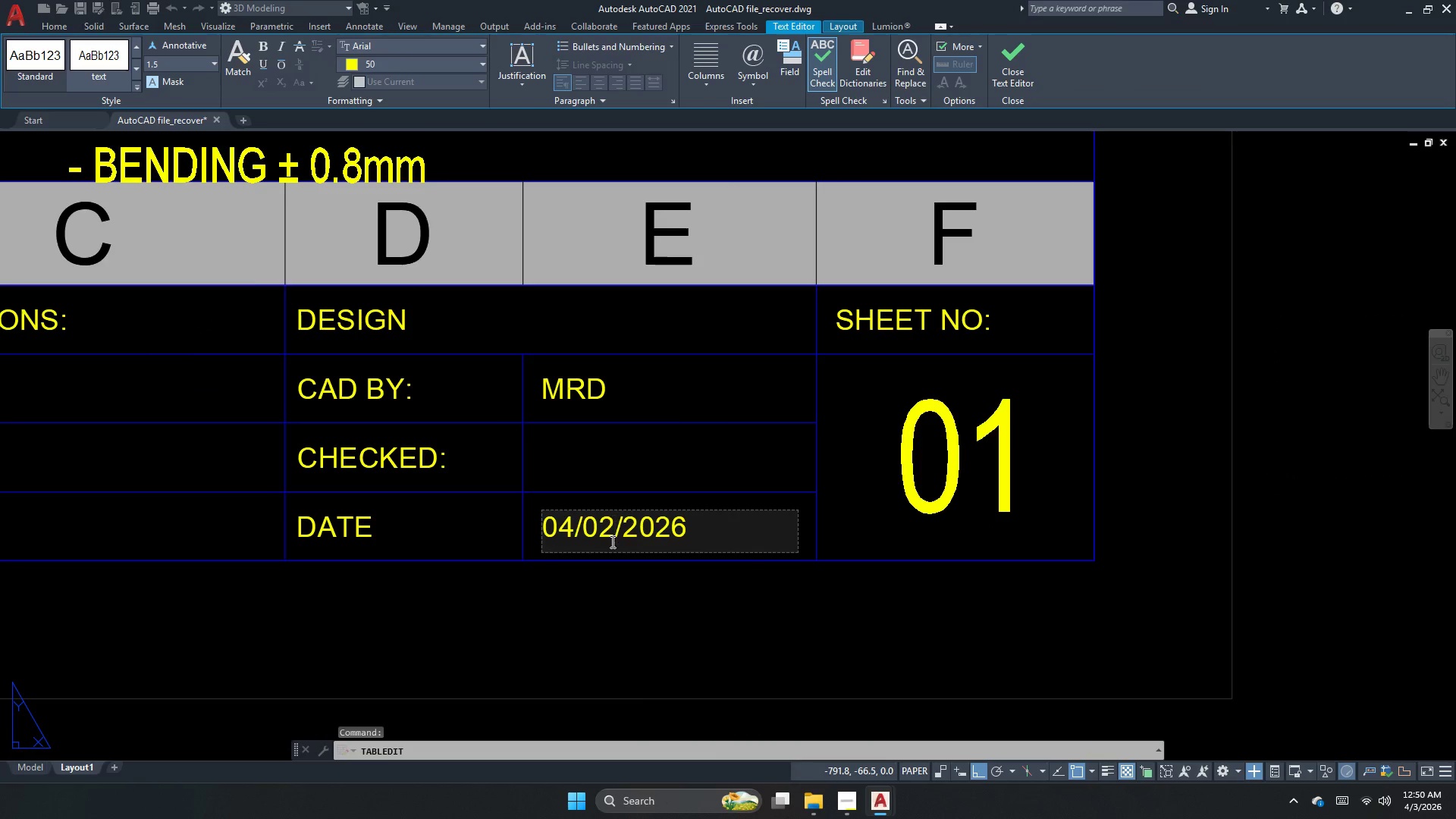 
key(Backspace)
 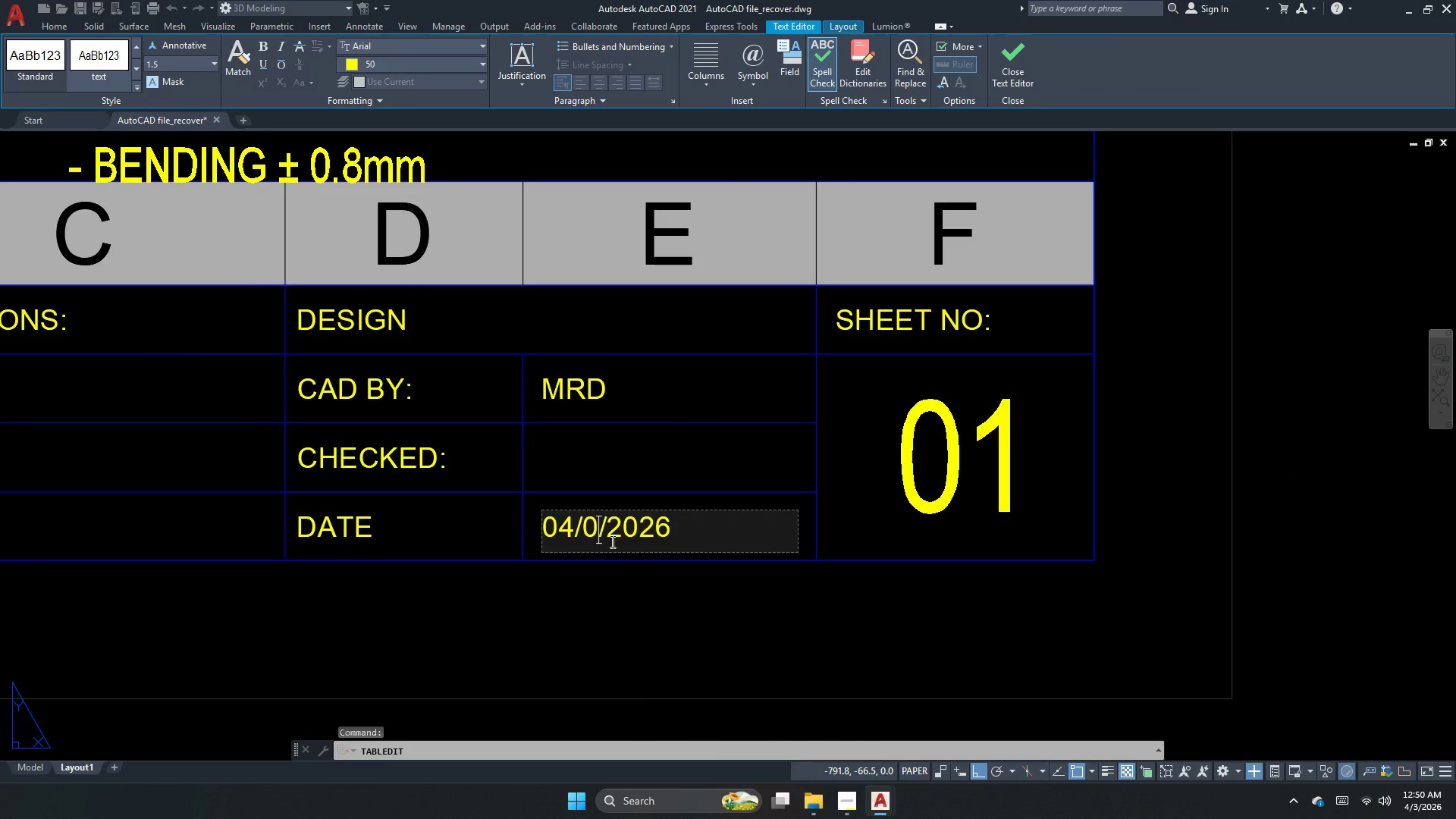 
key(Numpad3)
 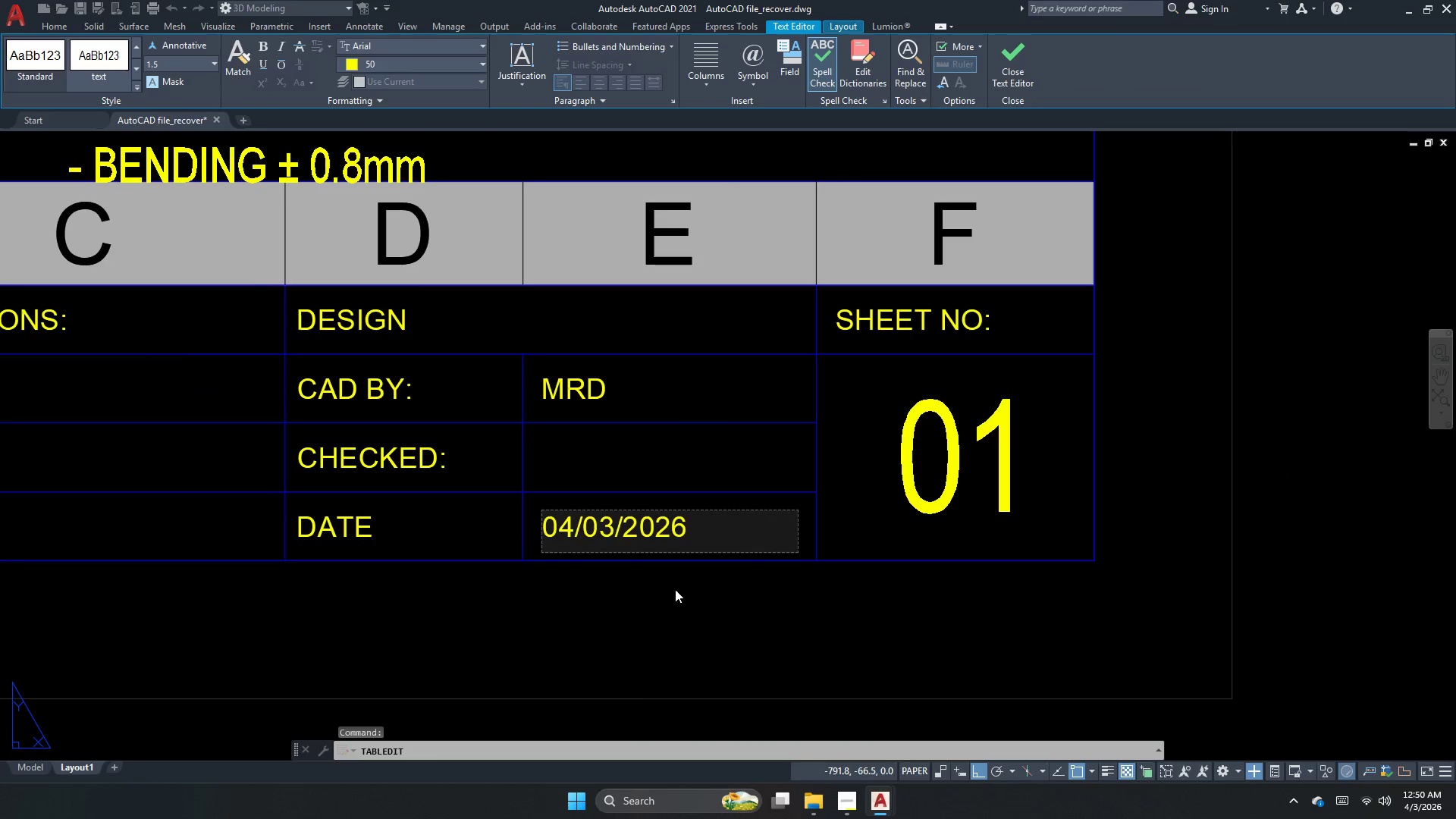 
left_click([675, 589])
 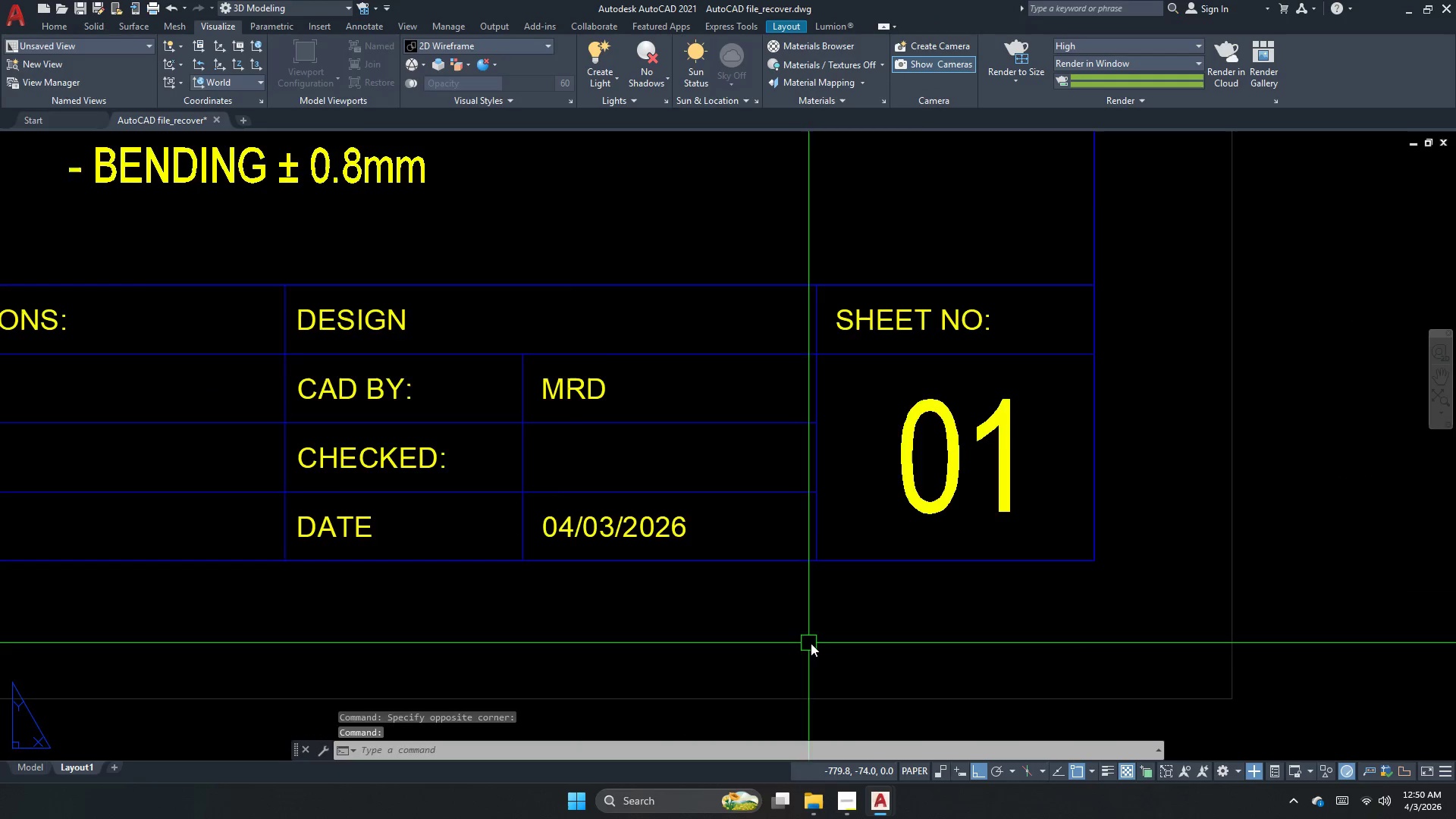 
key(Escape)
 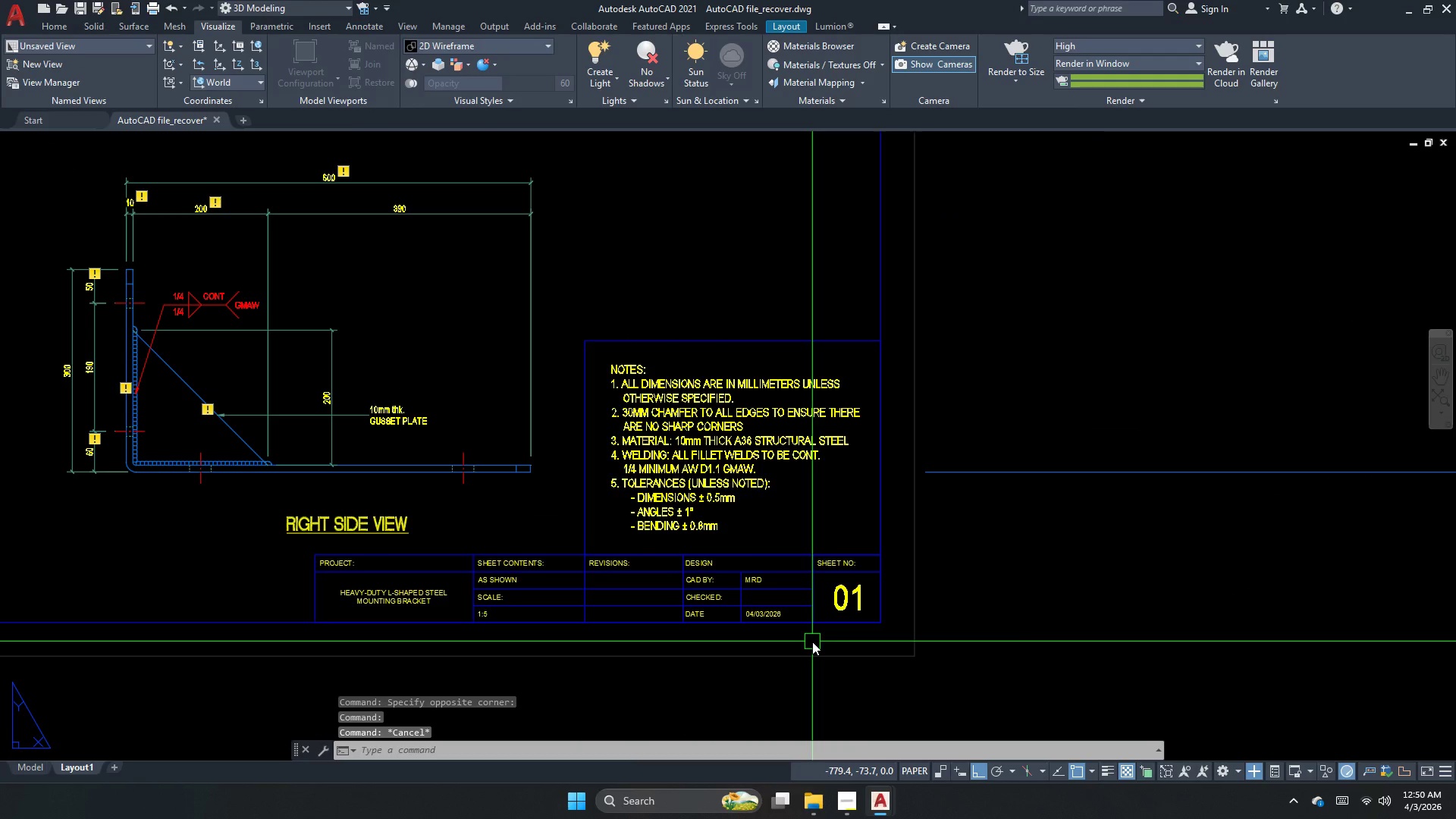 
scroll: coordinate [812, 642], scroll_direction: down, amount: 3.0
 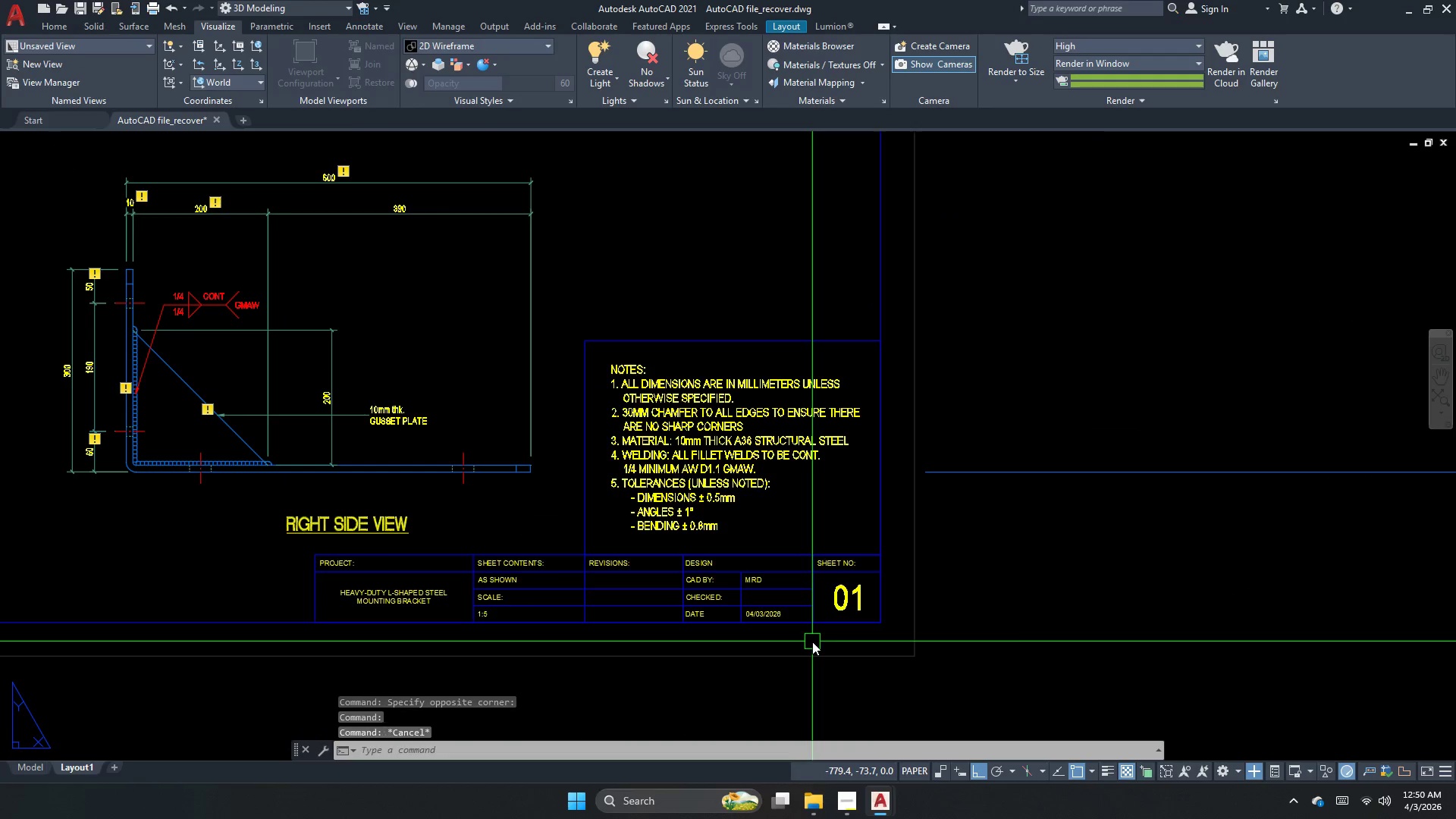 
key(Control+P)
 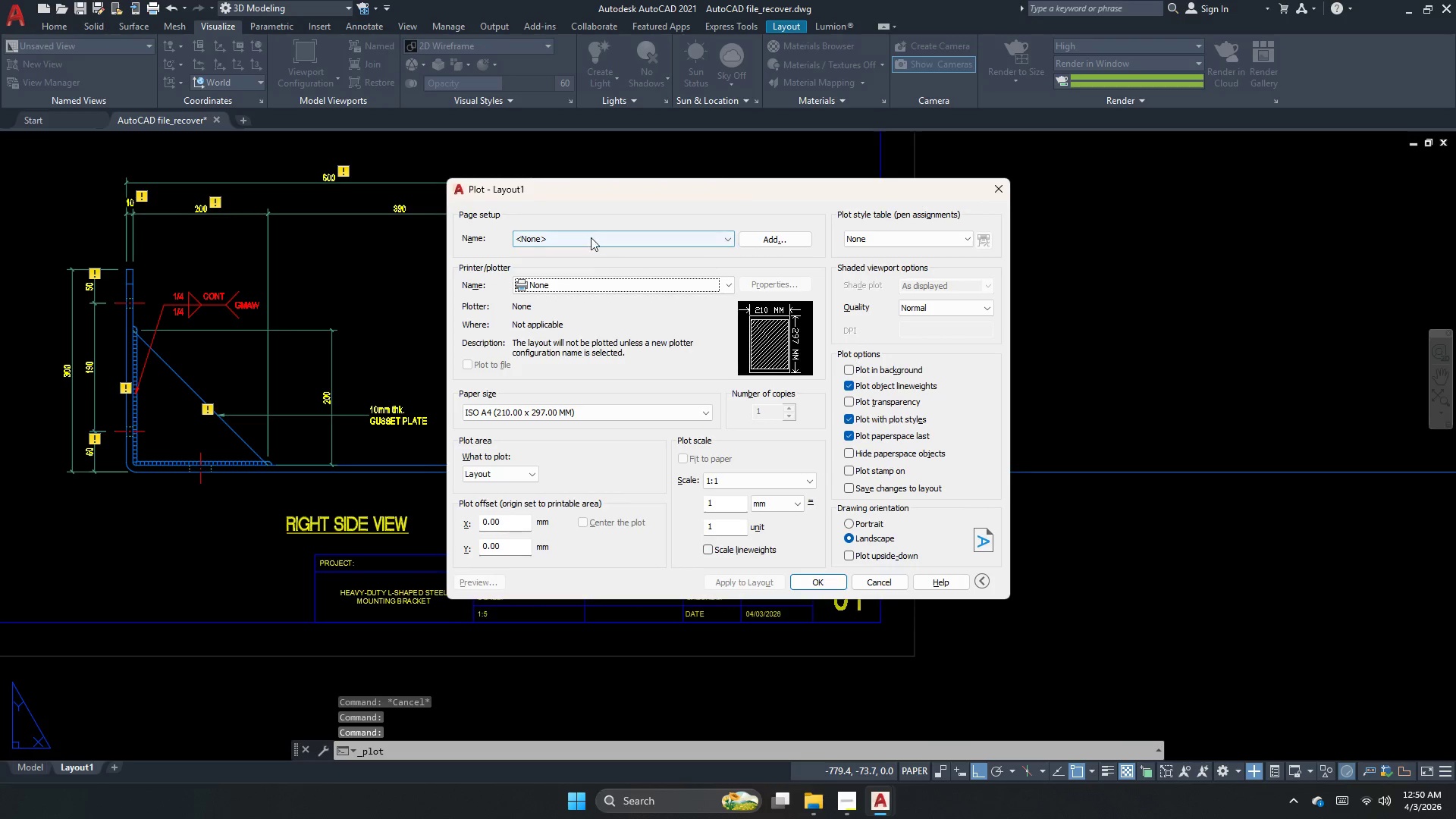 
left_click([575, 258])
 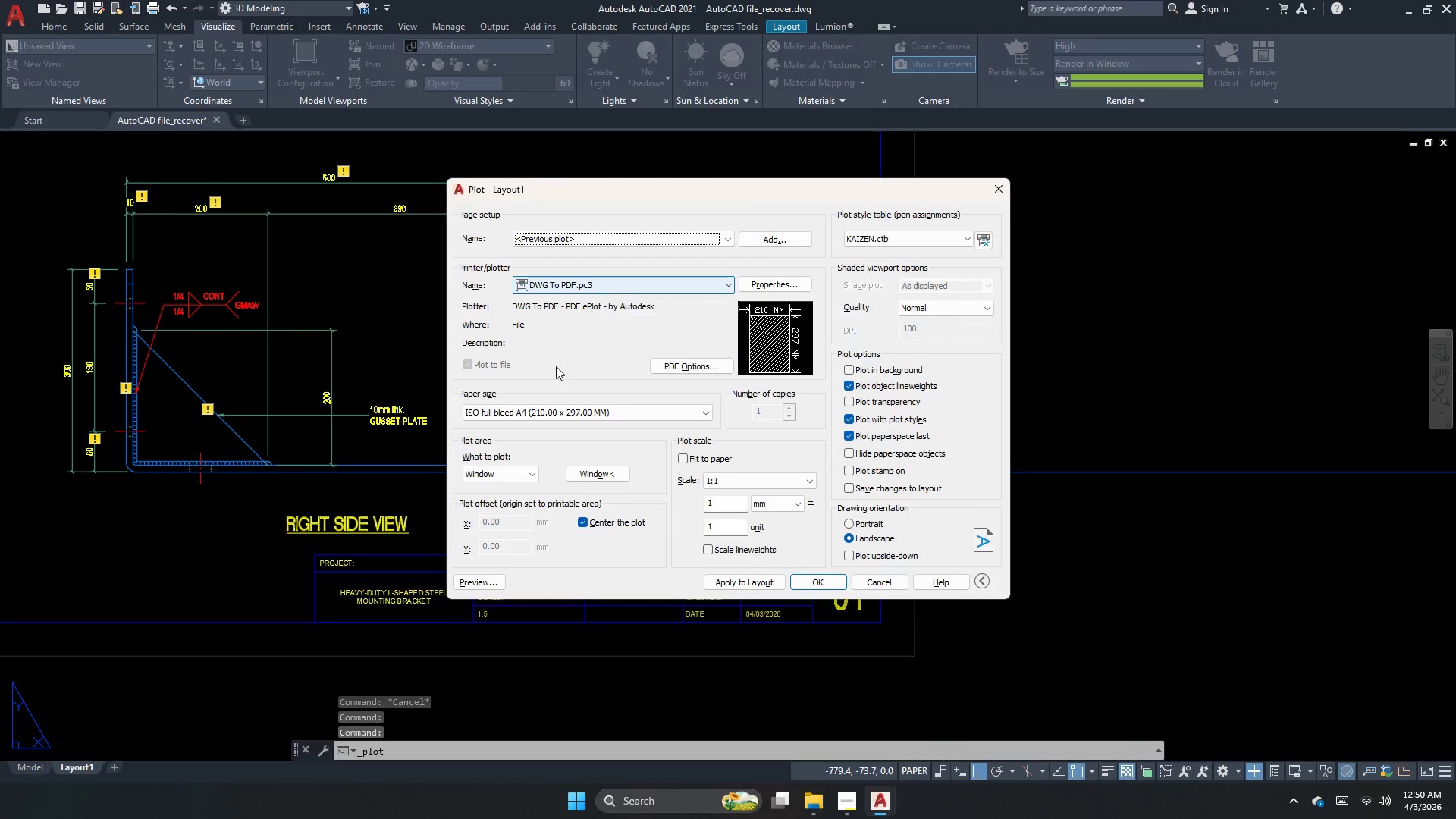 
left_click([548, 416])
 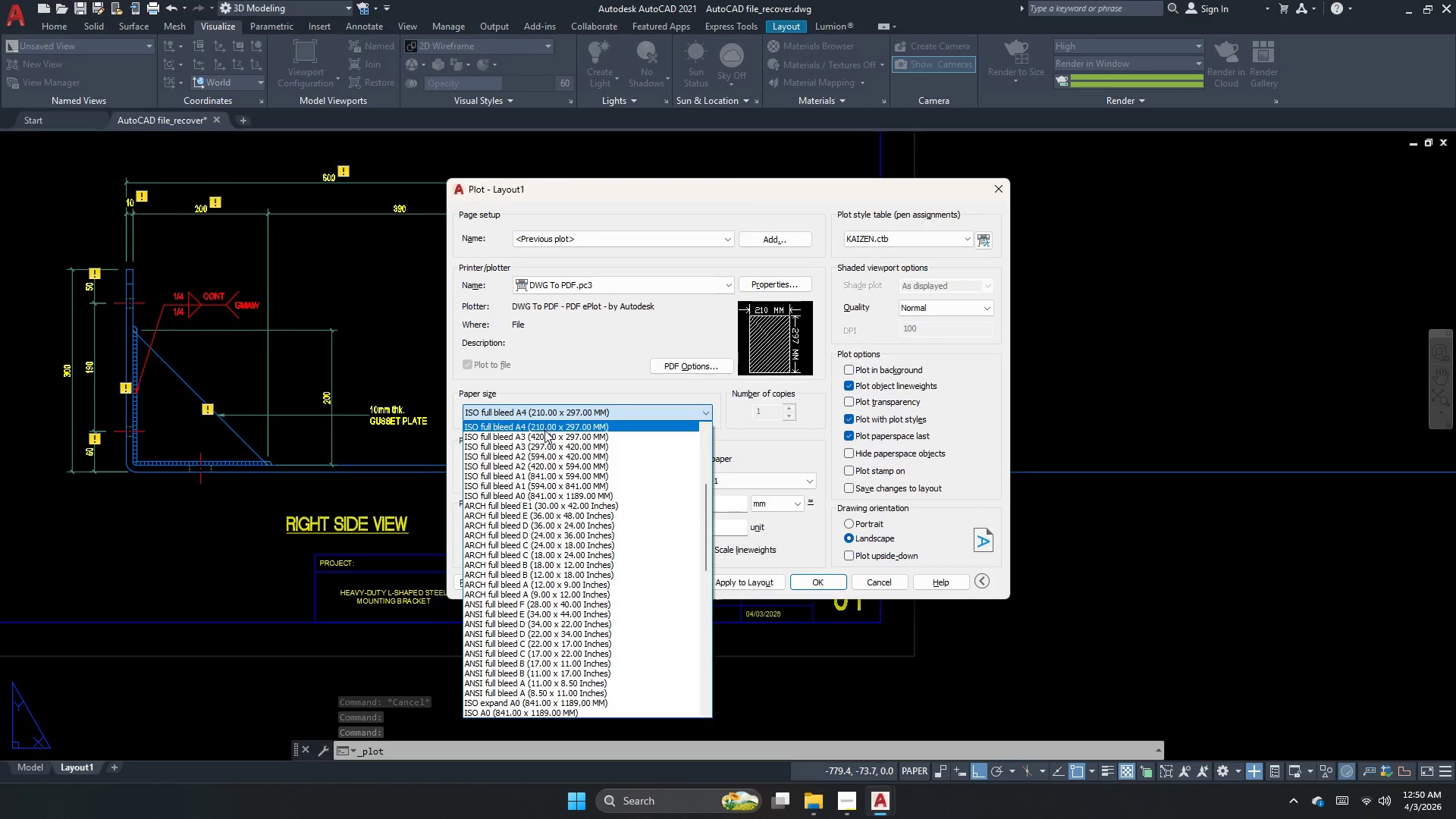 
left_click_drag(start_coordinate=[544, 431], to_coordinate=[544, 435])
 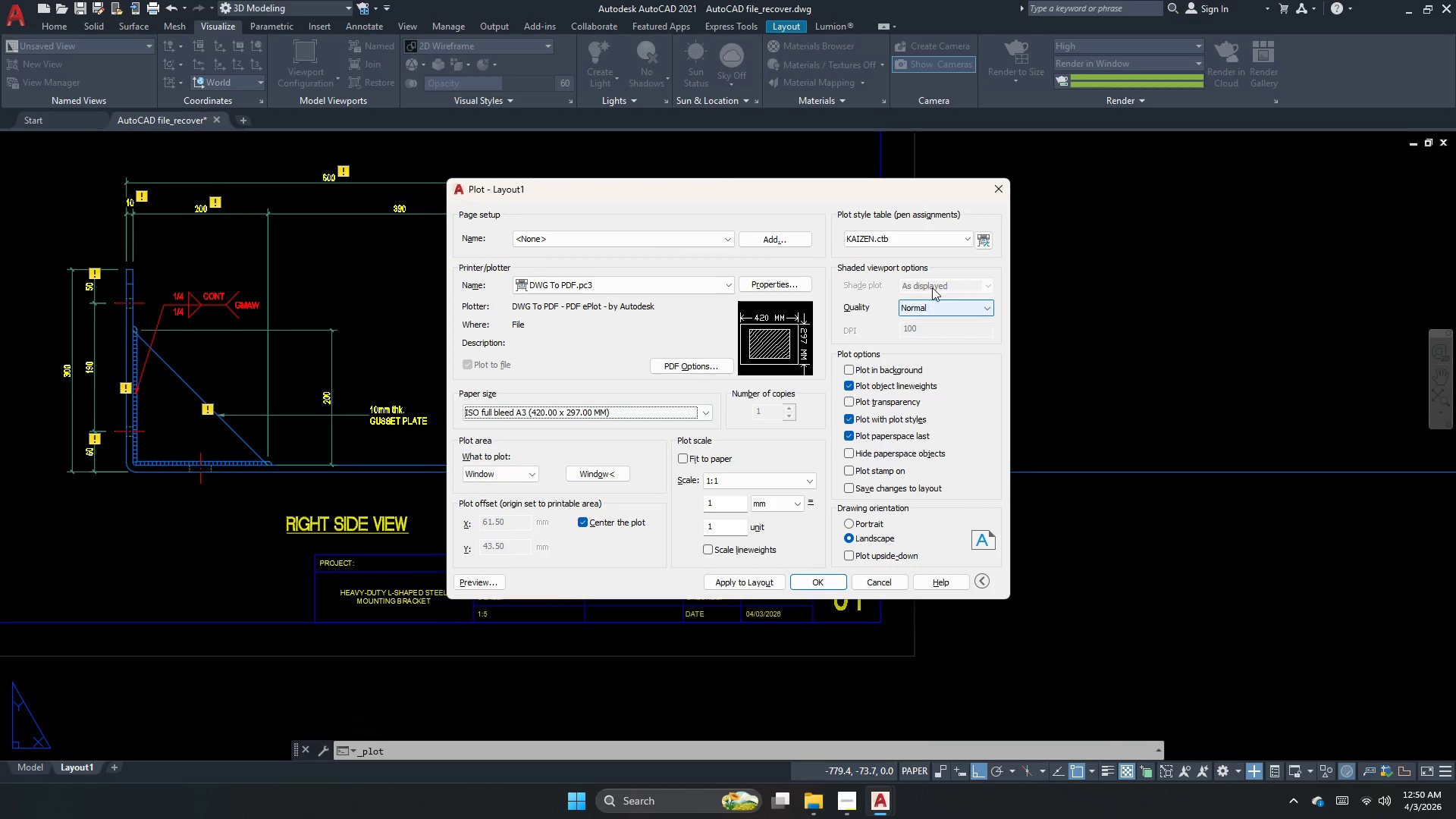 
left_click([923, 242])
 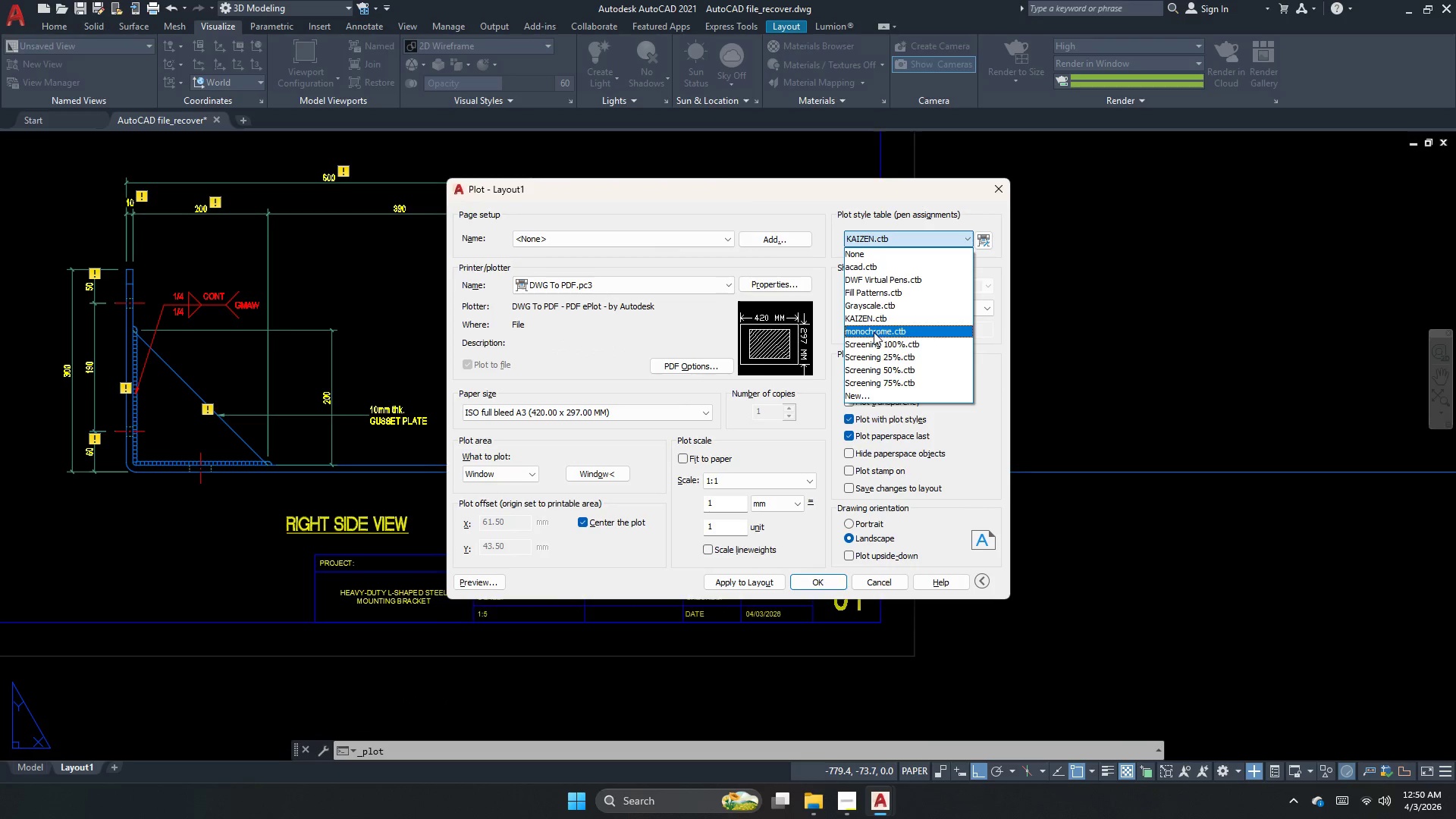 
left_click([874, 334])
 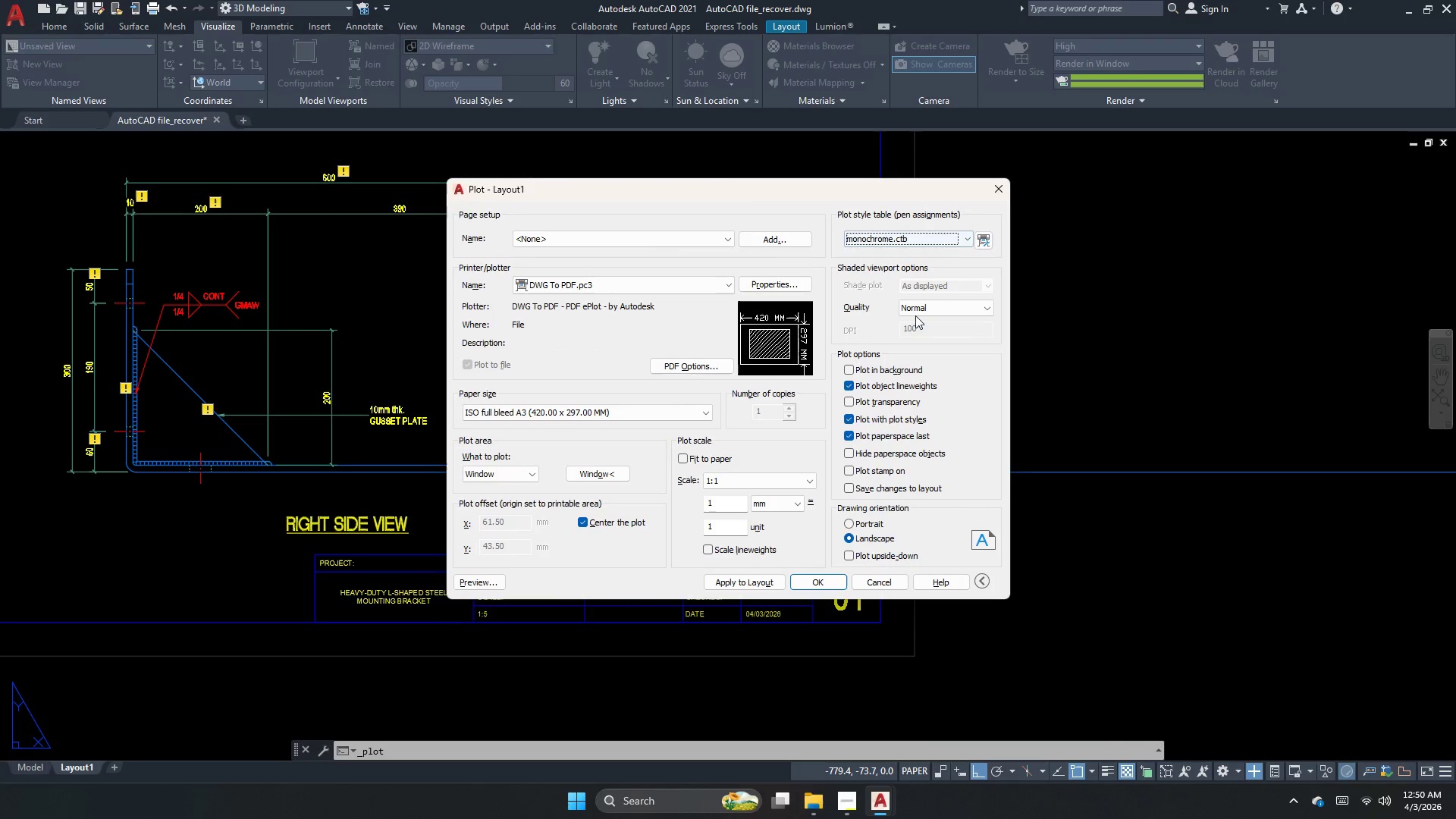 
left_click([918, 315])
 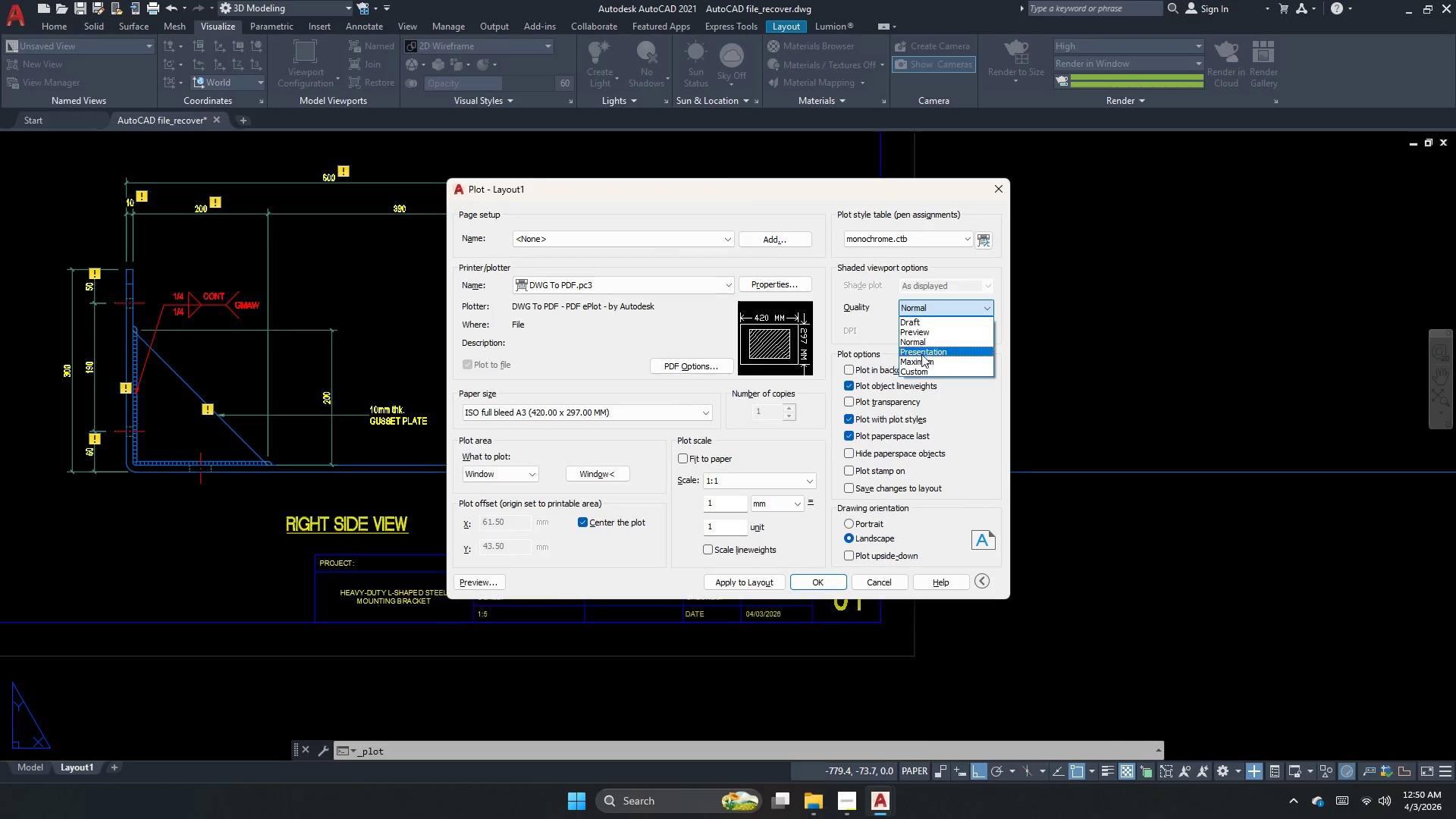 
left_click([920, 362])
 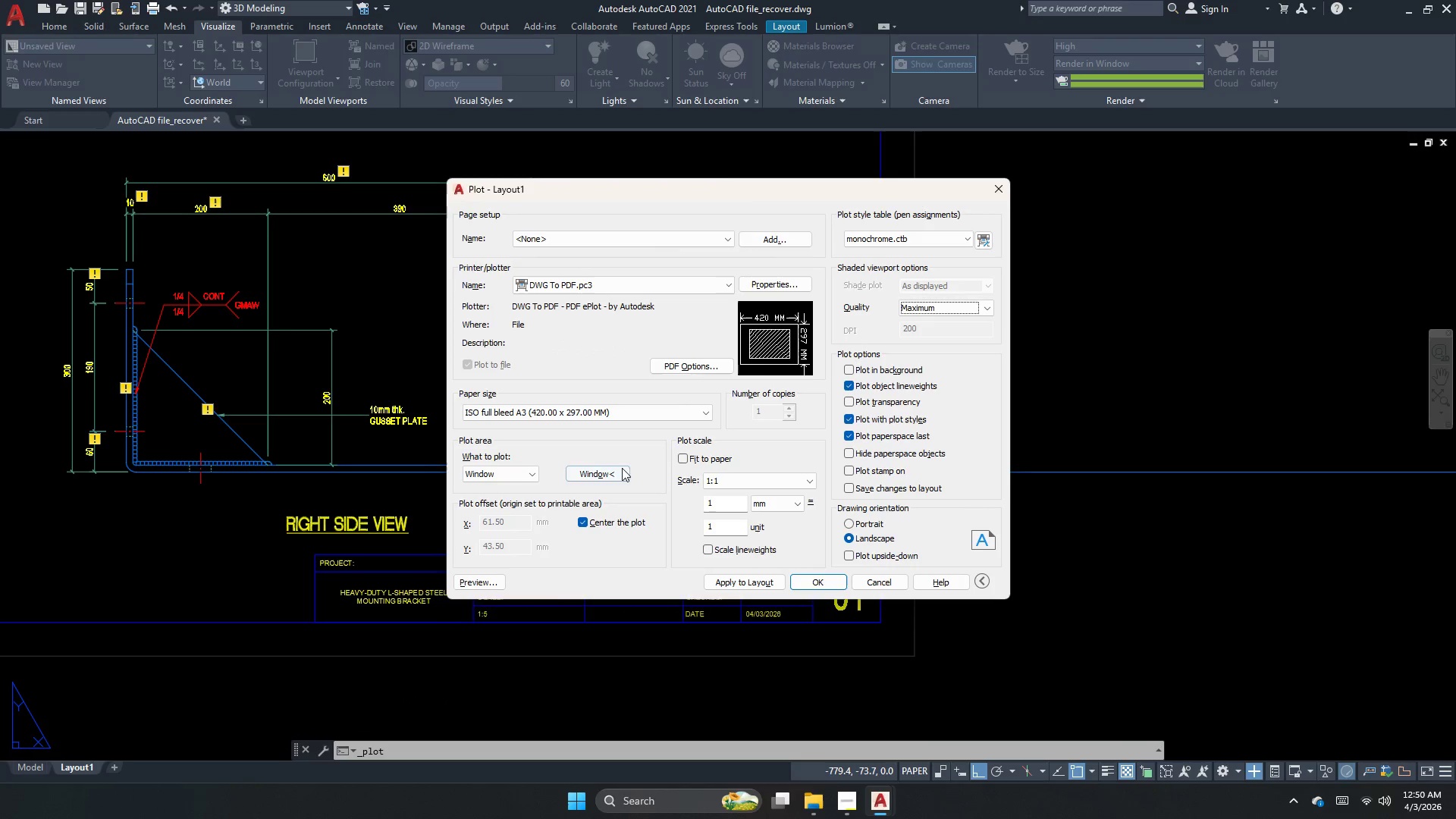 
left_click([617, 471])
 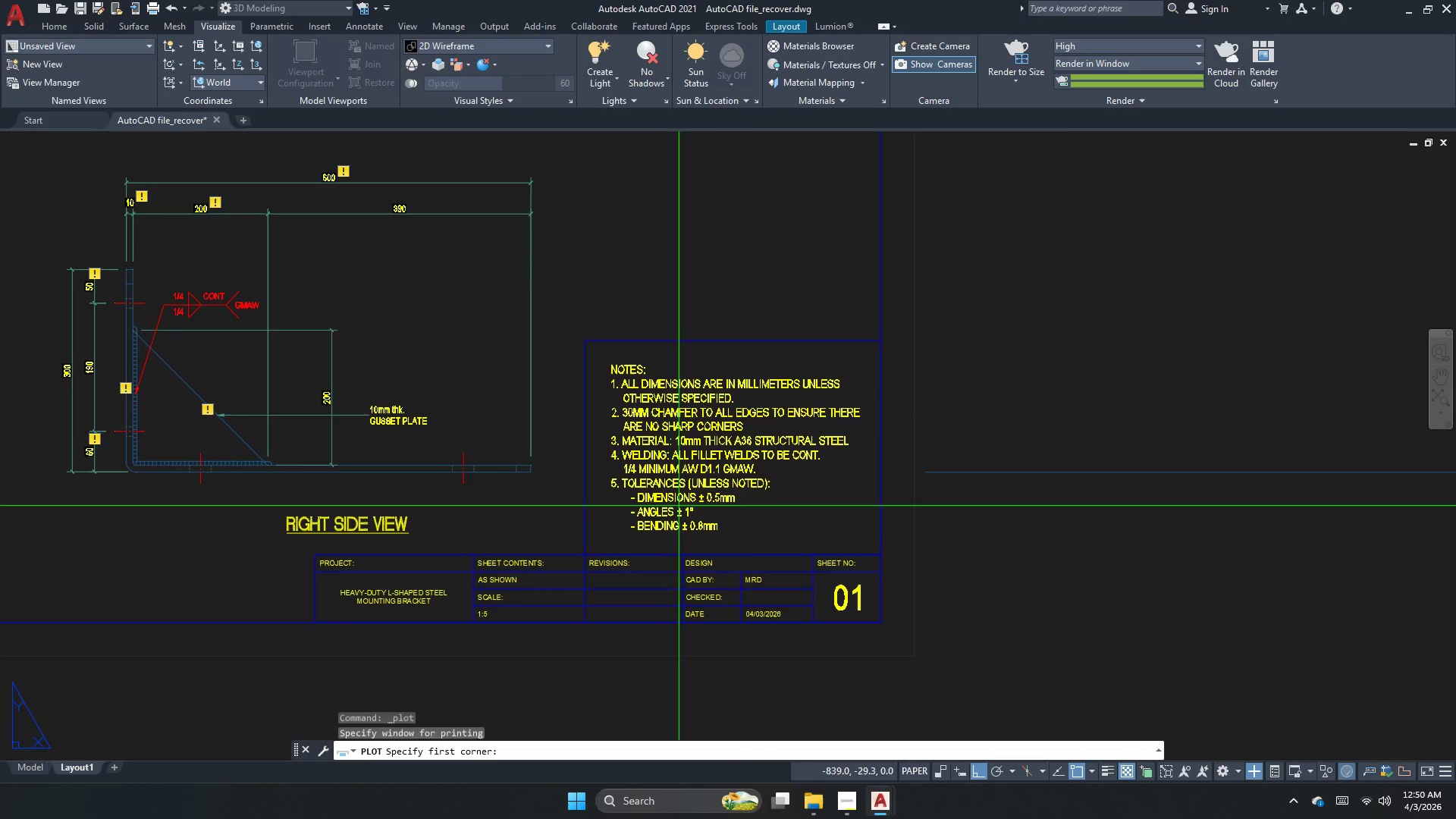 
scroll: coordinate [752, 535], scroll_direction: down, amount: 2.0
 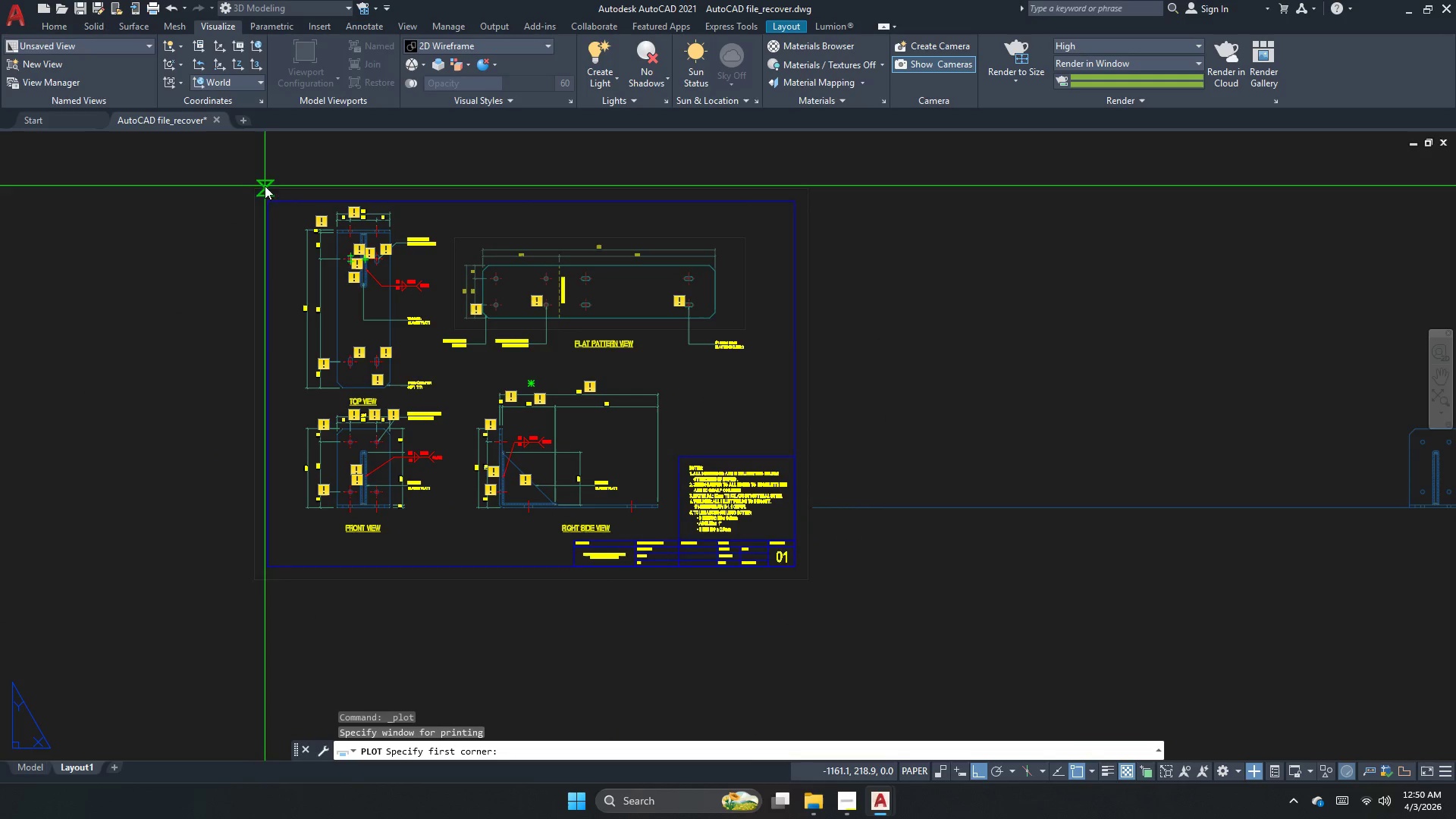 
left_click([259, 186])
 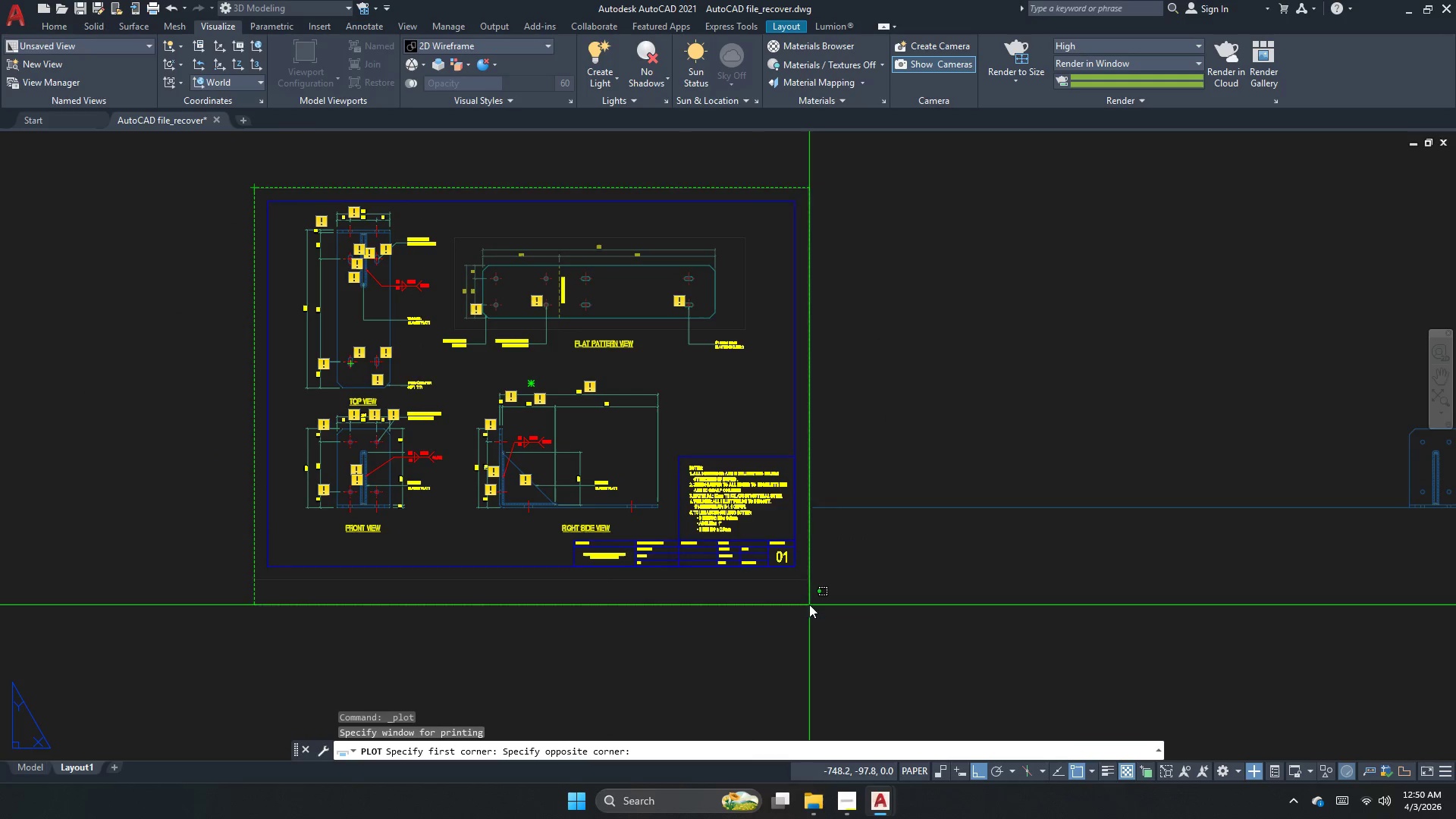 
left_click([808, 578])
 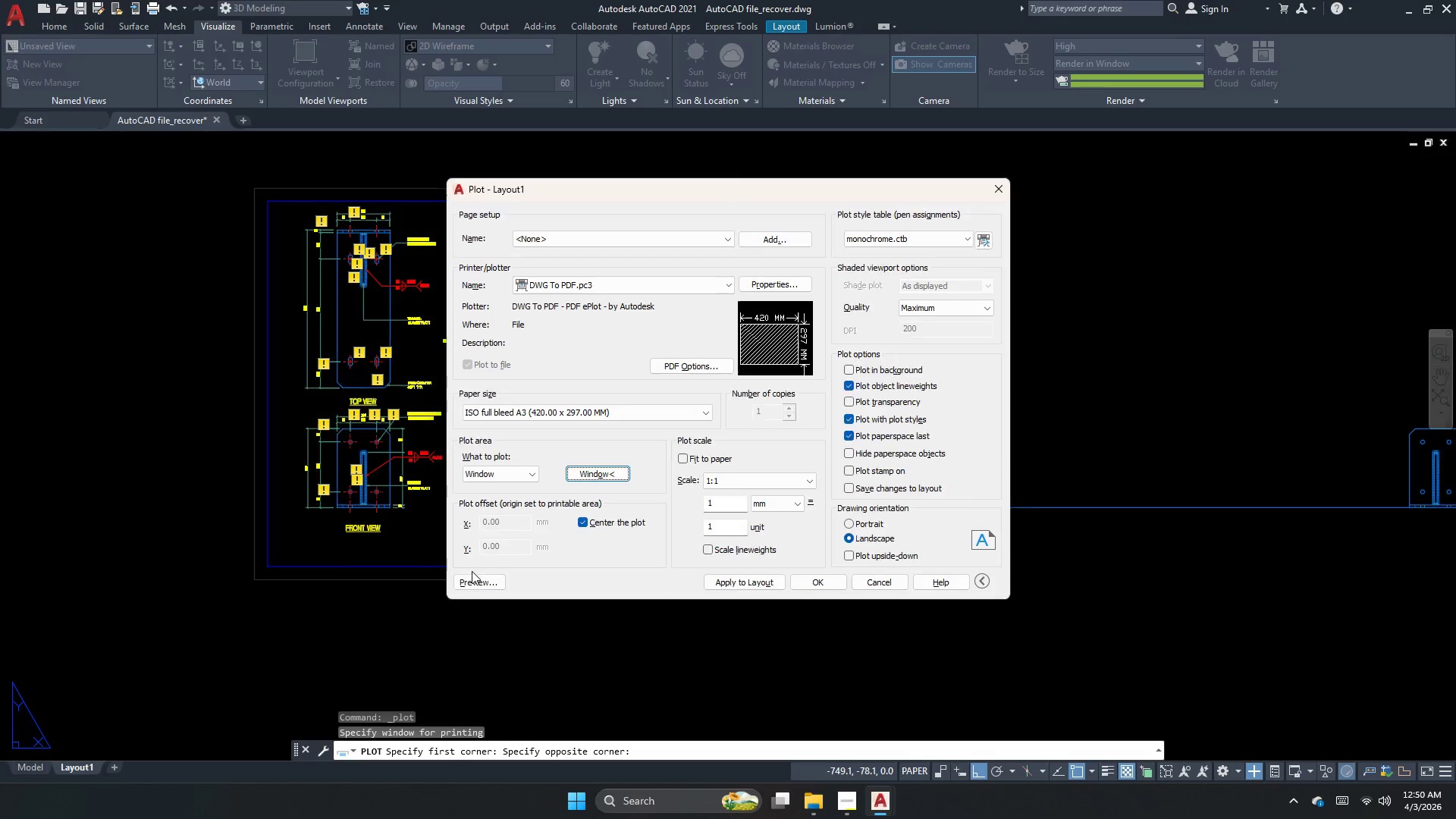 
left_click([472, 580])
 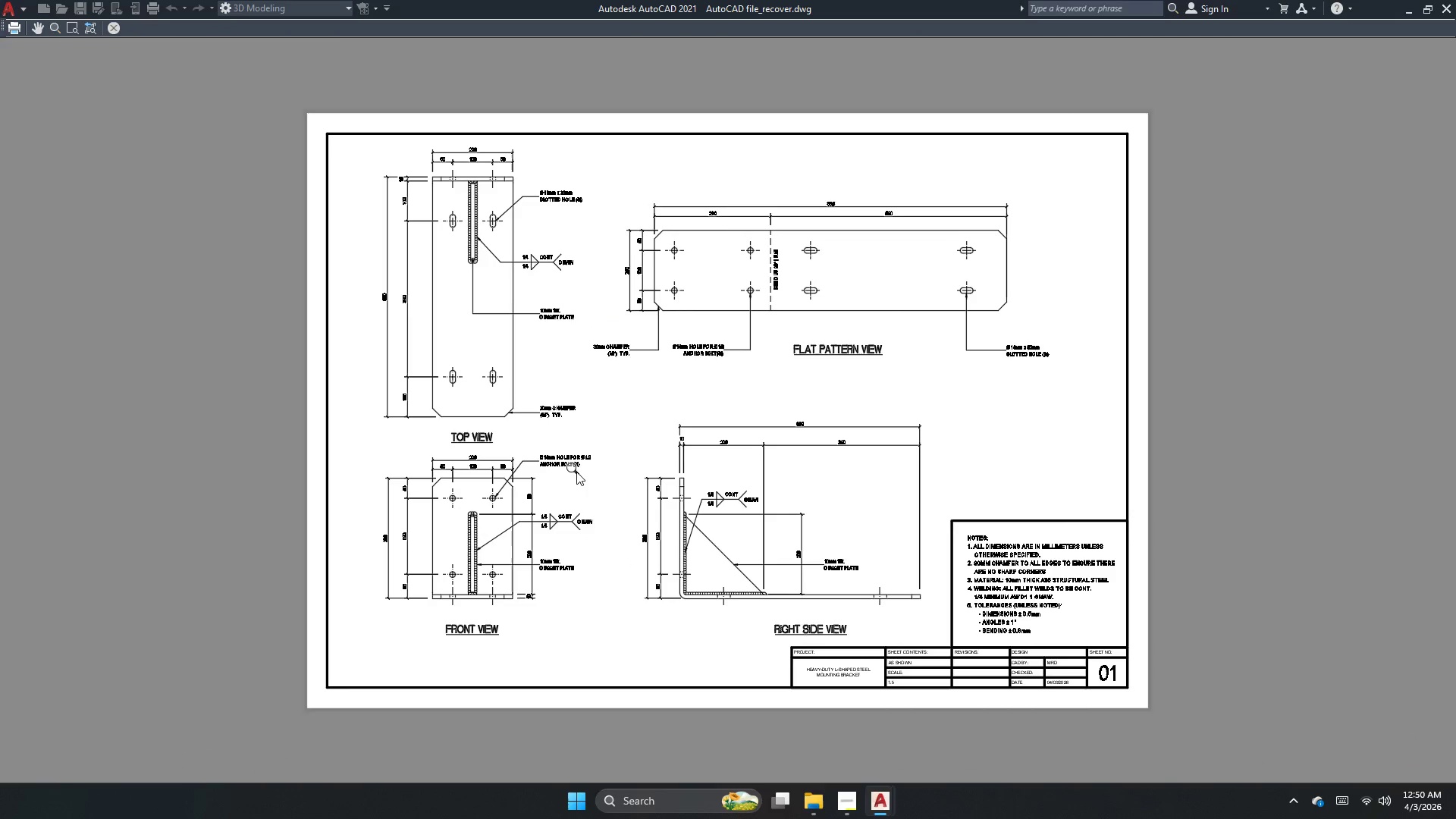 
scroll: coordinate [415, 229], scroll_direction: up, amount: 9.0
 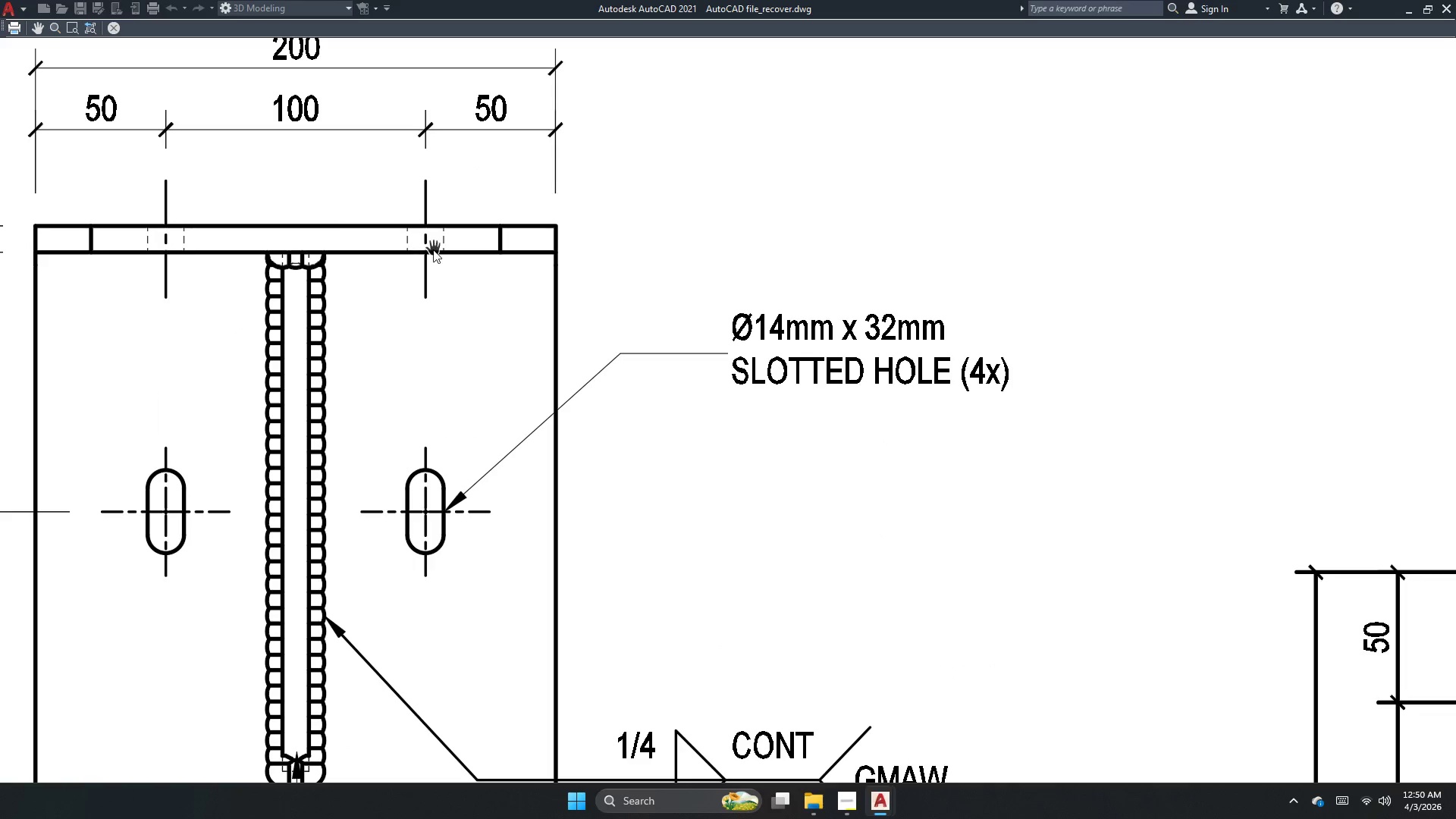 
scroll: coordinate [466, 278], scroll_direction: down, amount: 3.0
 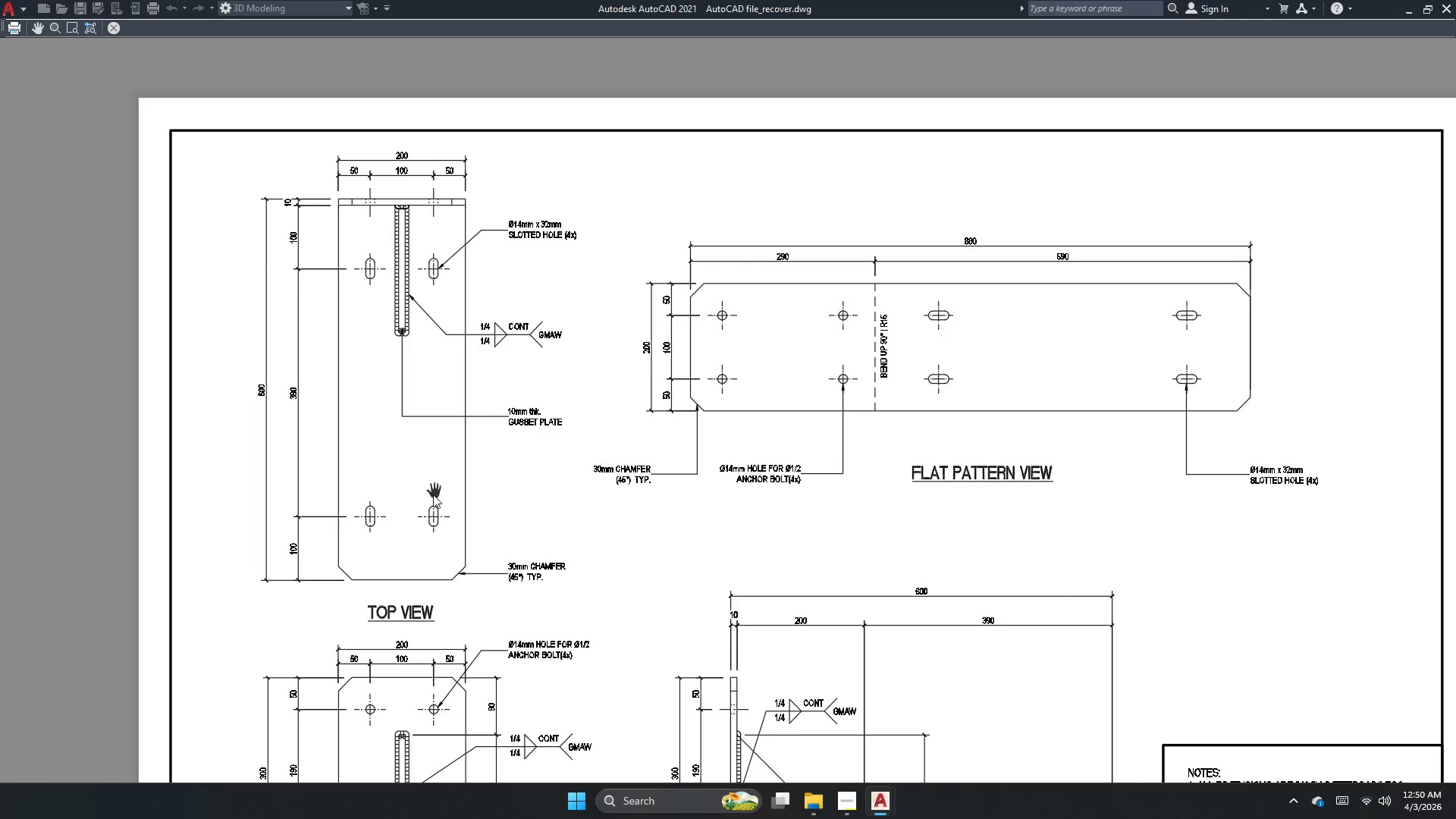 
scroll: coordinate [464, 544], scroll_direction: up, amount: 2.0
 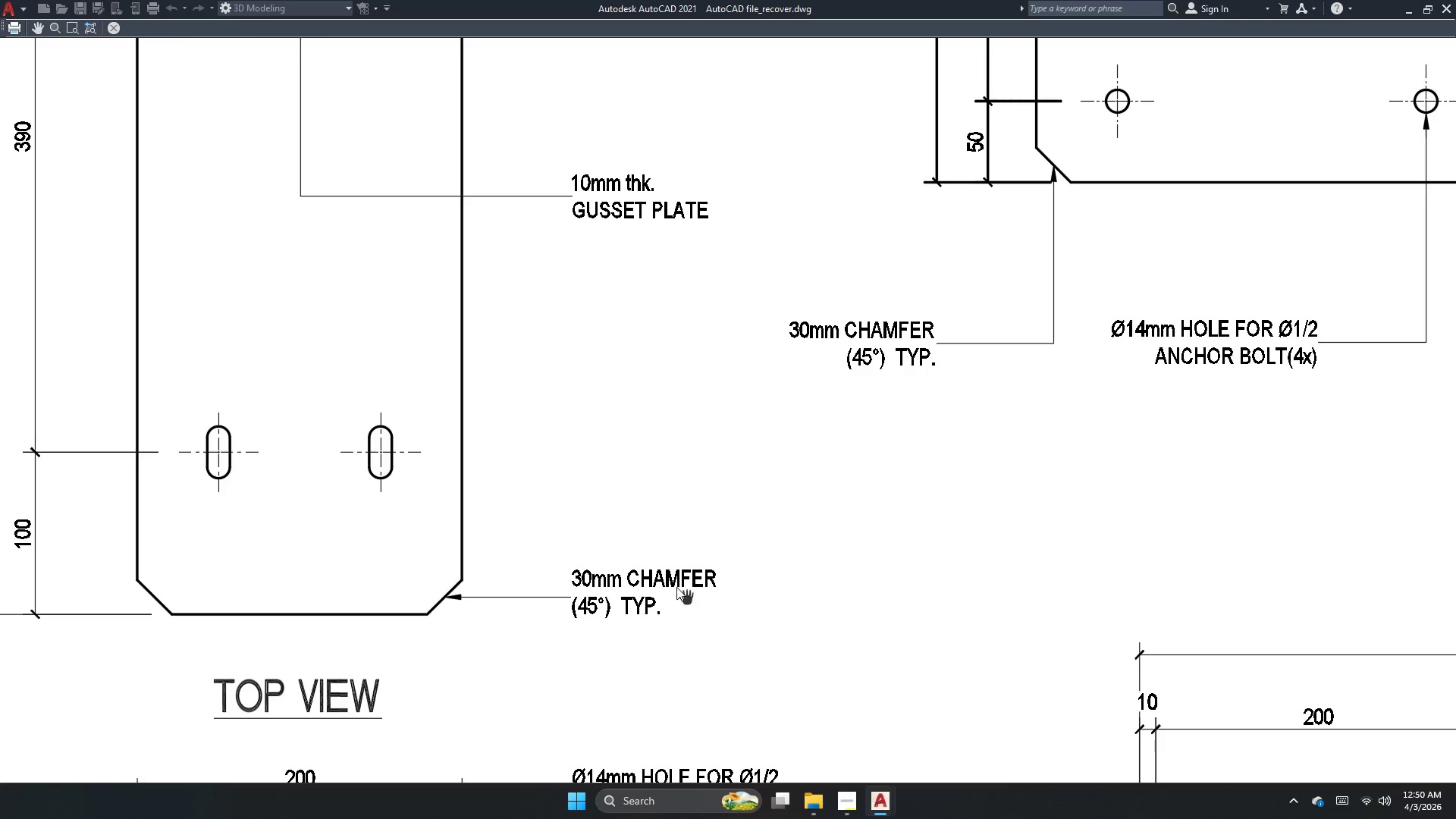 
right_click([758, 417])
 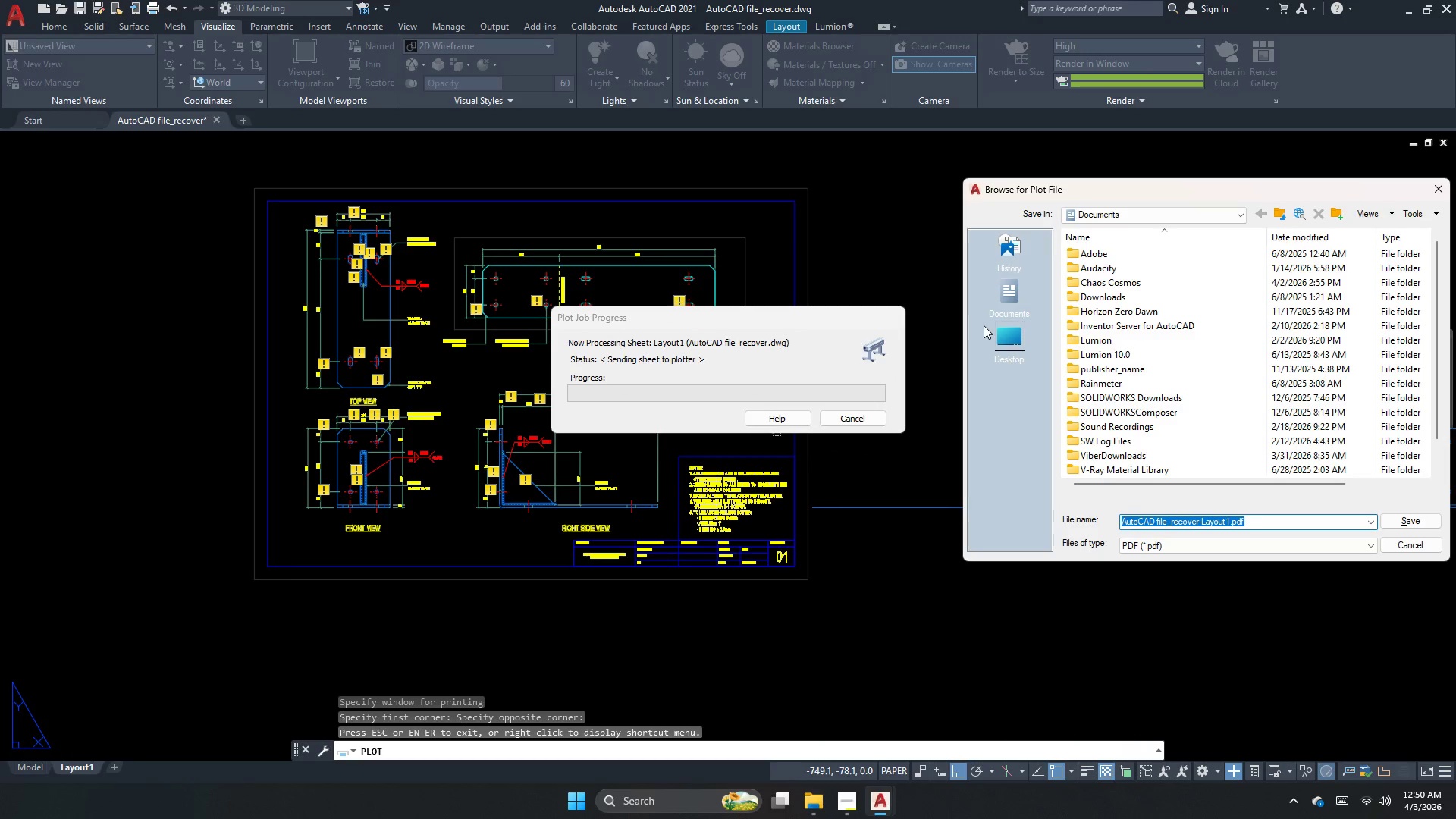 
scroll: coordinate [596, 508], scroll_direction: down, amount: 3.0
 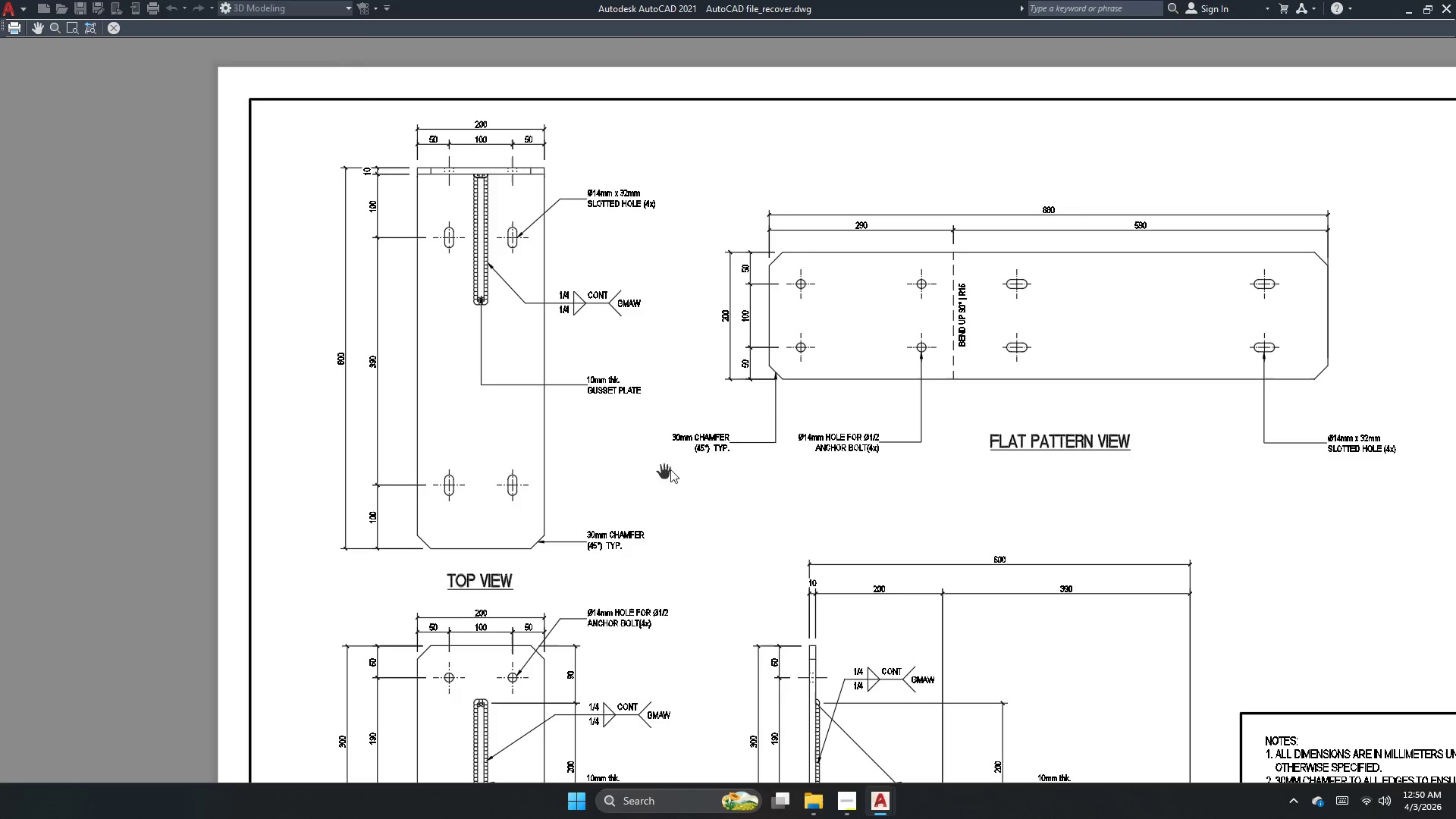 
left_click([1155, 209])
 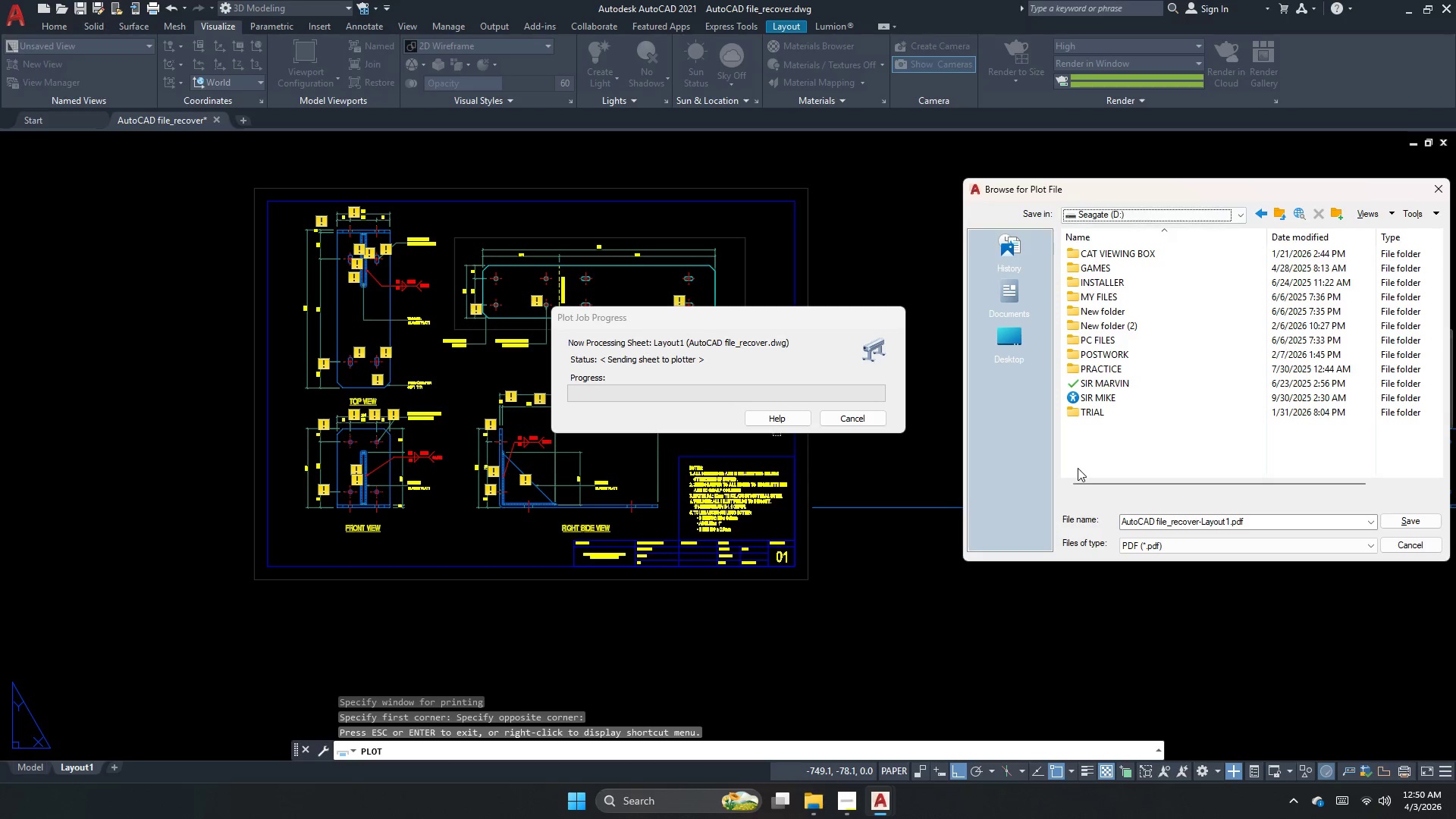 
wait(7.25)
 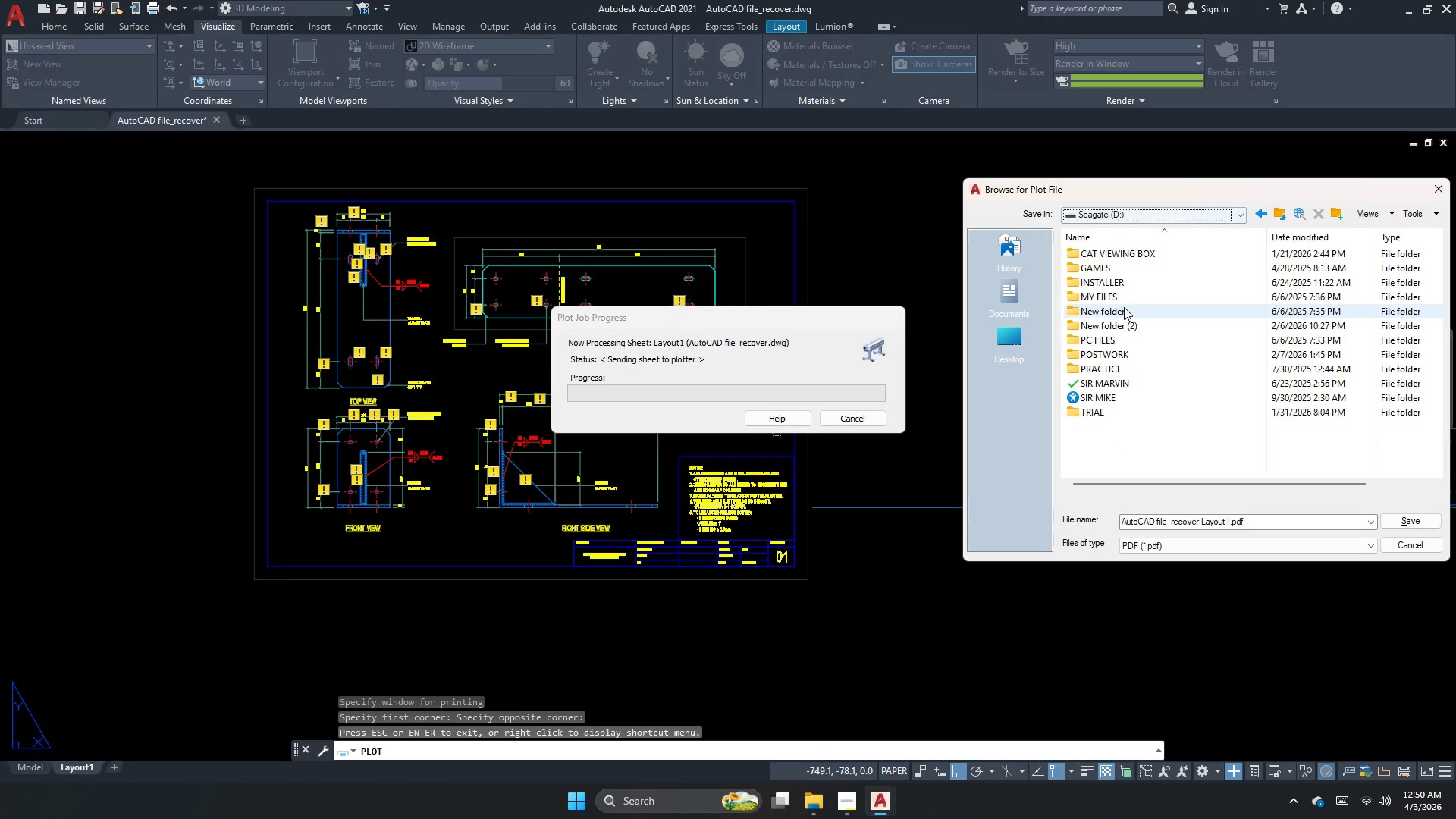 
double_click([1103, 356])
 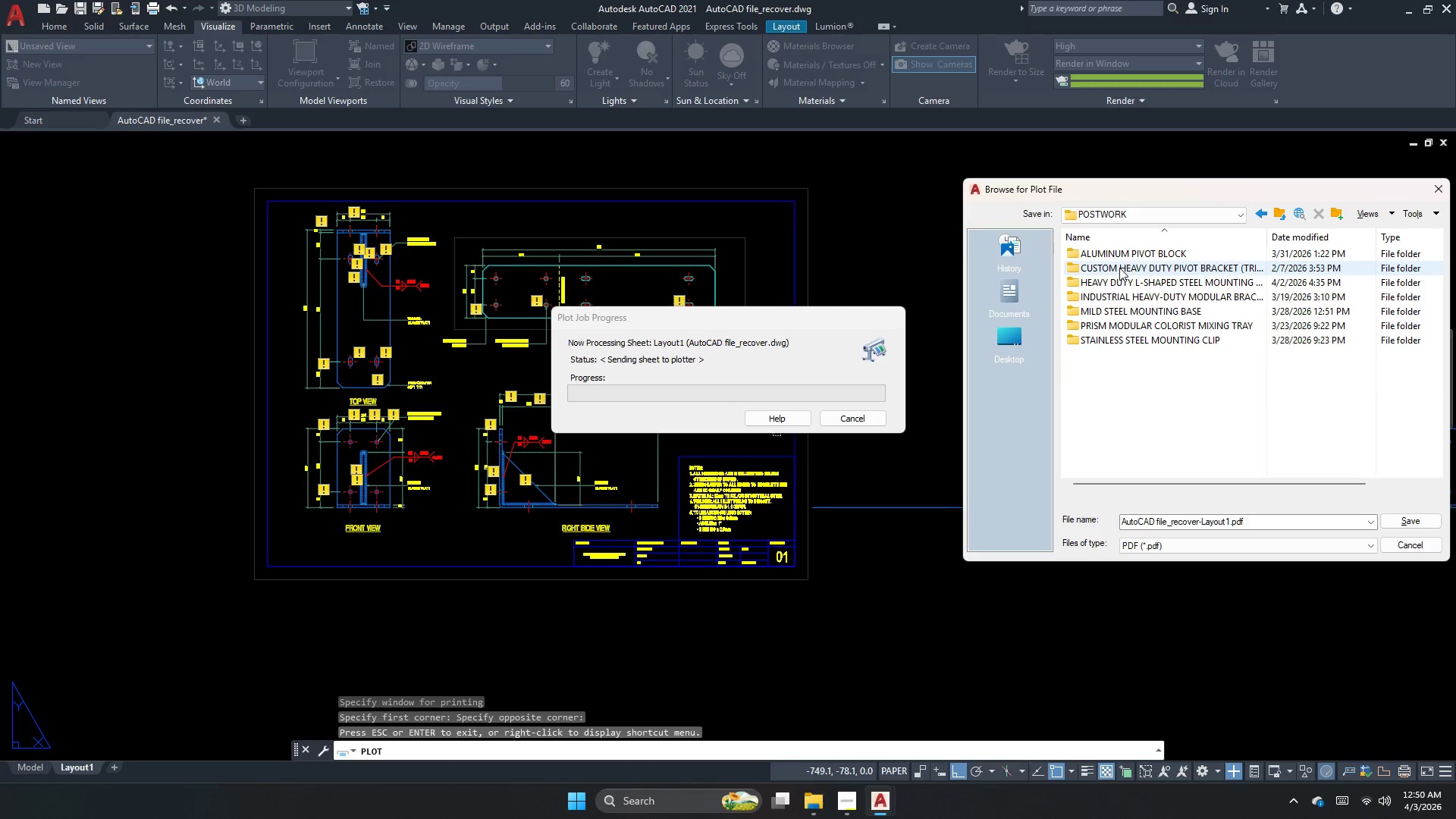 
mouse_move([1134, 272])
 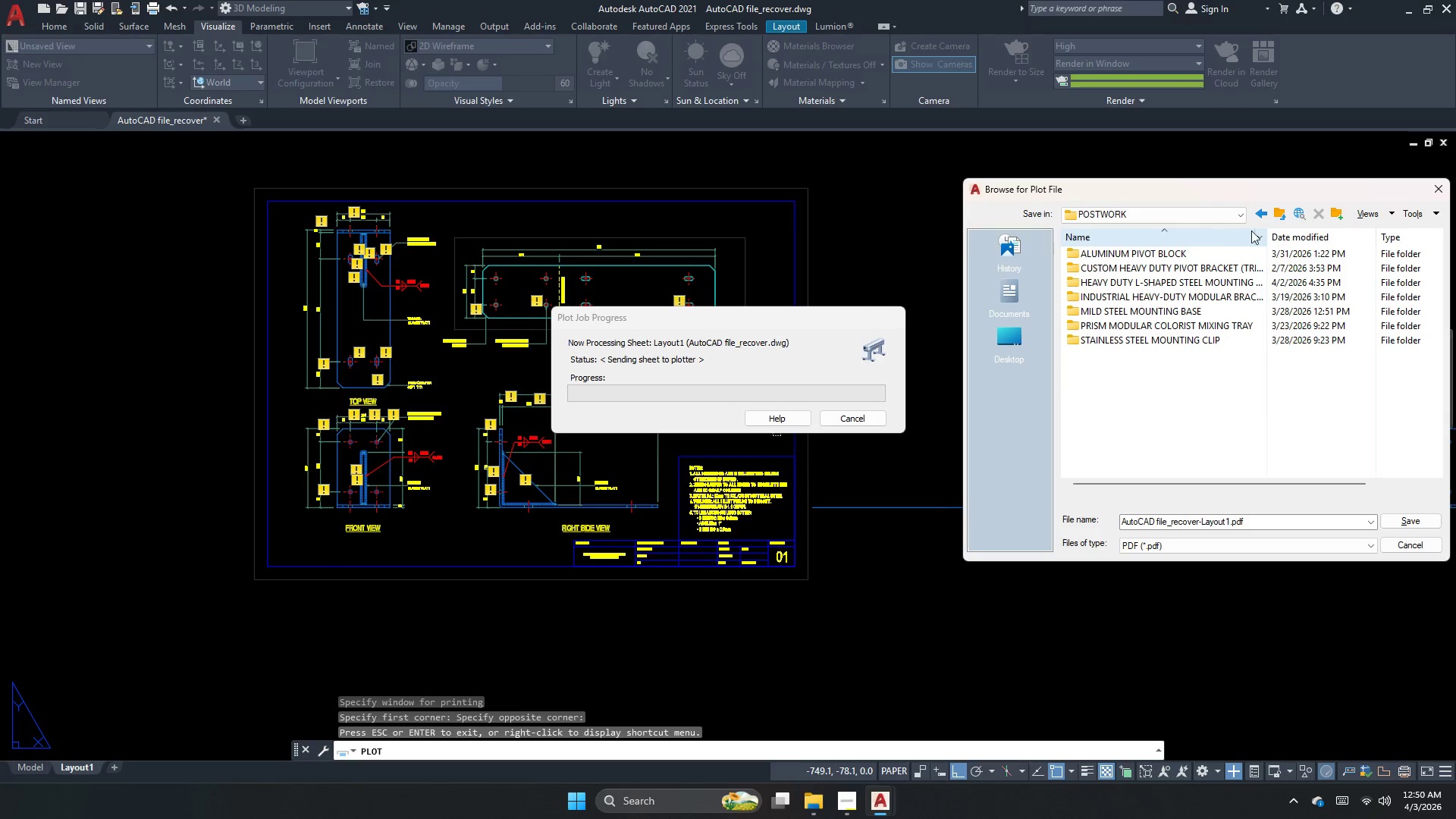 
left_click([1296, 234])
 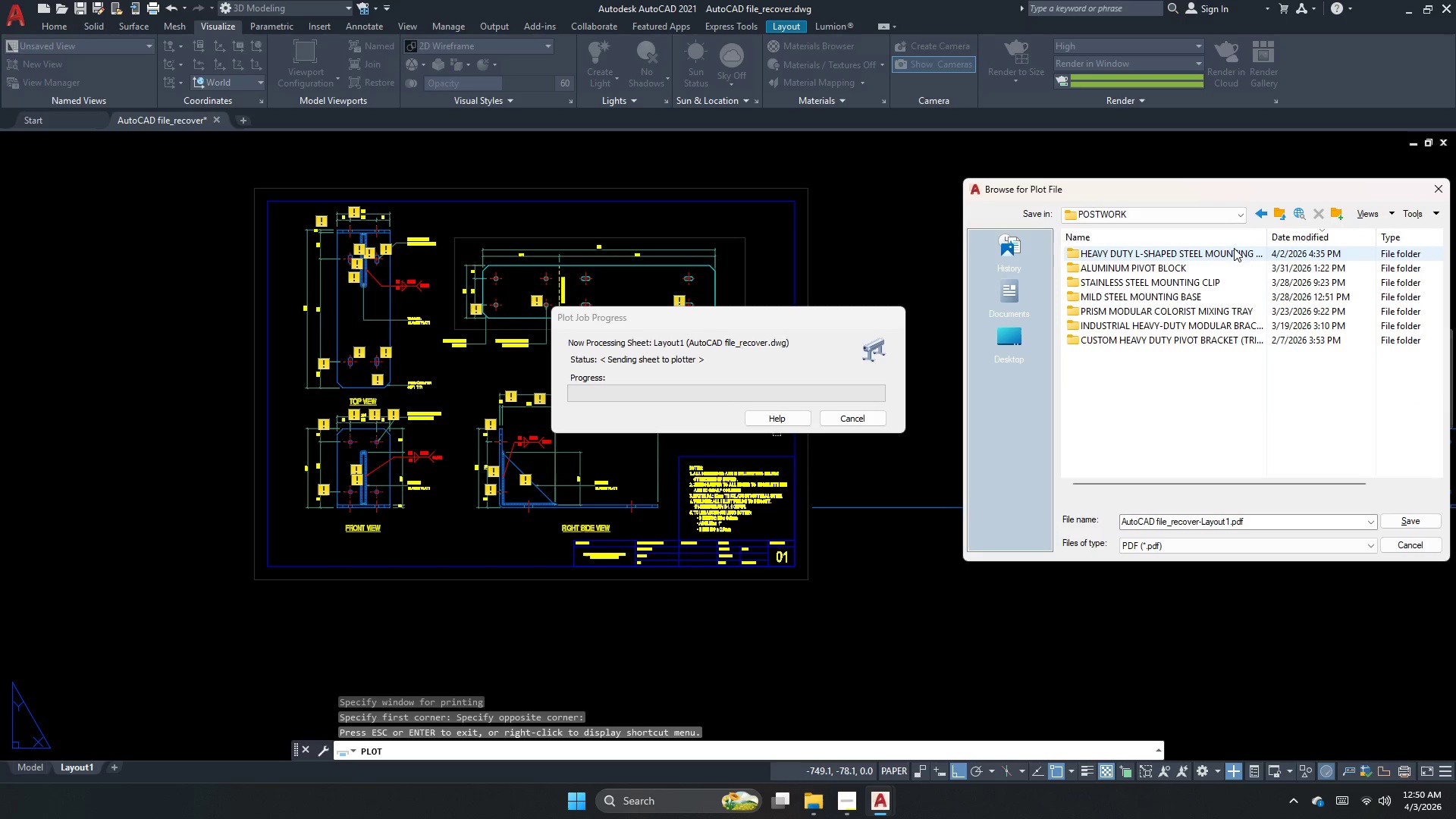 
double_click([1226, 254])
 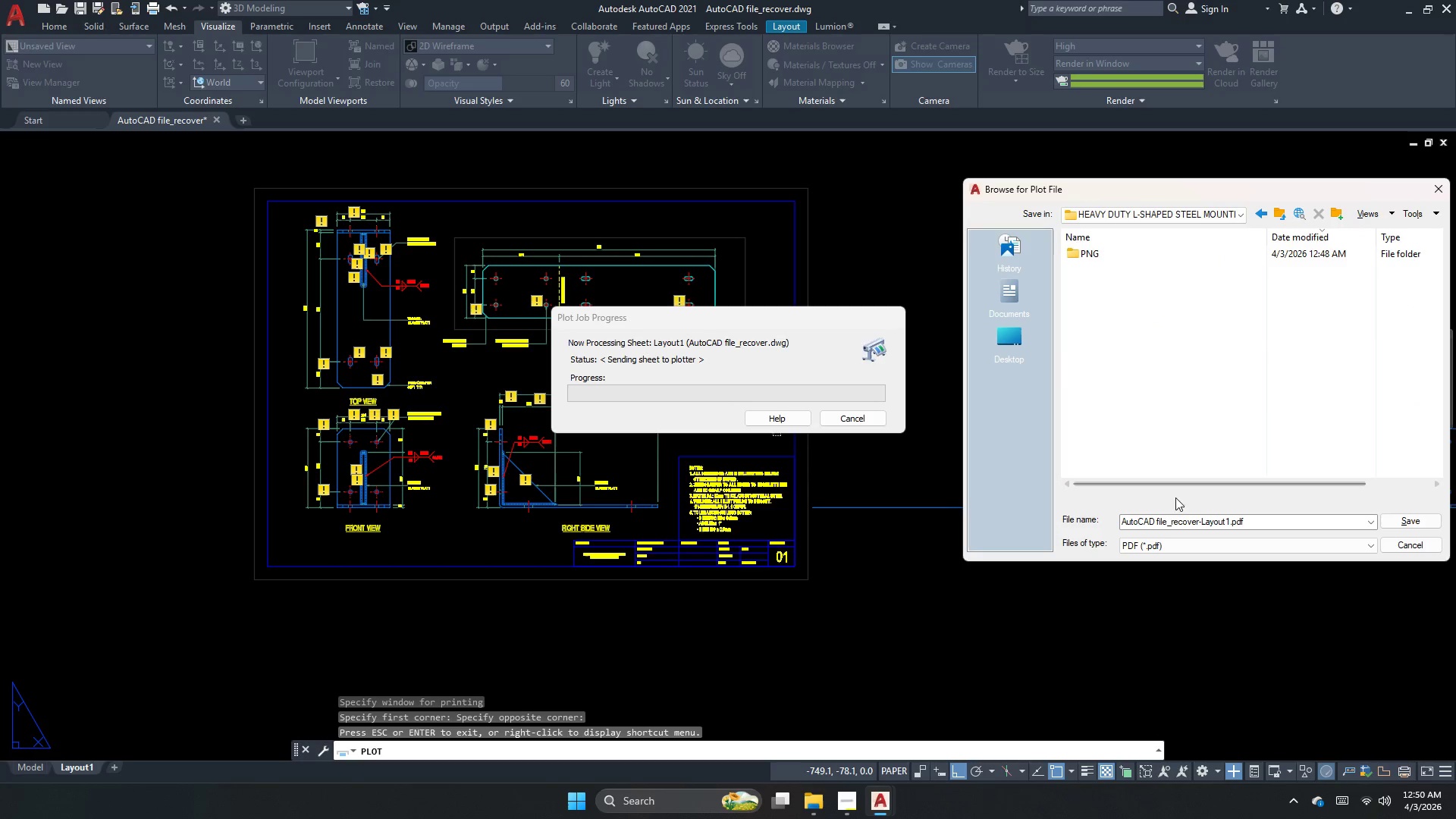 
left_click([1175, 518])
 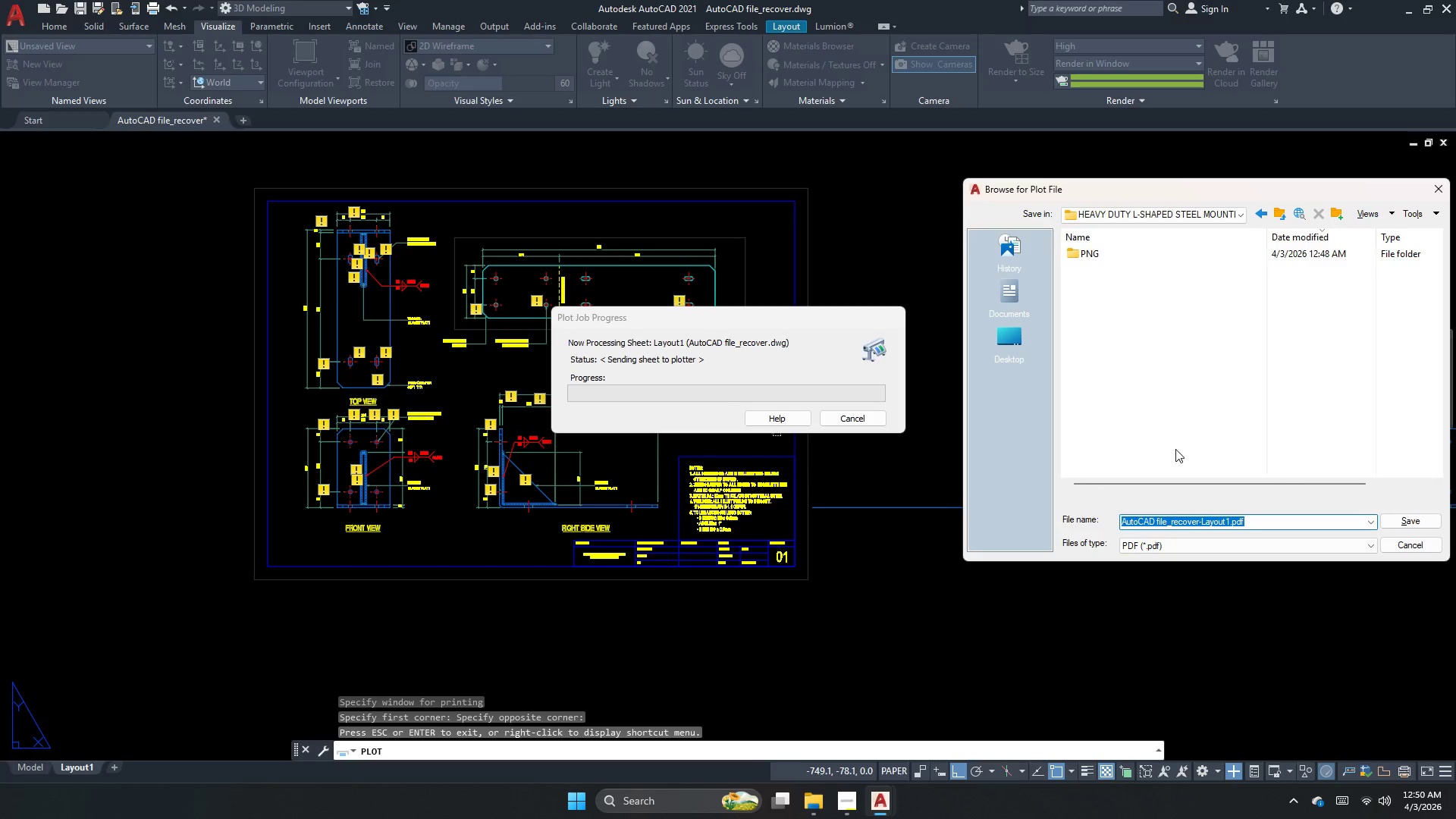 
type(pdf)
 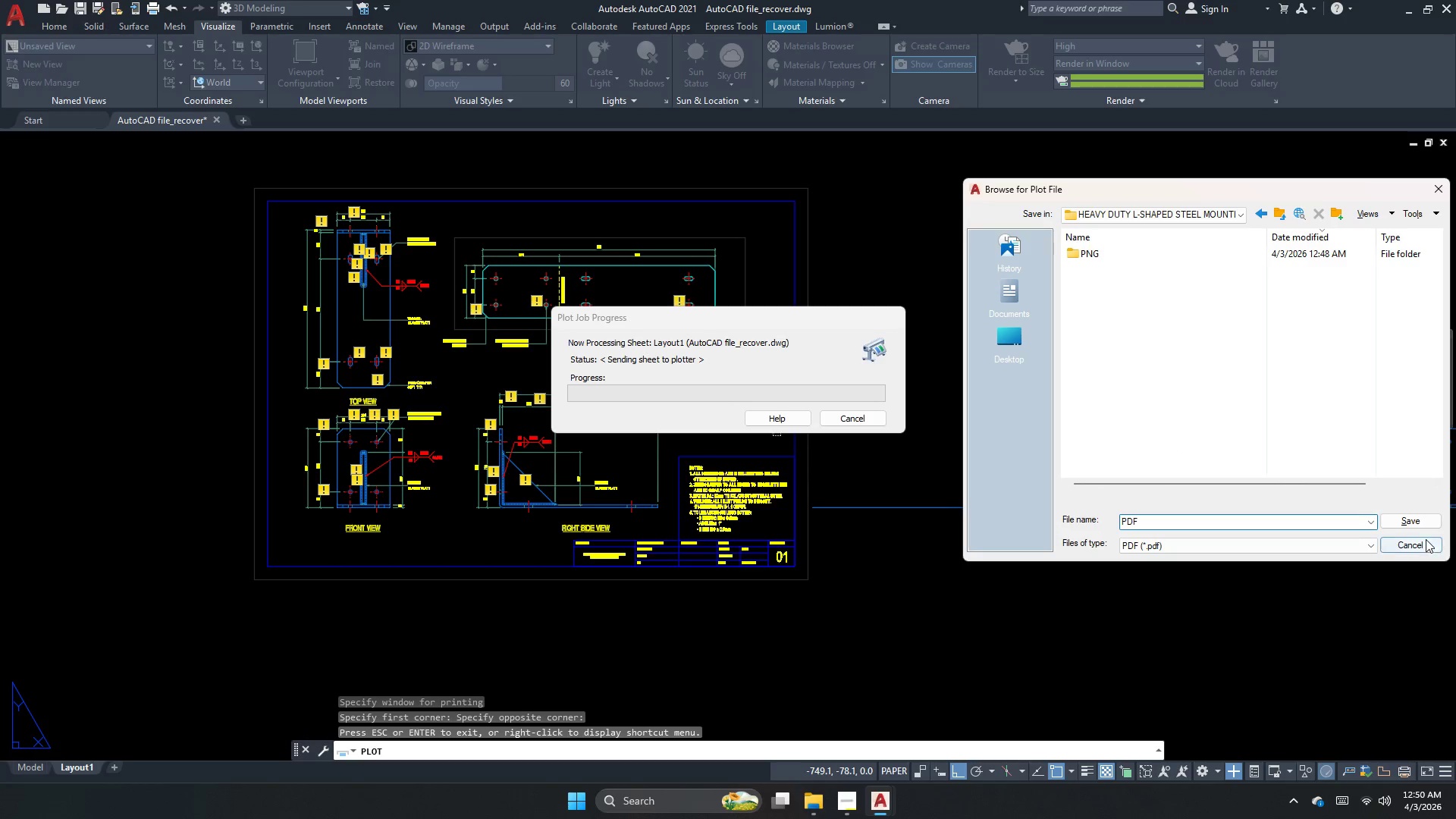 
left_click([1431, 516])
 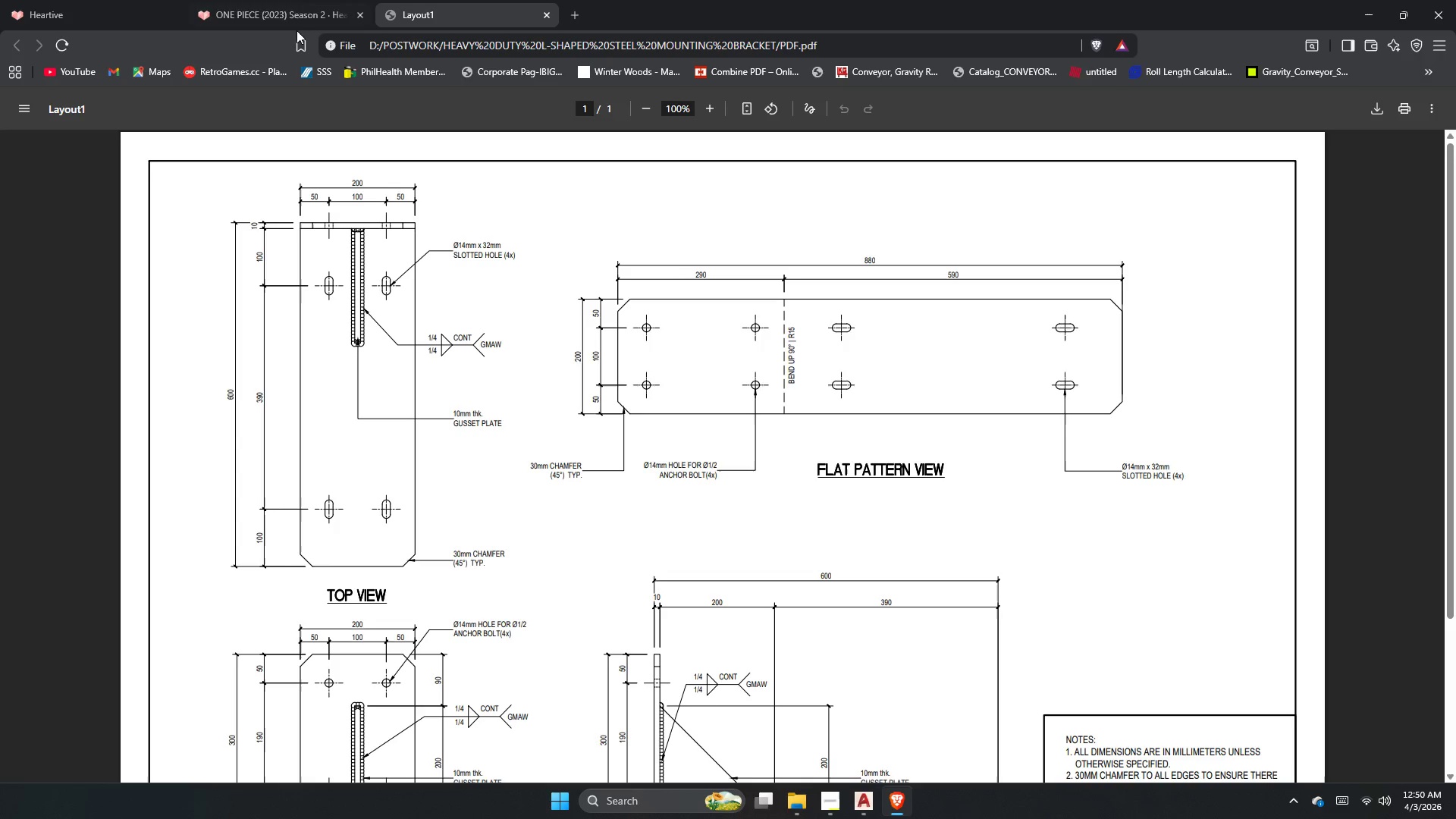 
left_click([365, 17])
 